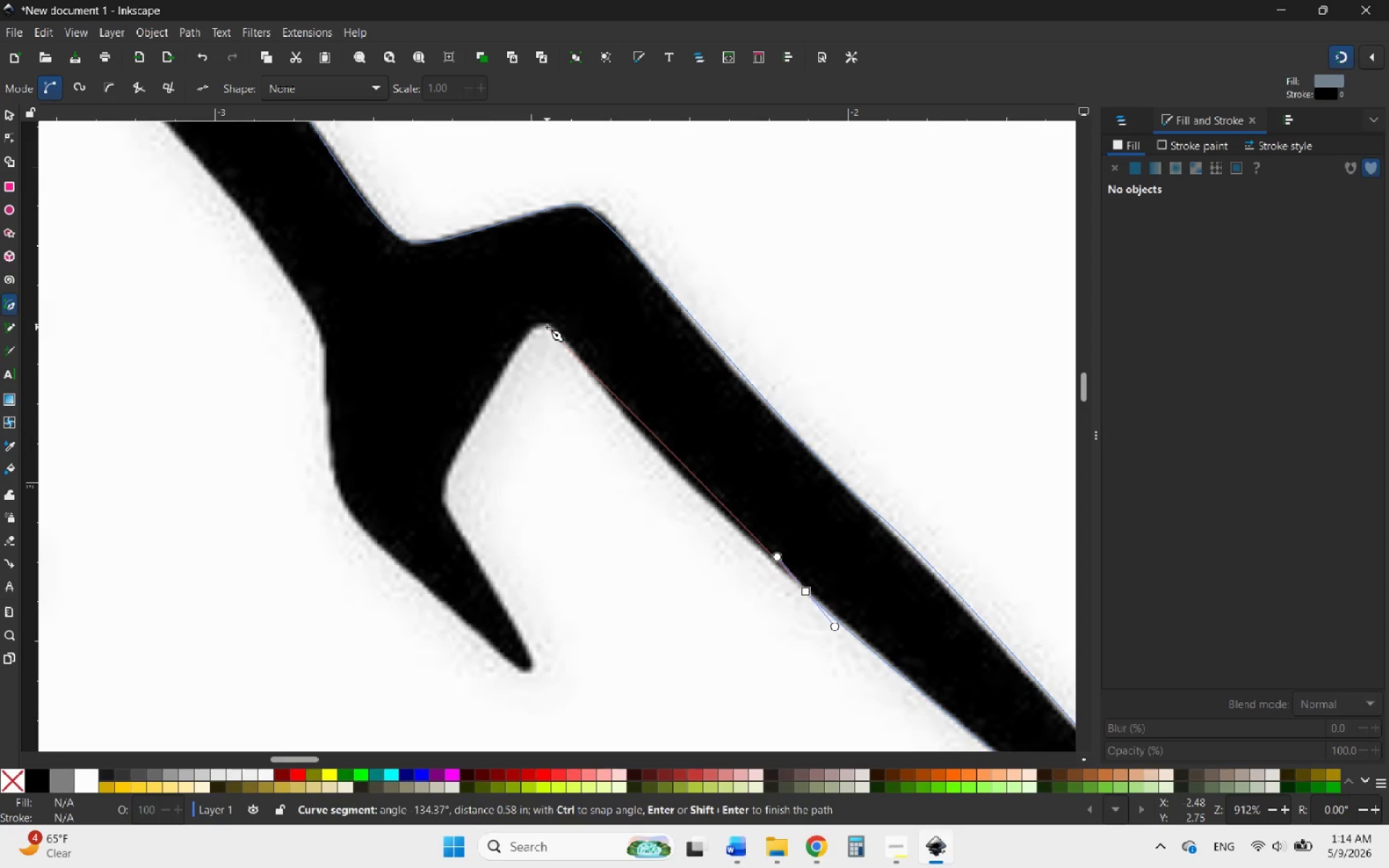 
left_click_drag(start_coordinate=[547, 326], to_coordinate=[522, 283])
 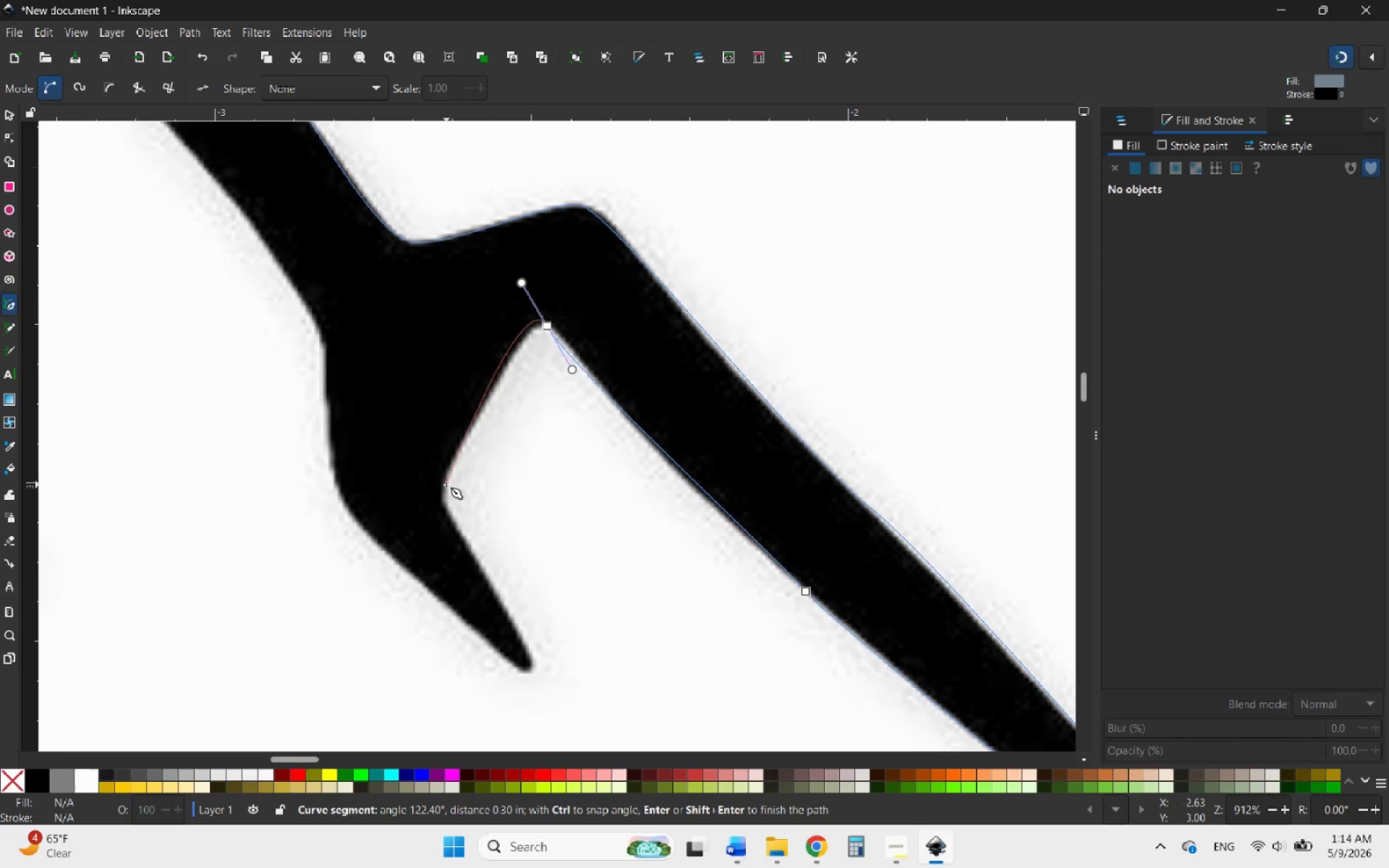 
left_click_drag(start_coordinate=[441, 487], to_coordinate=[450, 511])
 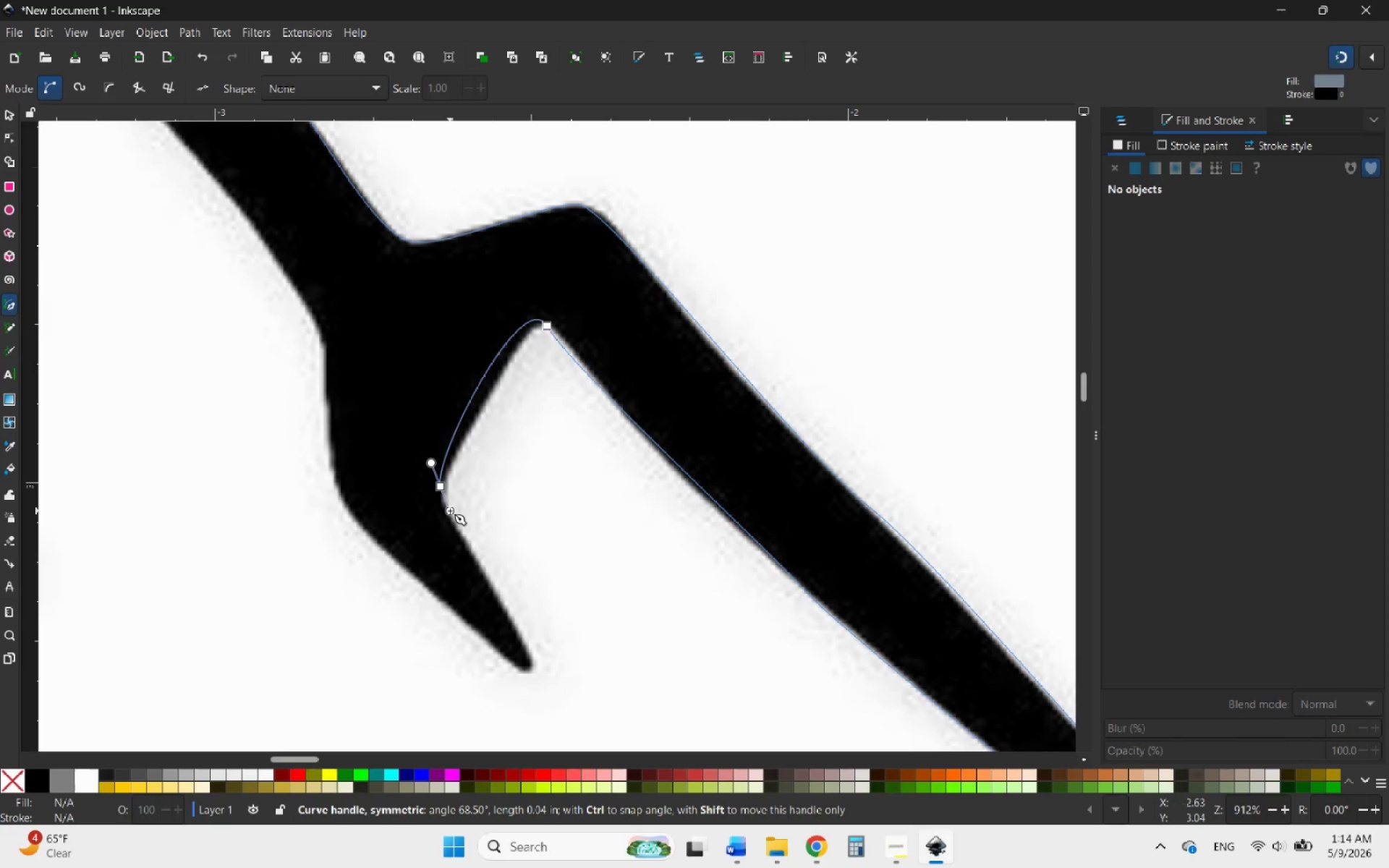 
wait(14.69)
 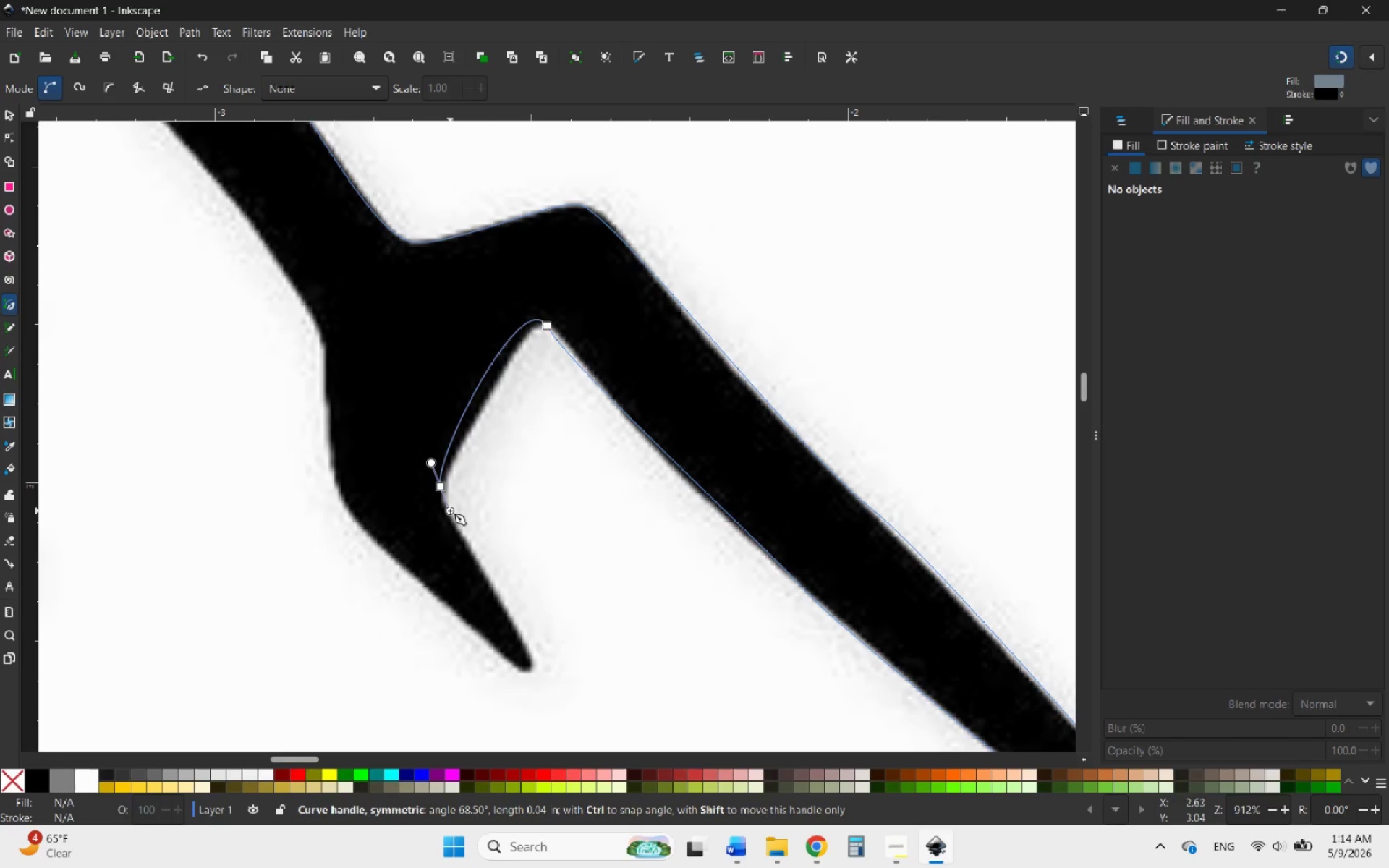 
left_click_drag(start_coordinate=[533, 660], to_coordinate=[530, 685])
 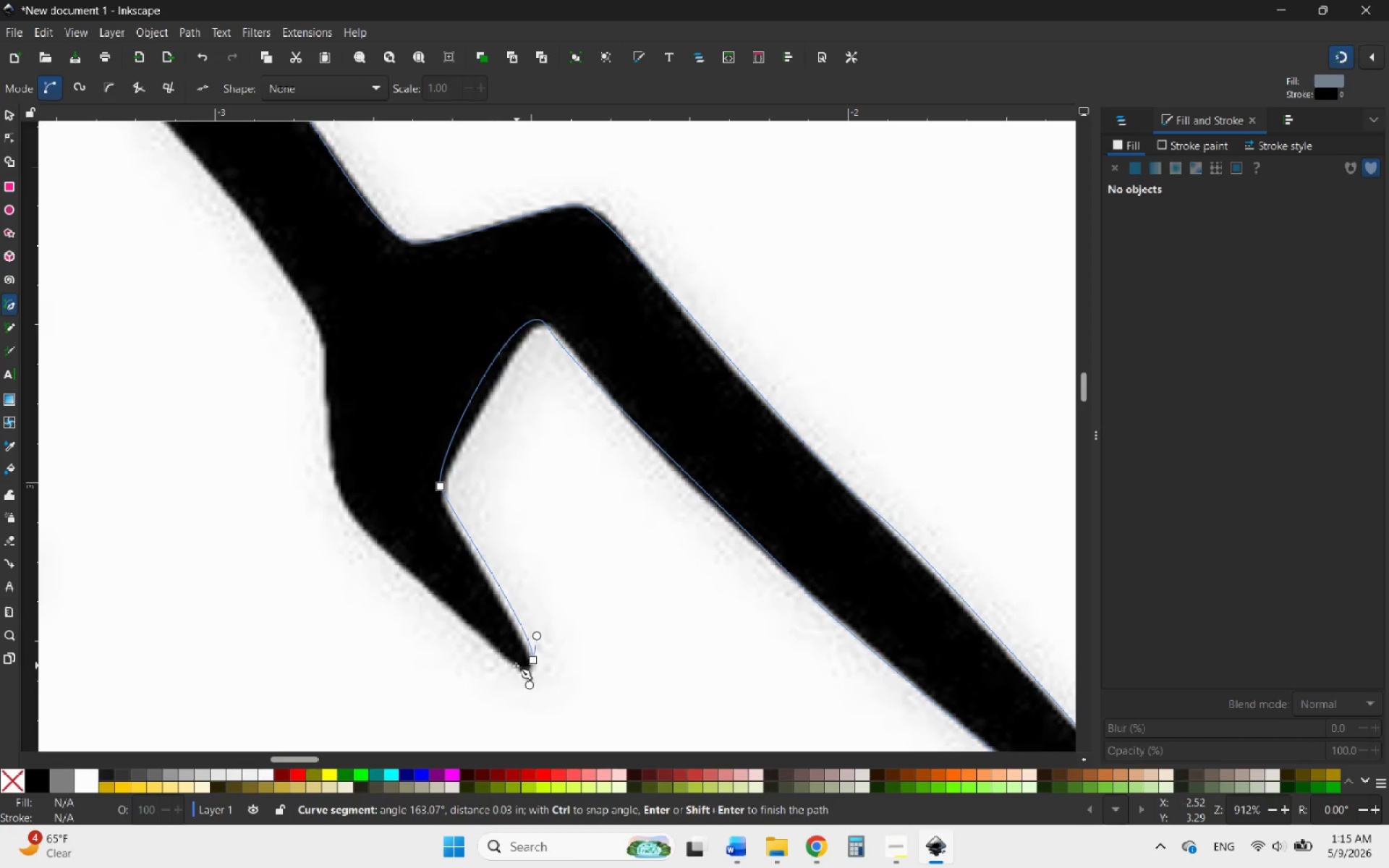 
left_click_drag(start_coordinate=[513, 665], to_coordinate=[493, 655])
 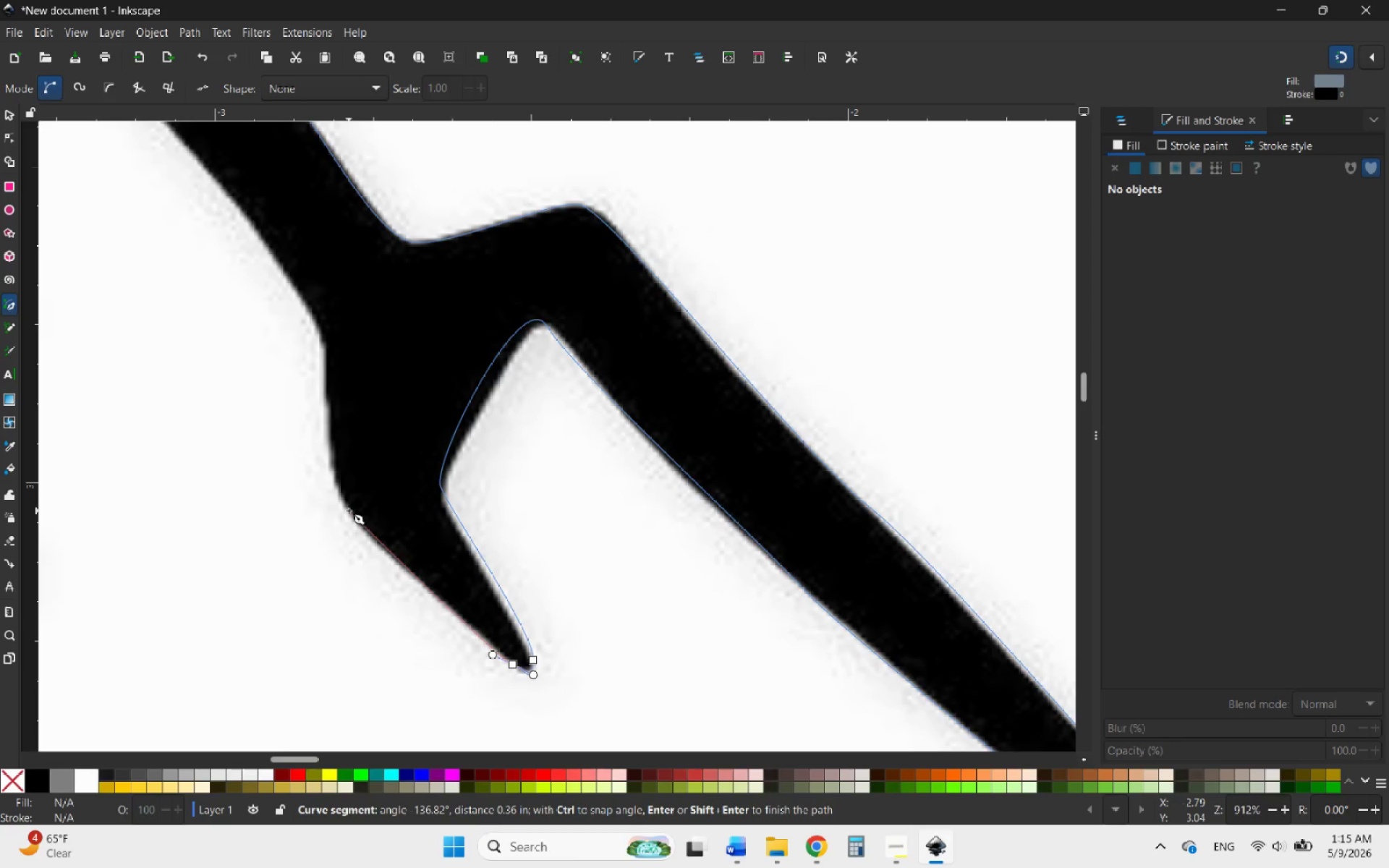 
left_click_drag(start_coordinate=[349, 511], to_coordinate=[323, 464])
 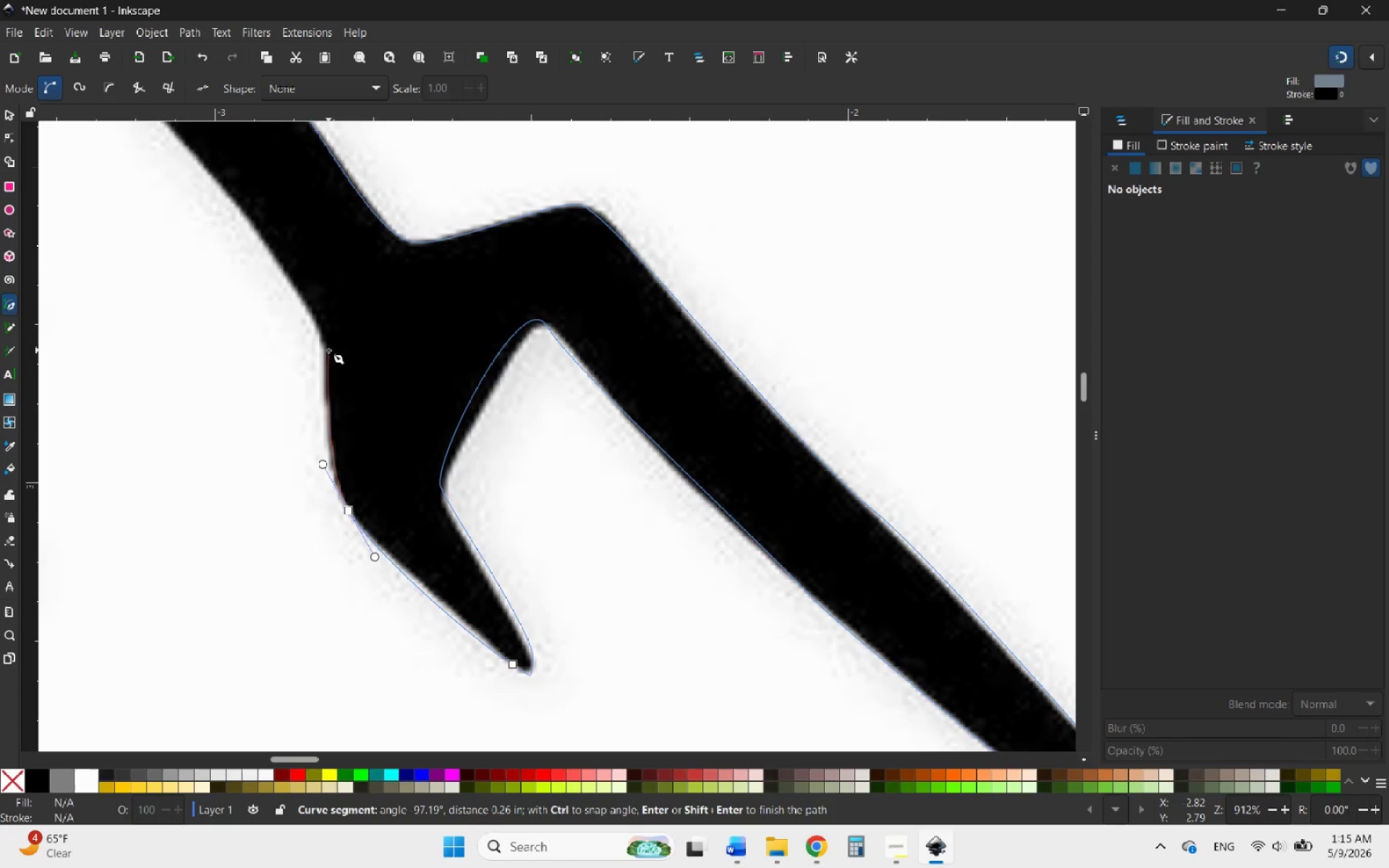 
left_click_drag(start_coordinate=[328, 350], to_coordinate=[314, 298])
 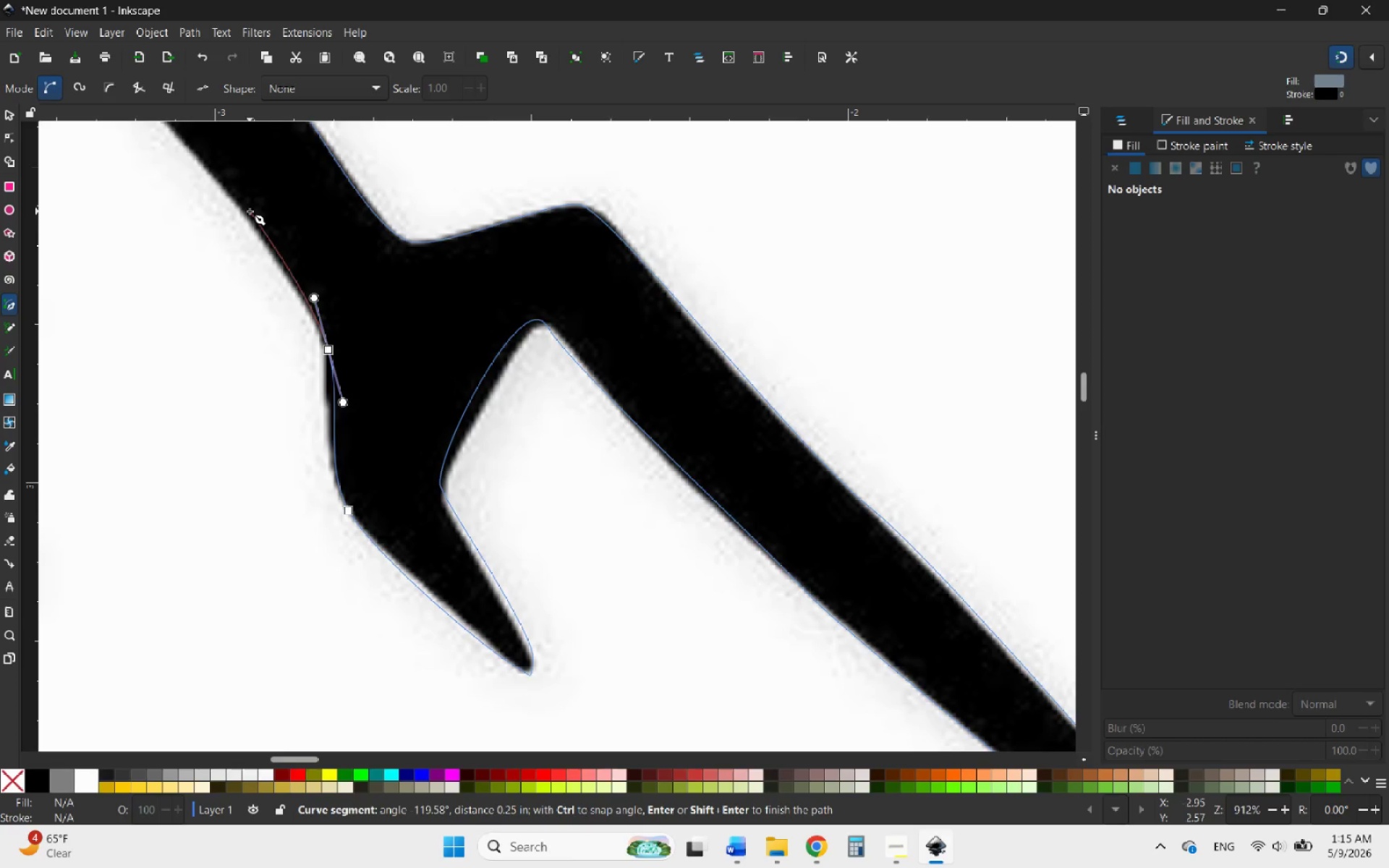 
left_click_drag(start_coordinate=[238, 203], to_coordinate=[196, 150])
 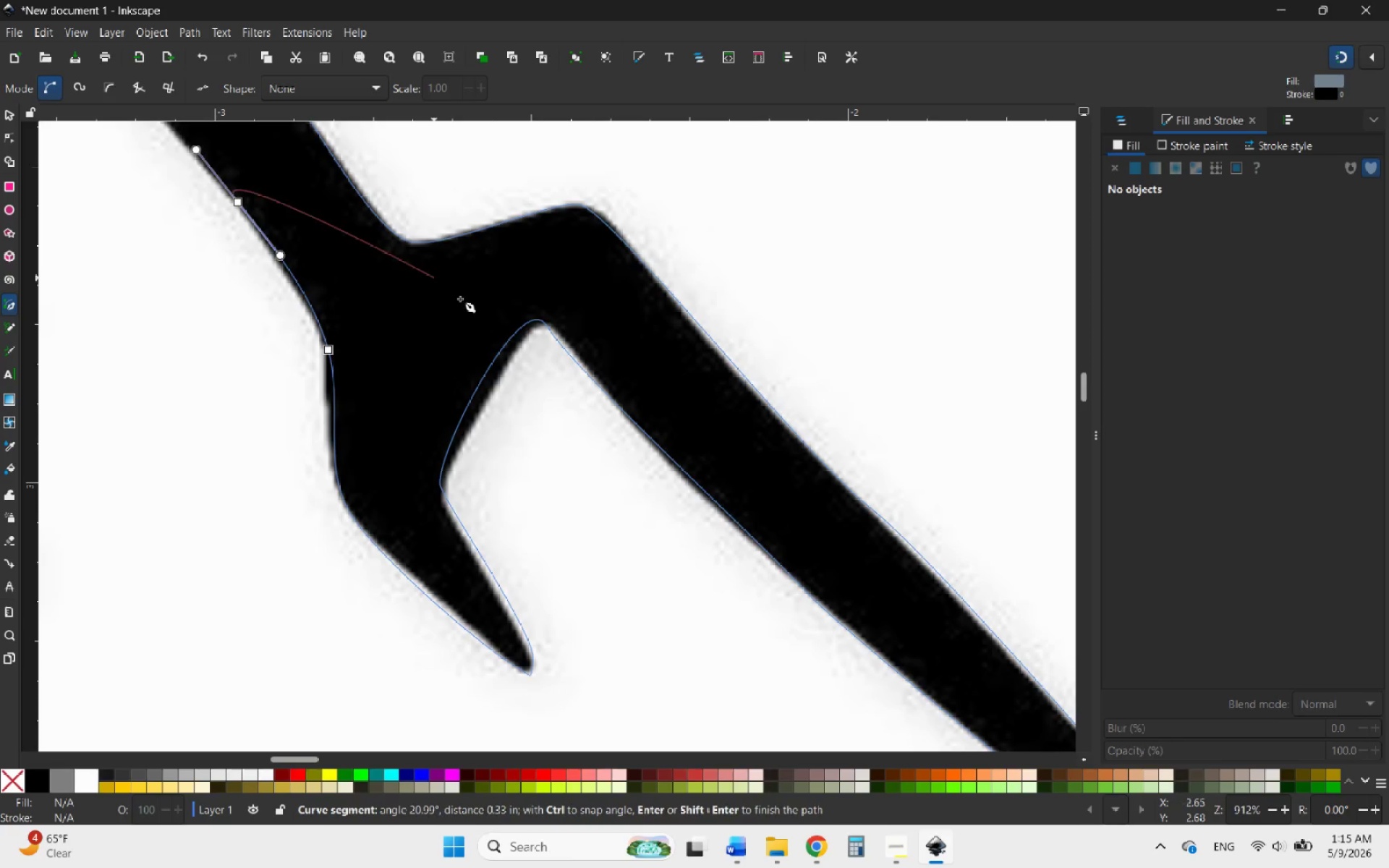 
hold_key(key=ControlLeft, duration=2.62)
scroll: coordinate [663, 516], scroll_direction: down, amount: 4.0
 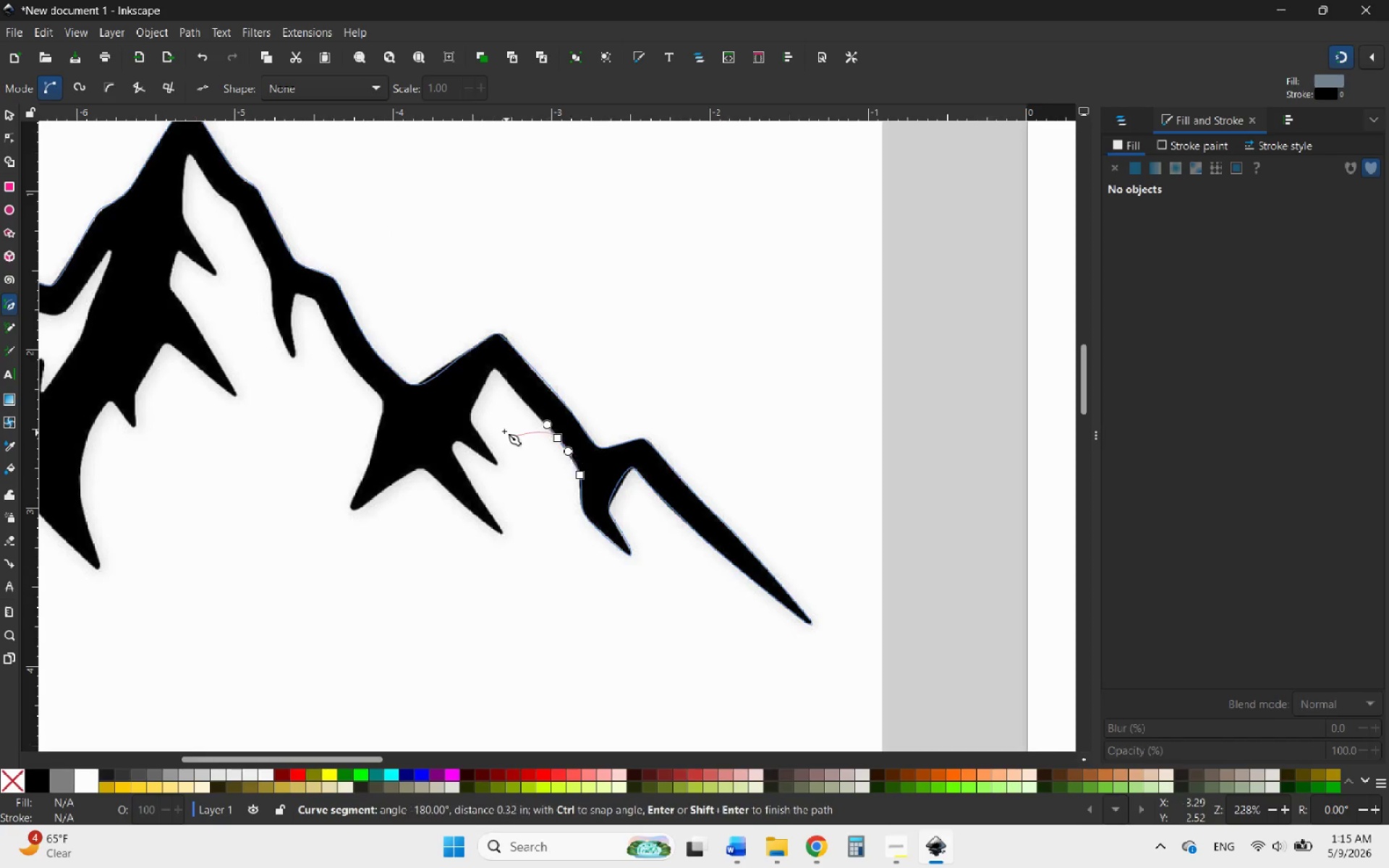 
scroll: coordinate [454, 213], scroll_direction: up, amount: 4.0
 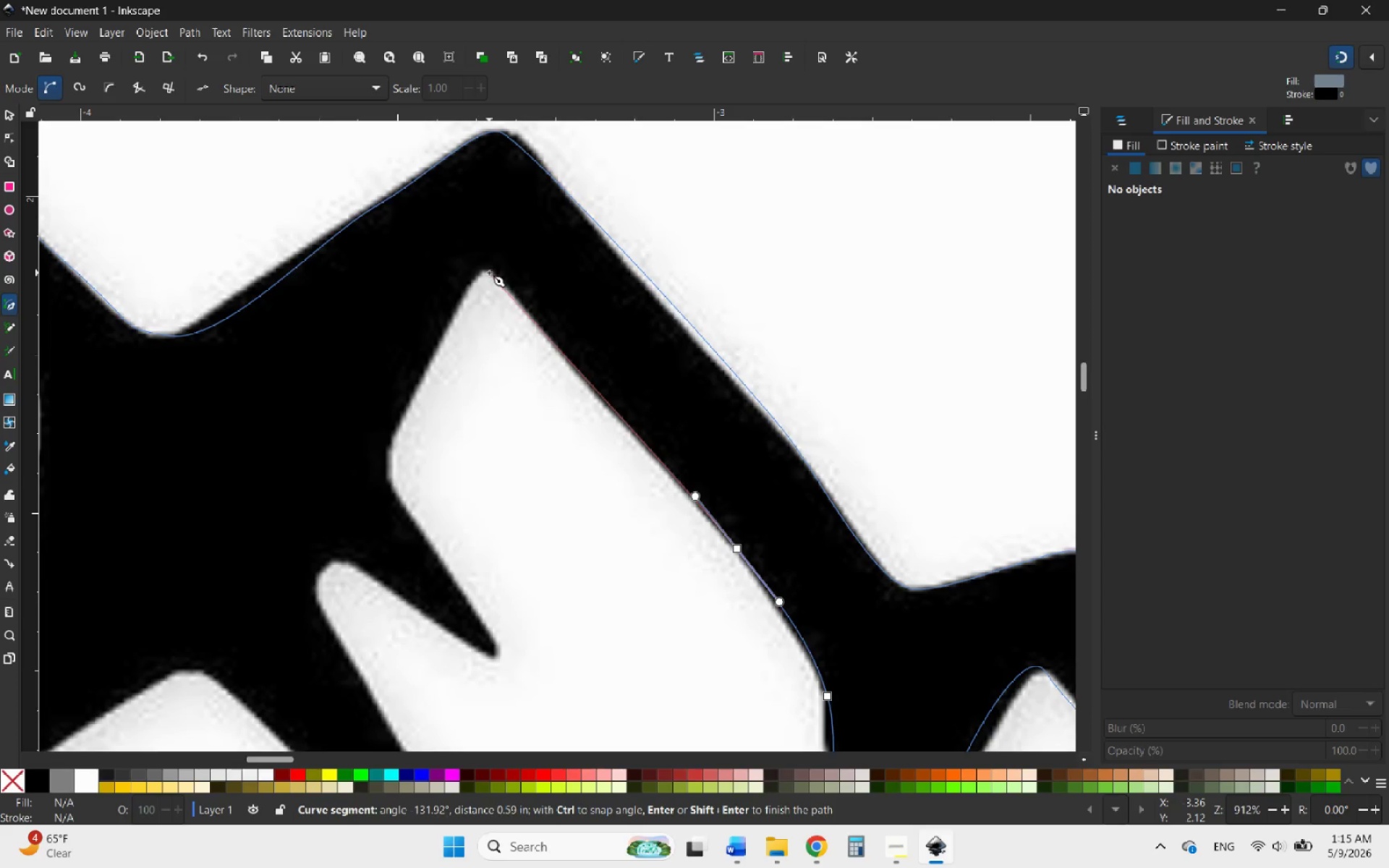 
left_click_drag(start_coordinate=[485, 269], to_coordinate=[471, 278])
 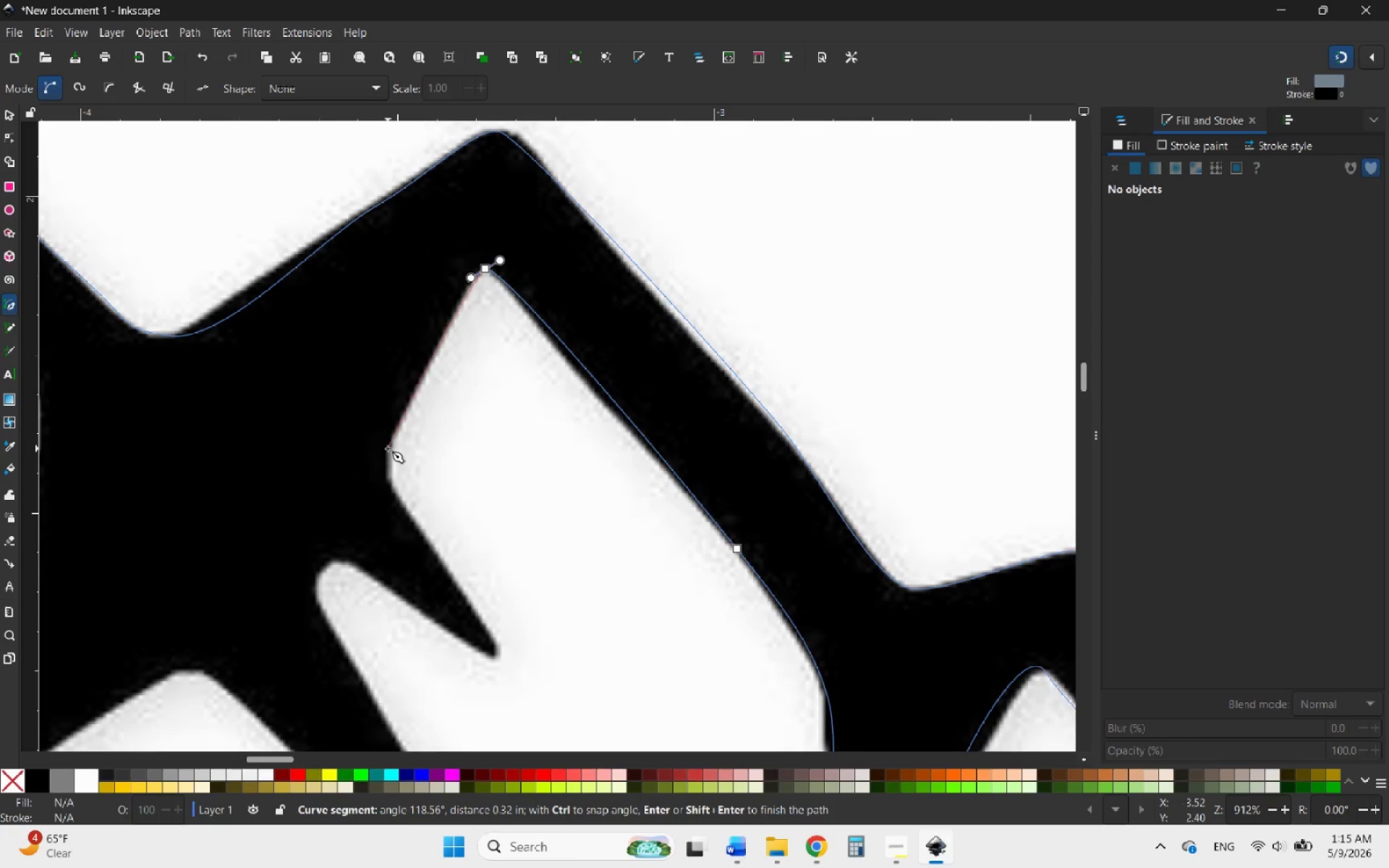 
left_click_drag(start_coordinate=[388, 448], to_coordinate=[385, 477])
 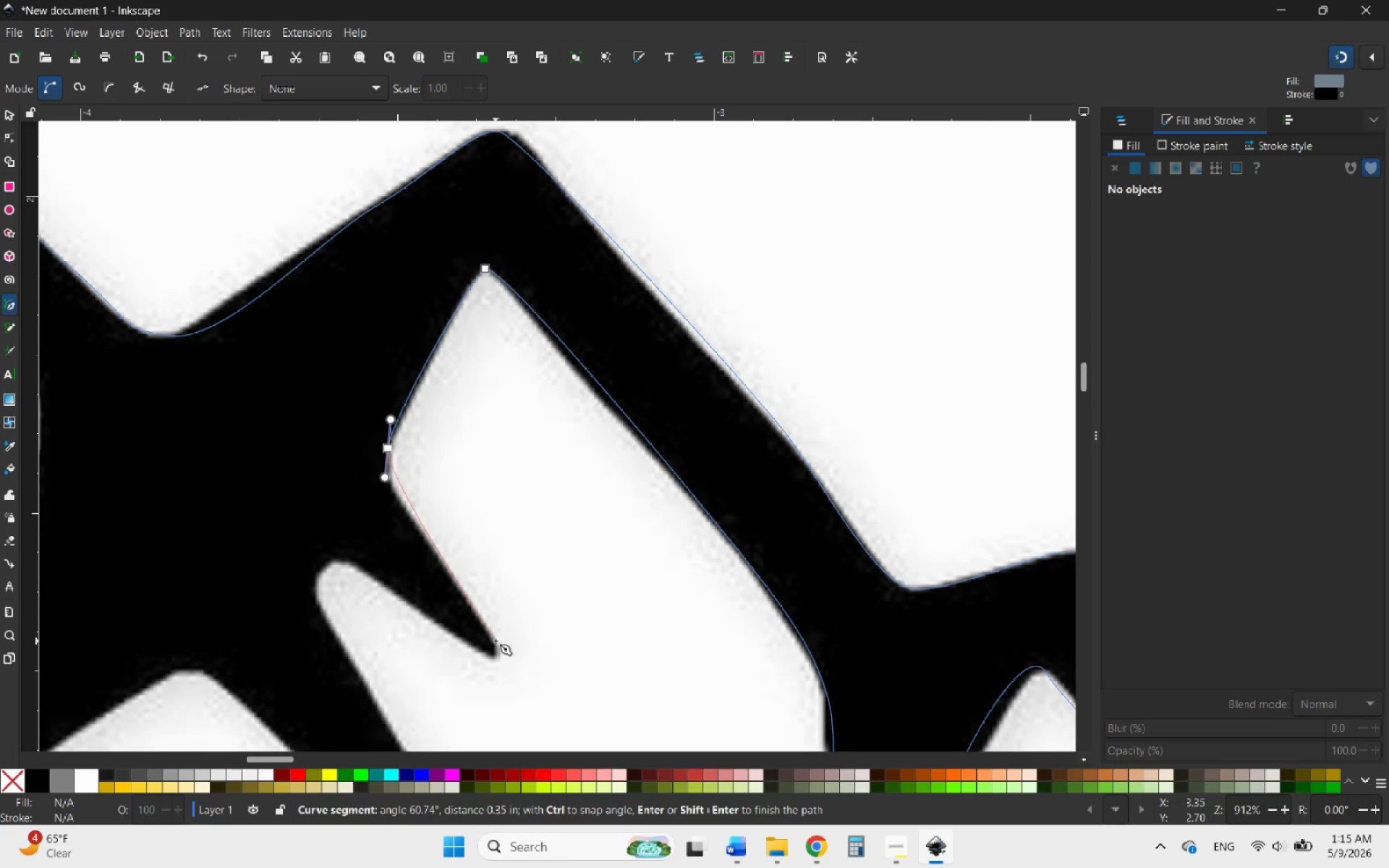 
left_click_drag(start_coordinate=[496, 641], to_coordinate=[504, 670])
 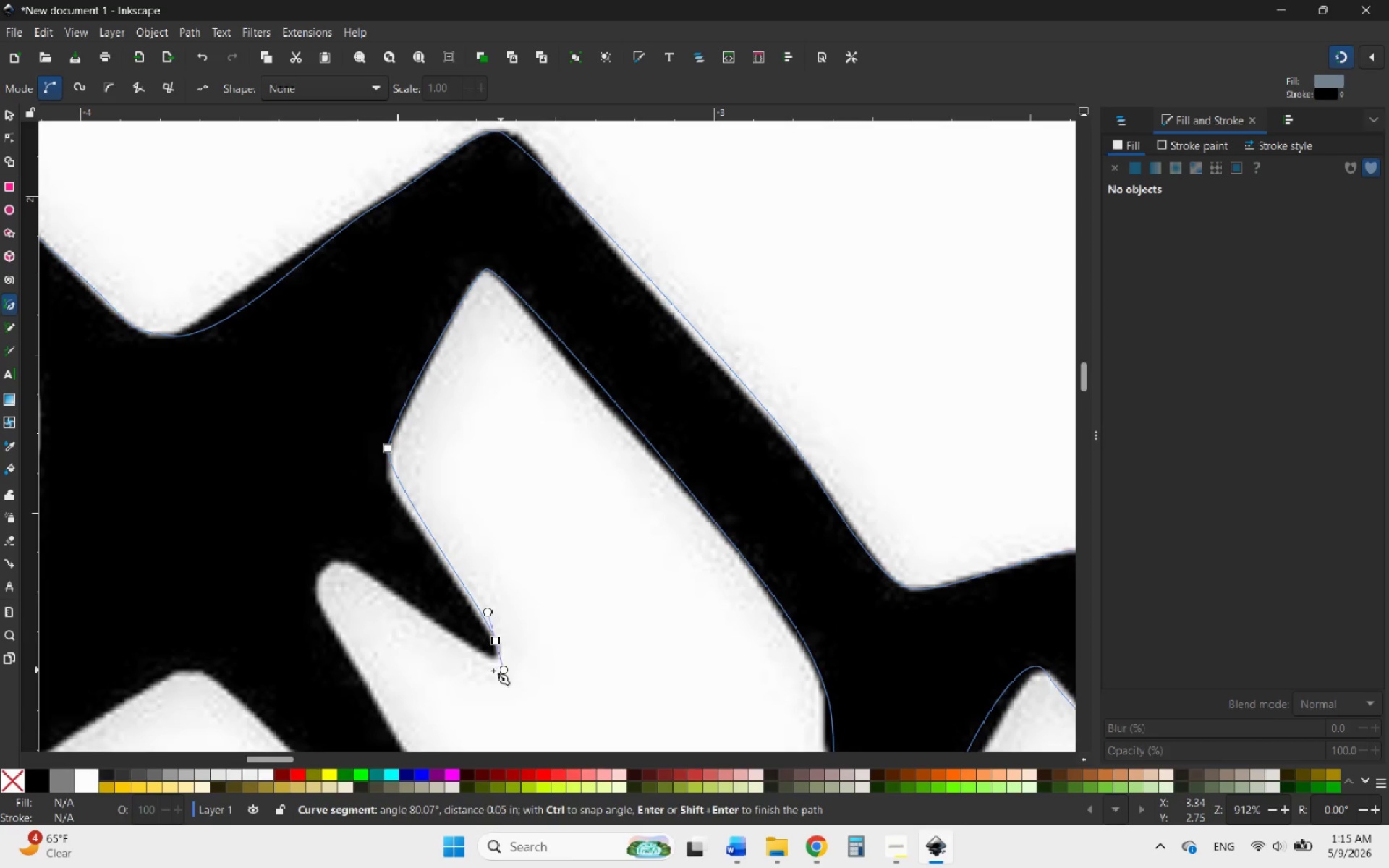 
hold_key(key=ControlLeft, duration=0.52)
scroll: coordinate [478, 671], scroll_direction: up, amount: 3.0
 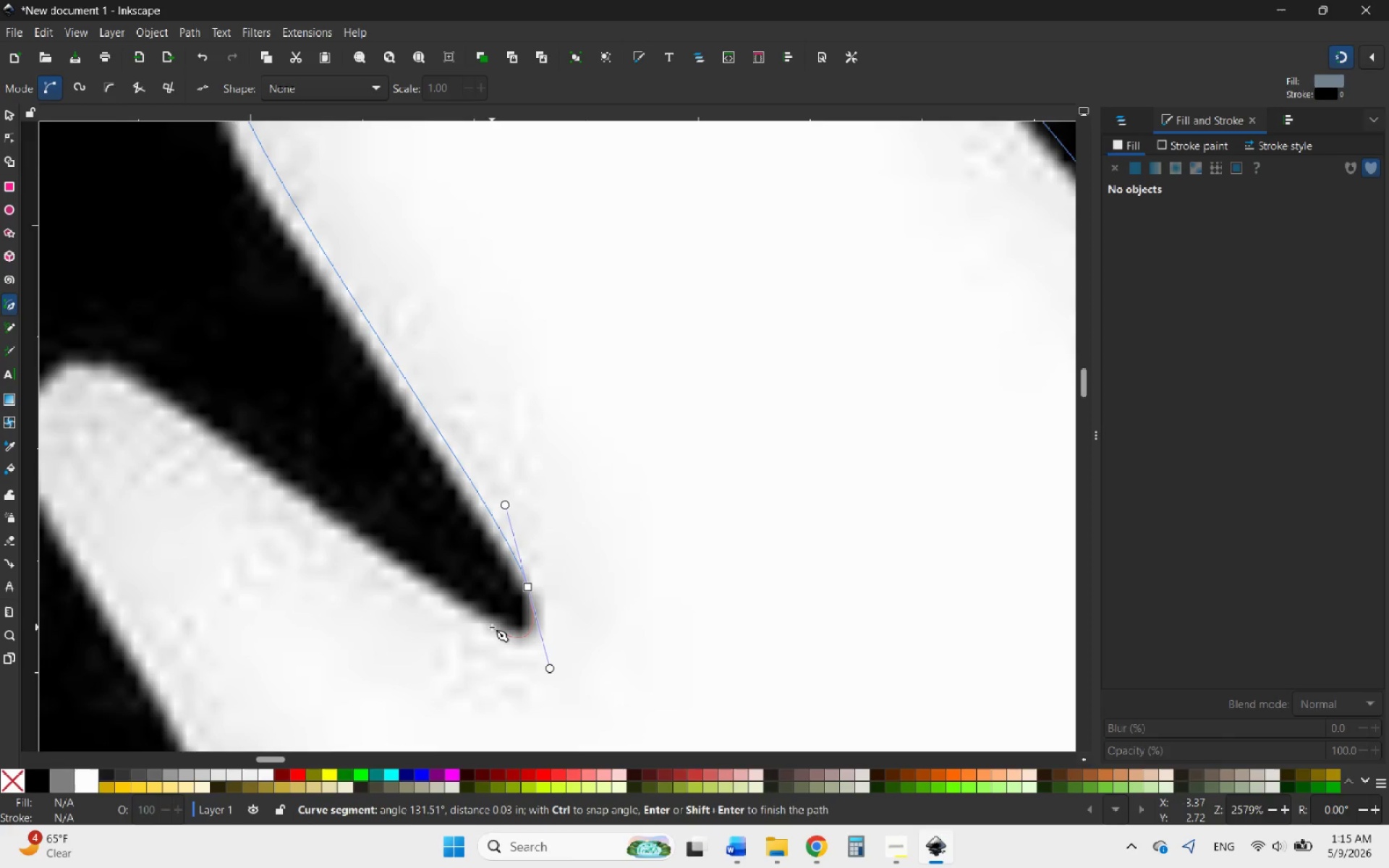 
left_click_drag(start_coordinate=[483, 626], to_coordinate=[452, 610])
 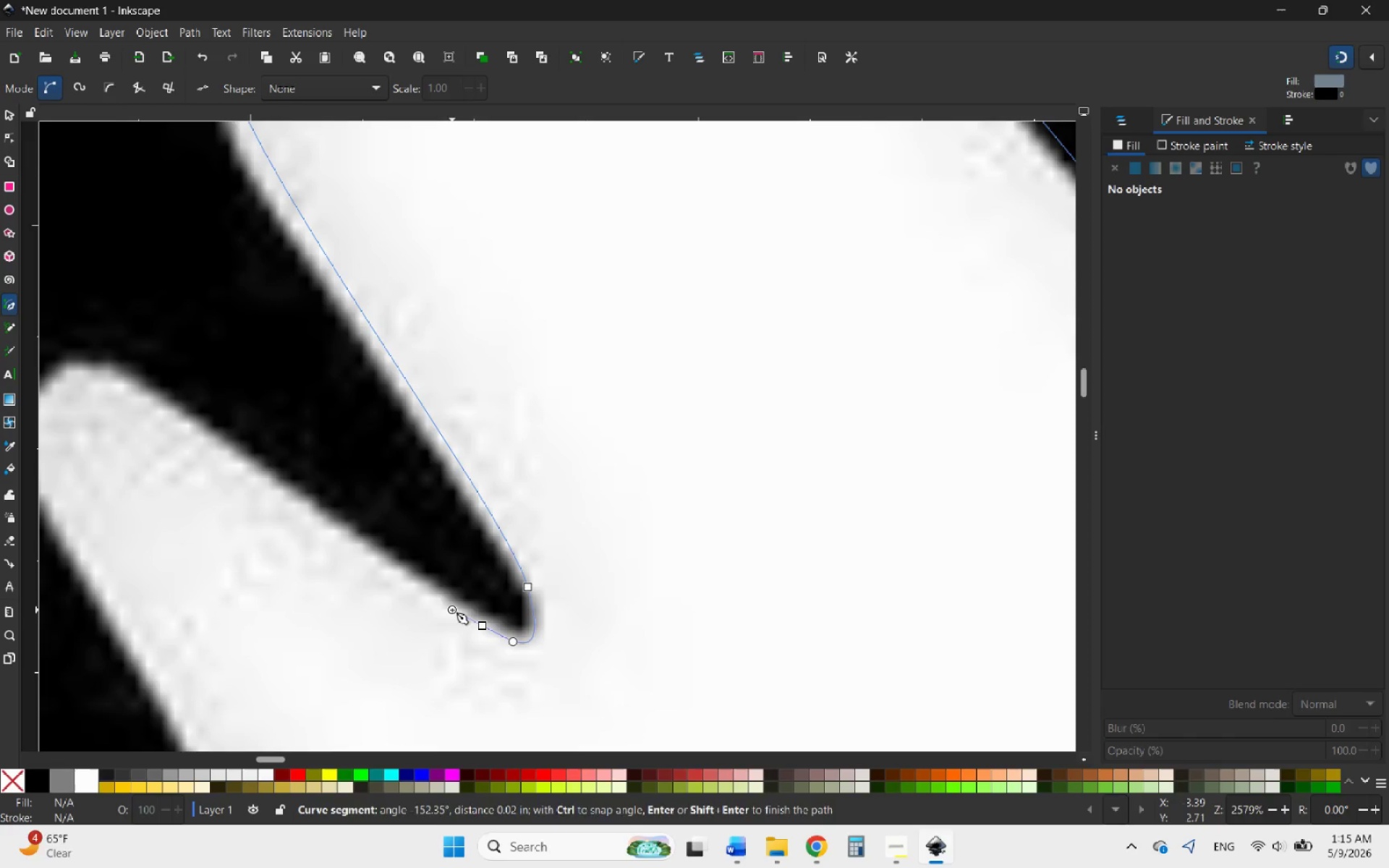 
left_click_drag(start_coordinate=[452, 610], to_coordinate=[436, 601])
 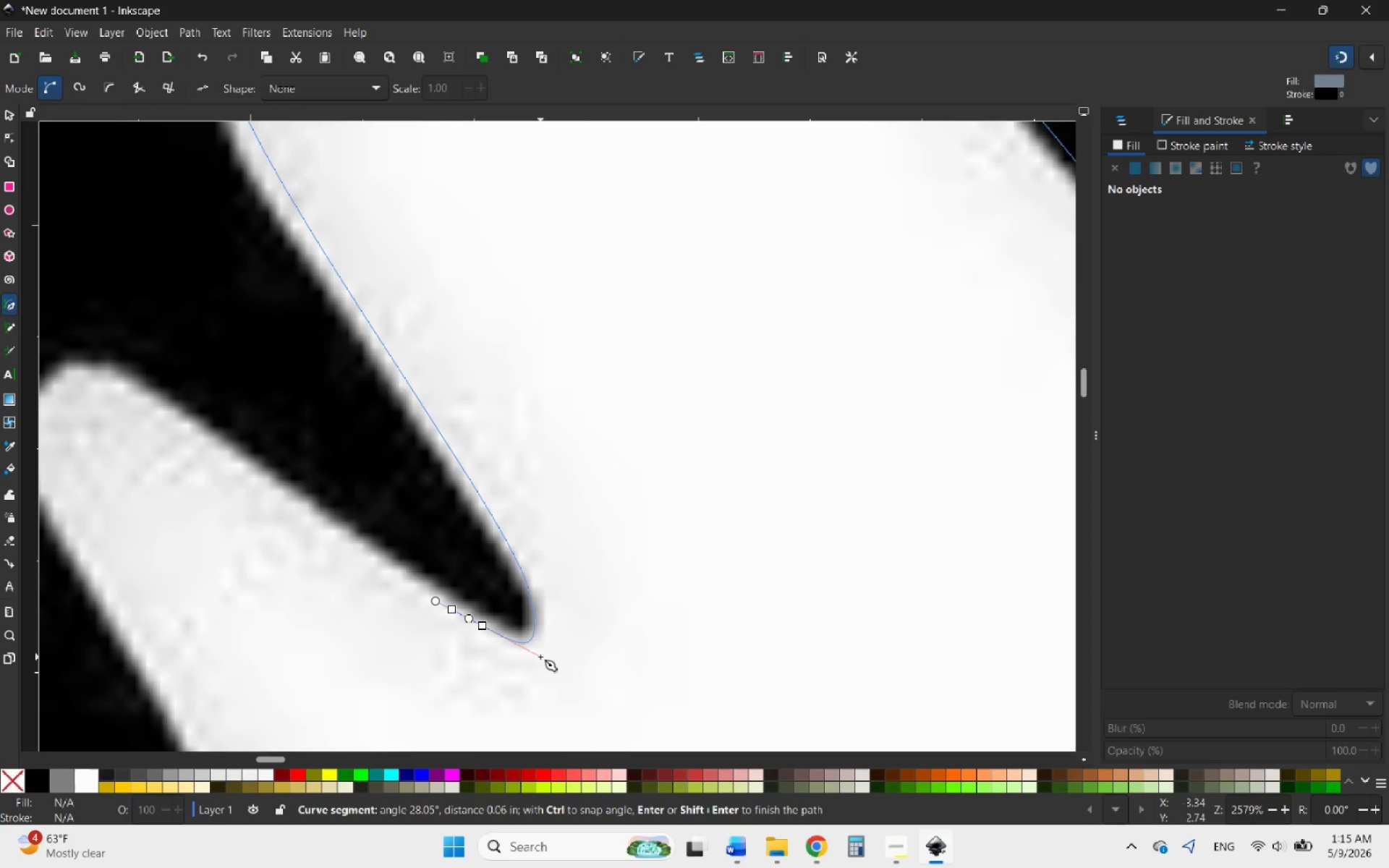 
key(Control+Z)
 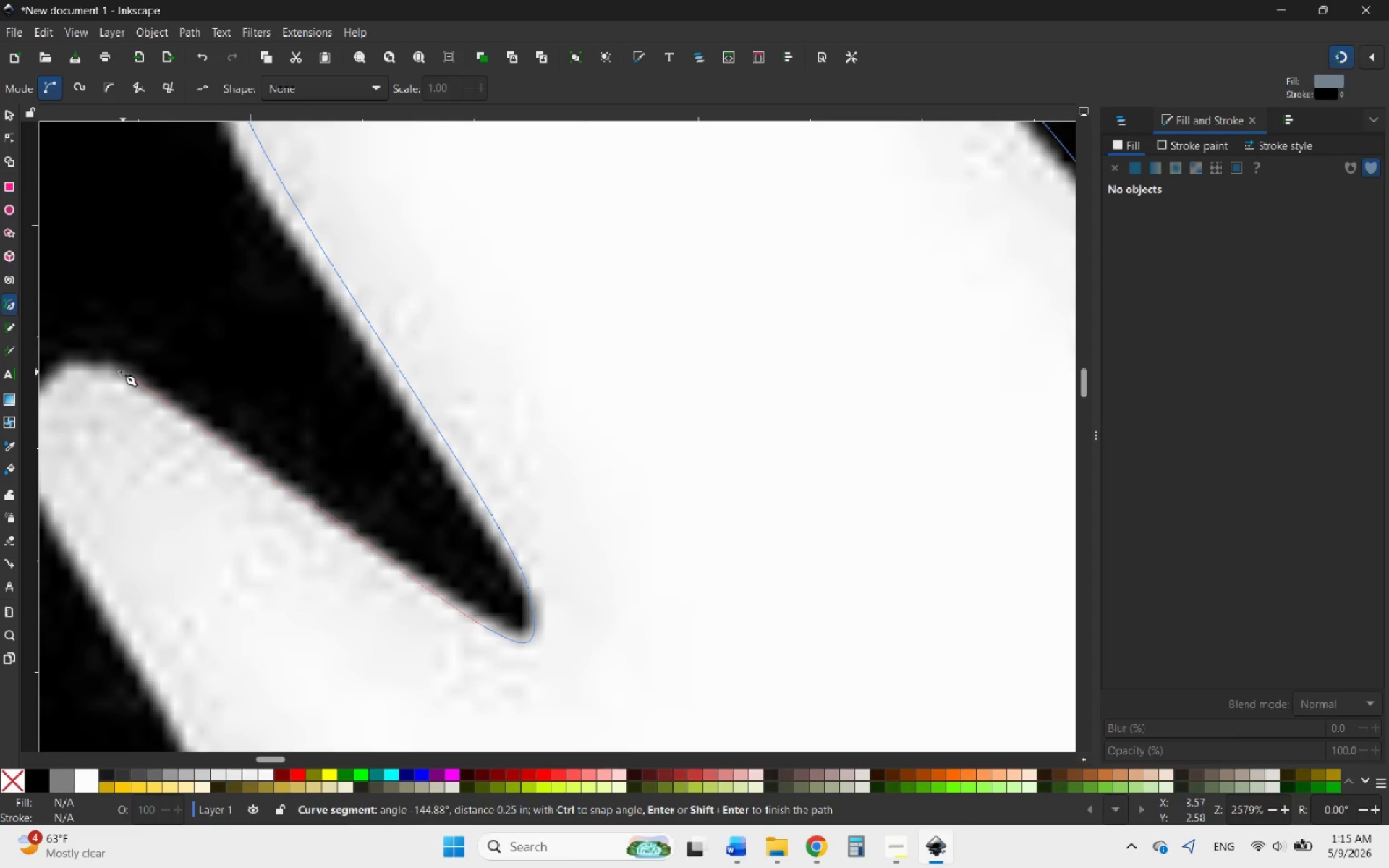 
left_click_drag(start_coordinate=[98, 363], to_coordinate=[65, 365])
 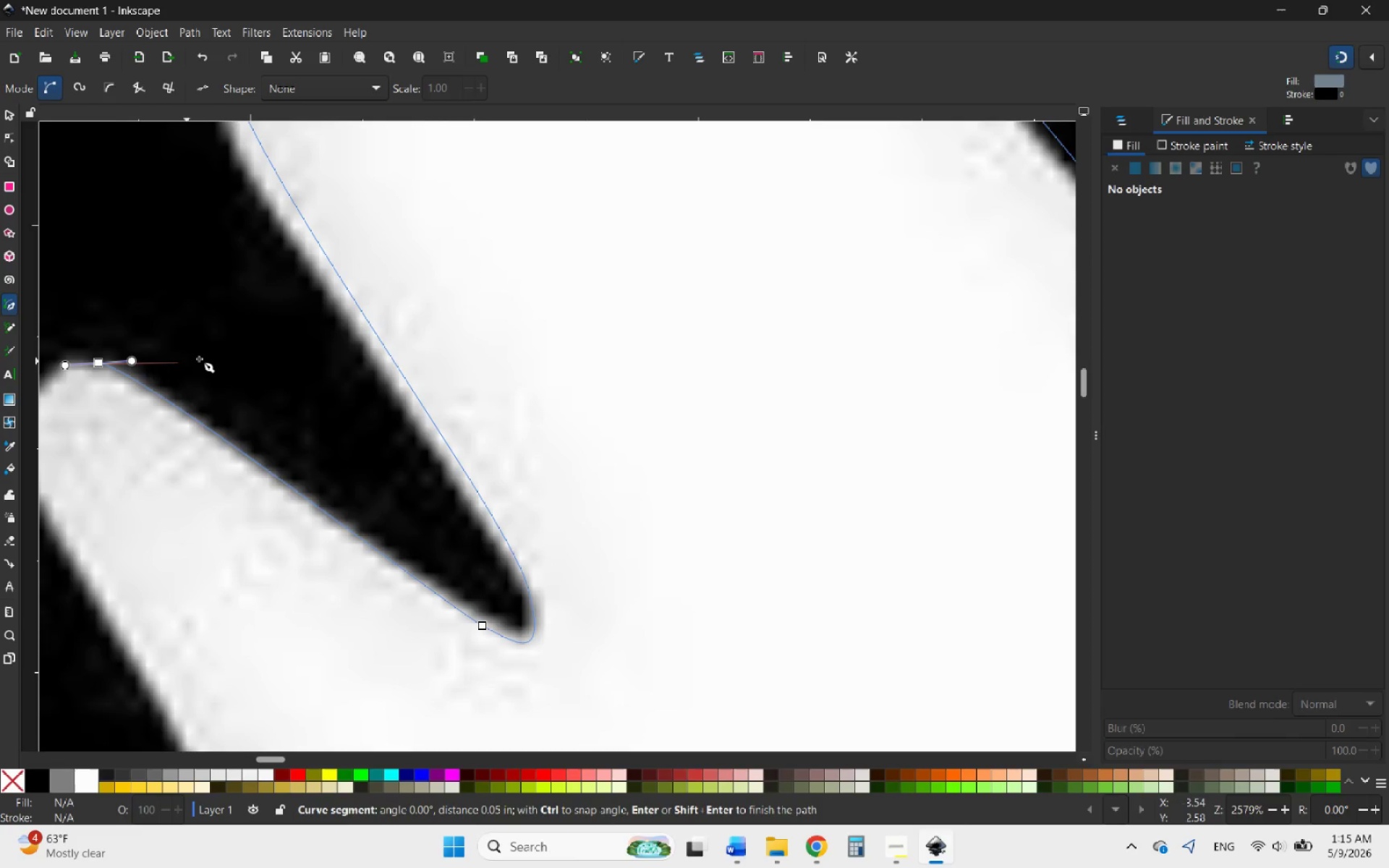 
hold_key(key=ControlLeft, duration=1.14)
scroll: coordinate [259, 394], scroll_direction: down, amount: 2.0
 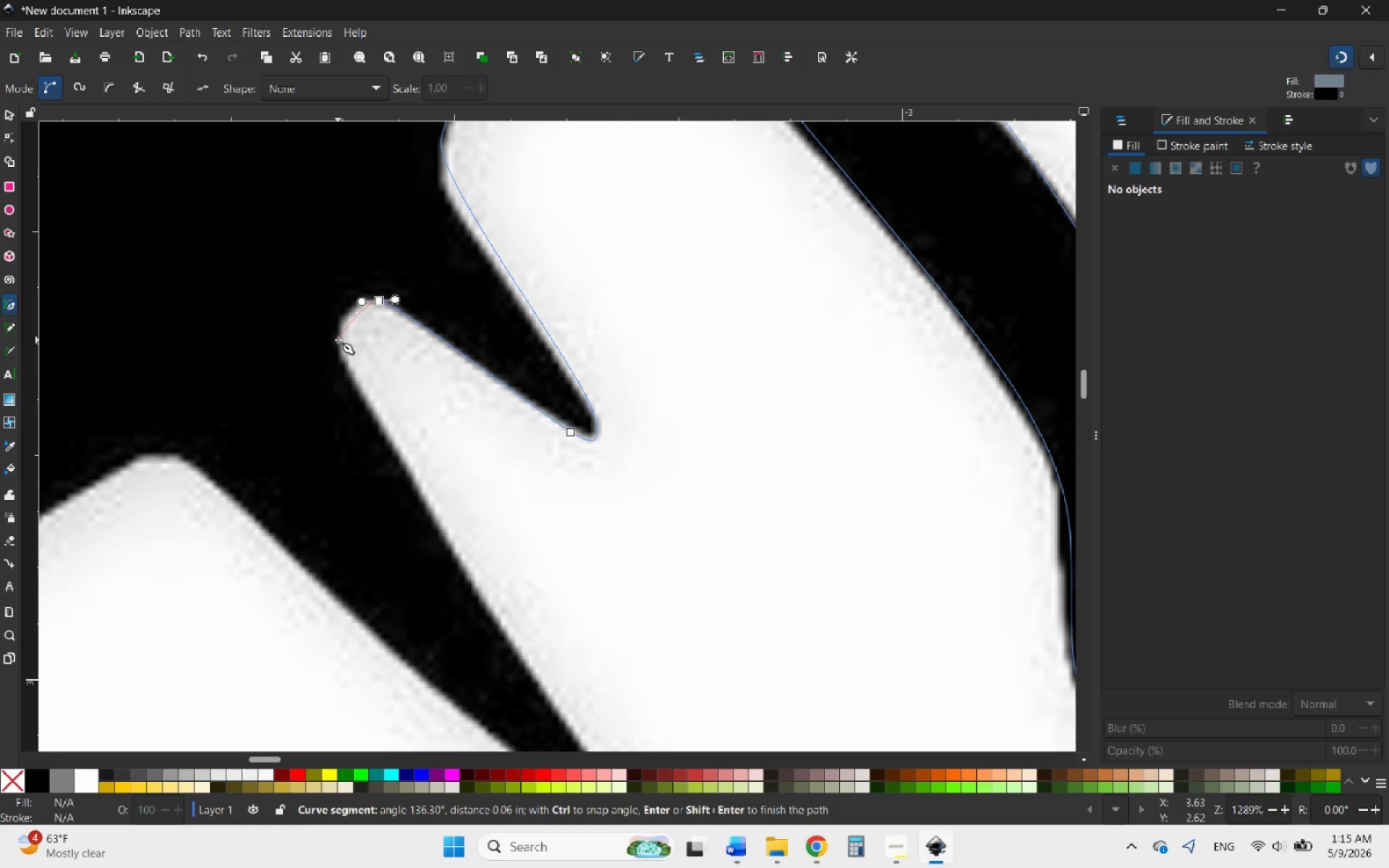 
left_click_drag(start_coordinate=[338, 340], to_coordinate=[343, 370])
 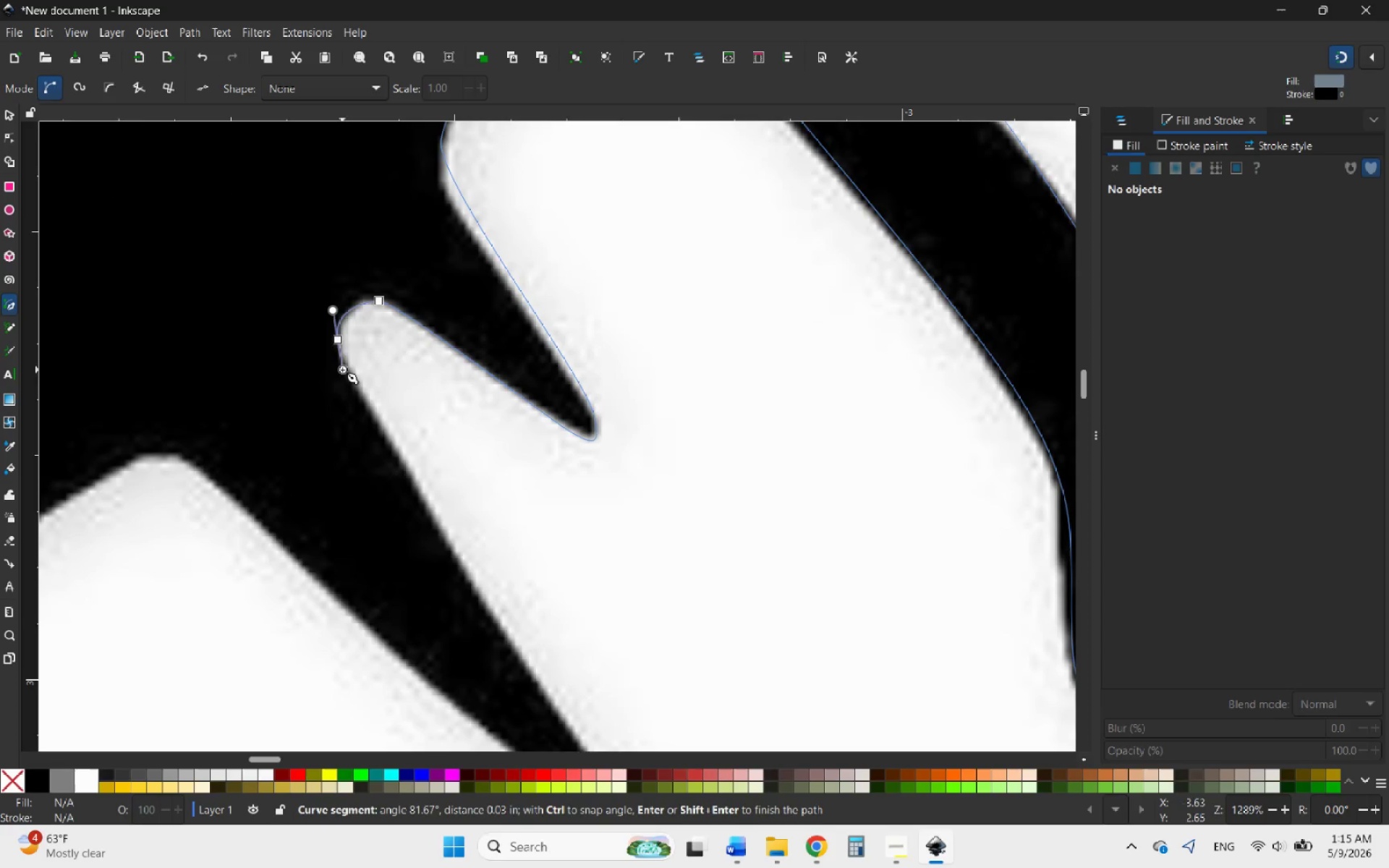 
hold_key(key=ControlLeft, duration=0.44)
 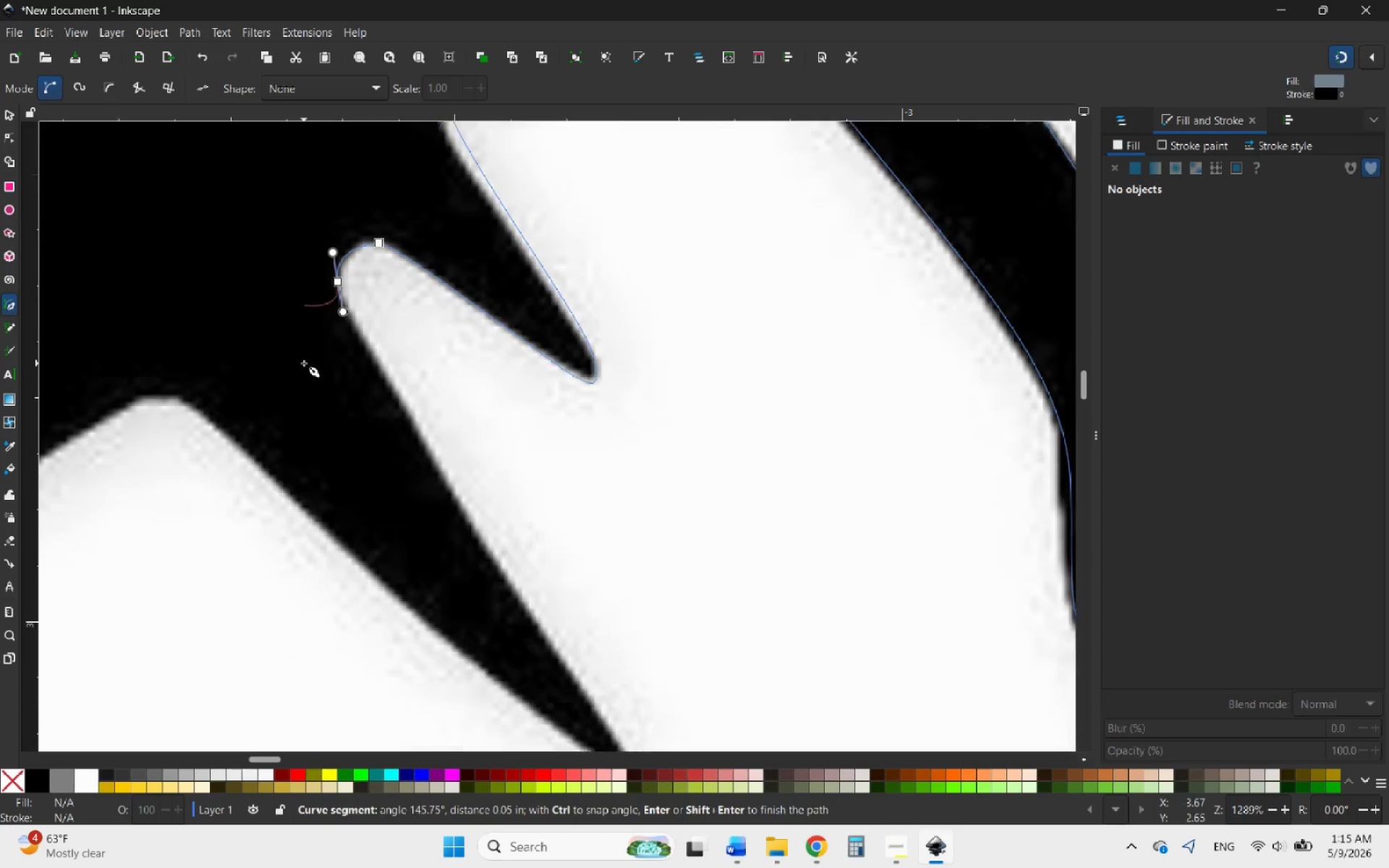 
key(Control+ControlLeft)
 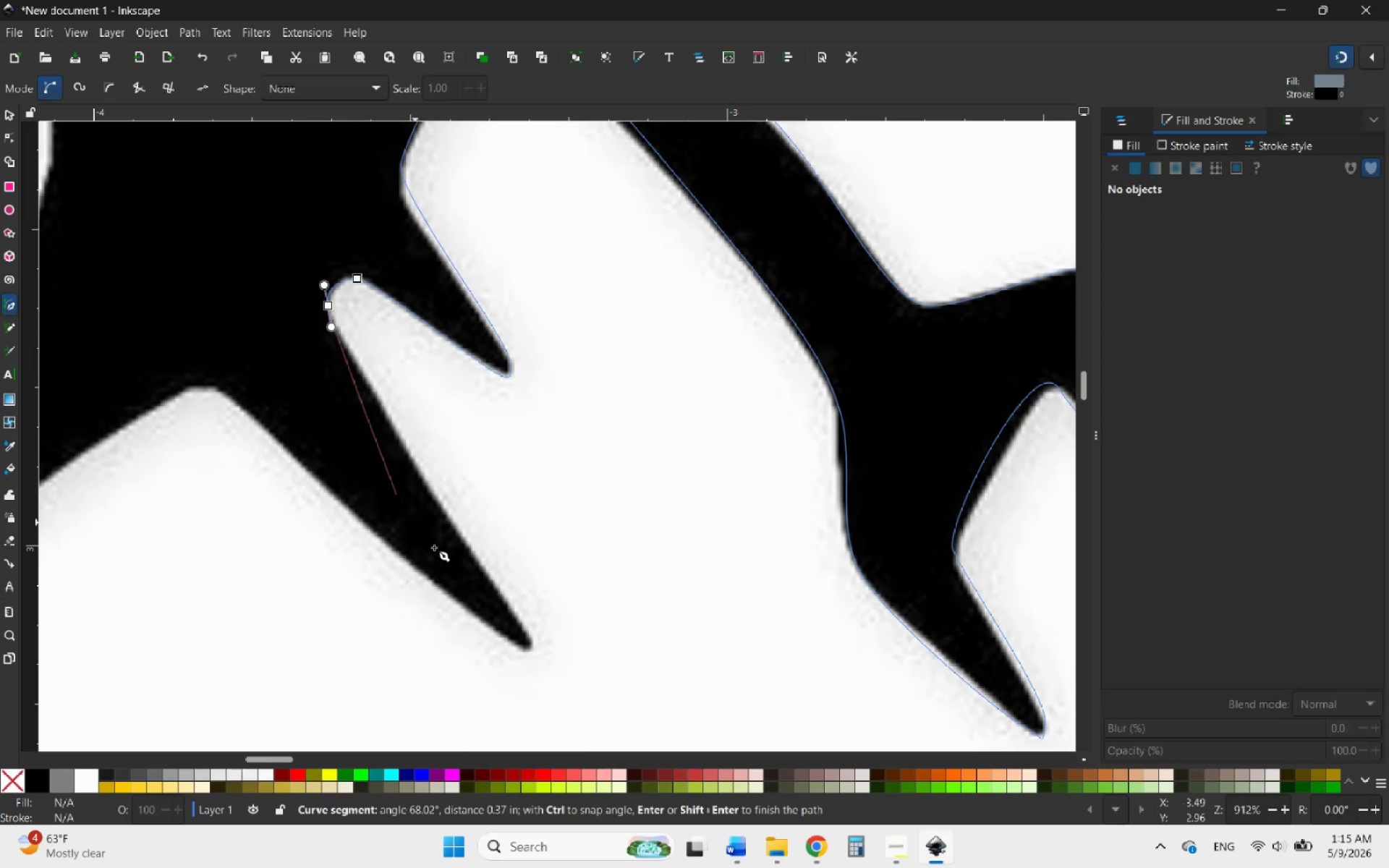 
hold_key(key=ControlLeft, duration=0.45)
 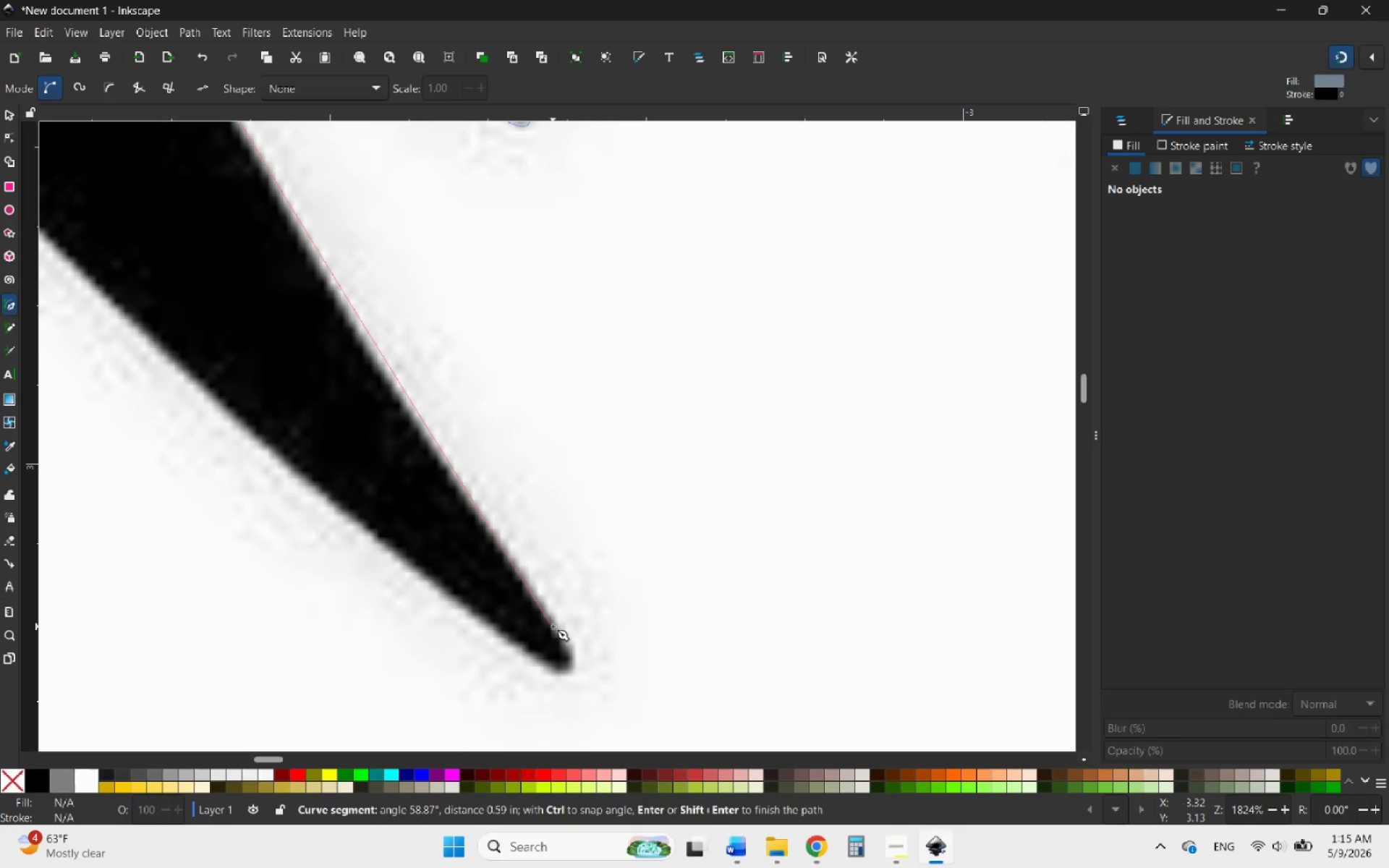 
scroll: coordinate [304, 363], scroll_direction: down, amount: 2.0
 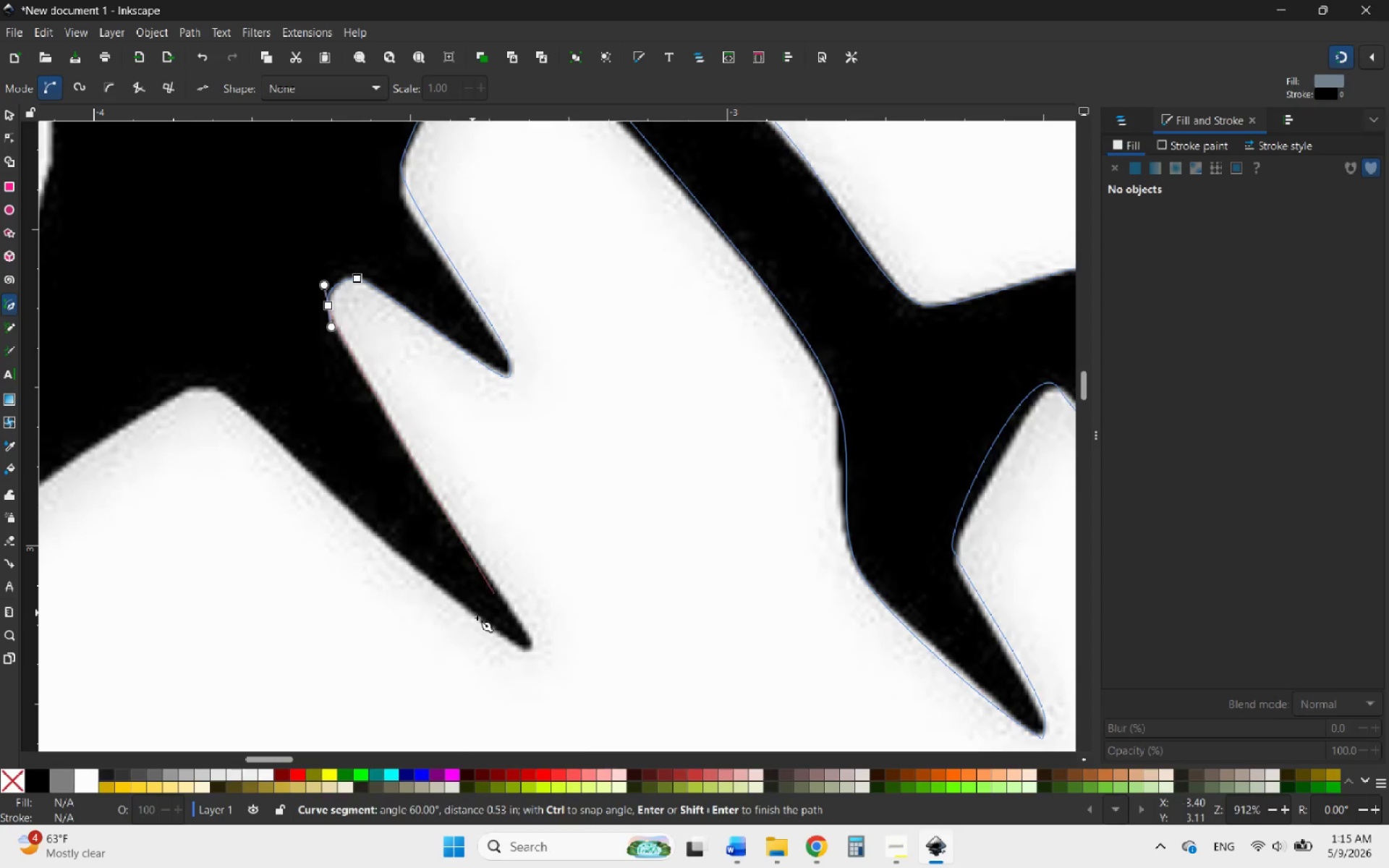 
scroll: coordinate [491, 628], scroll_direction: up, amount: 2.0
 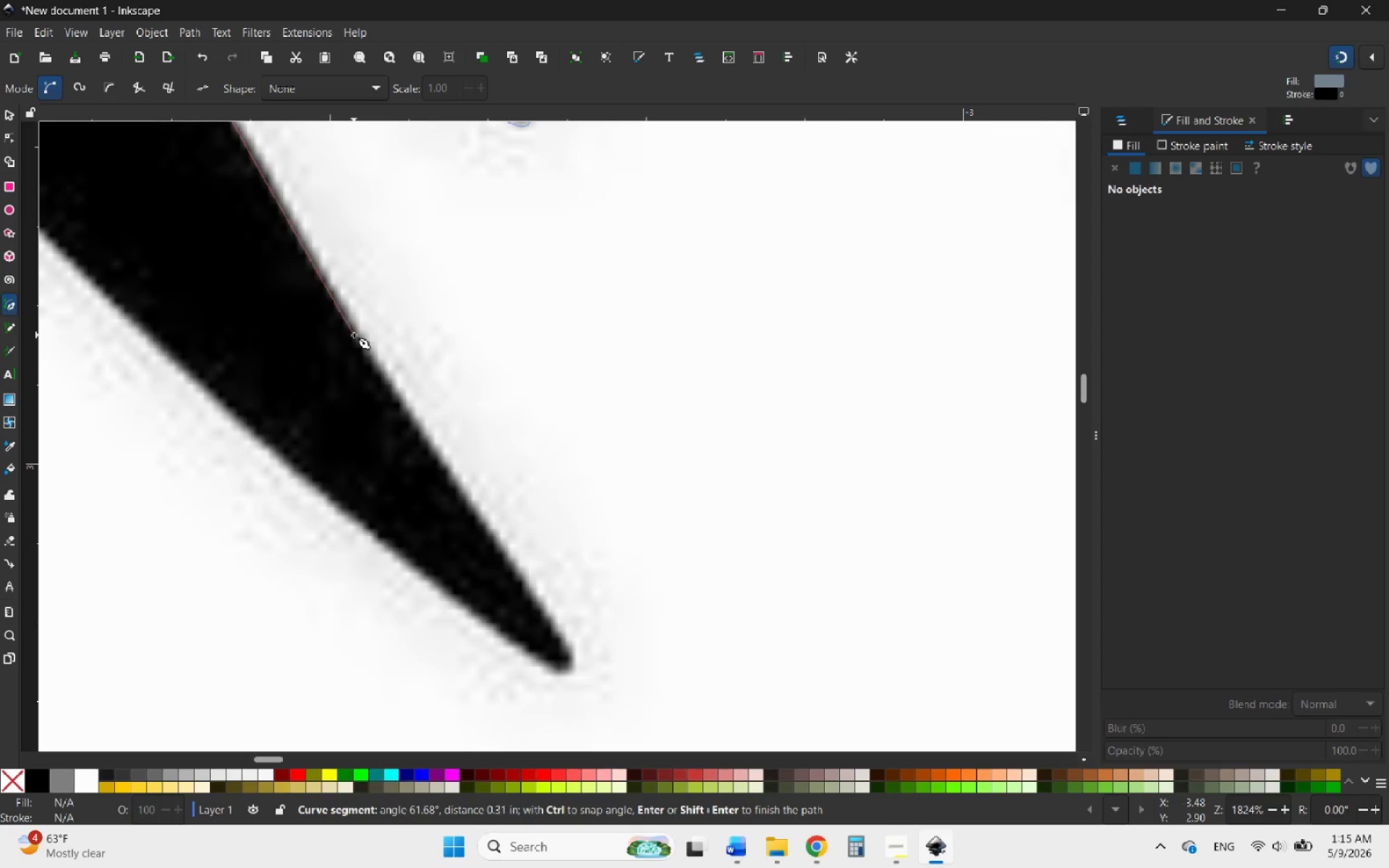 
left_click_drag(start_coordinate=[360, 335], to_coordinate=[396, 391])
 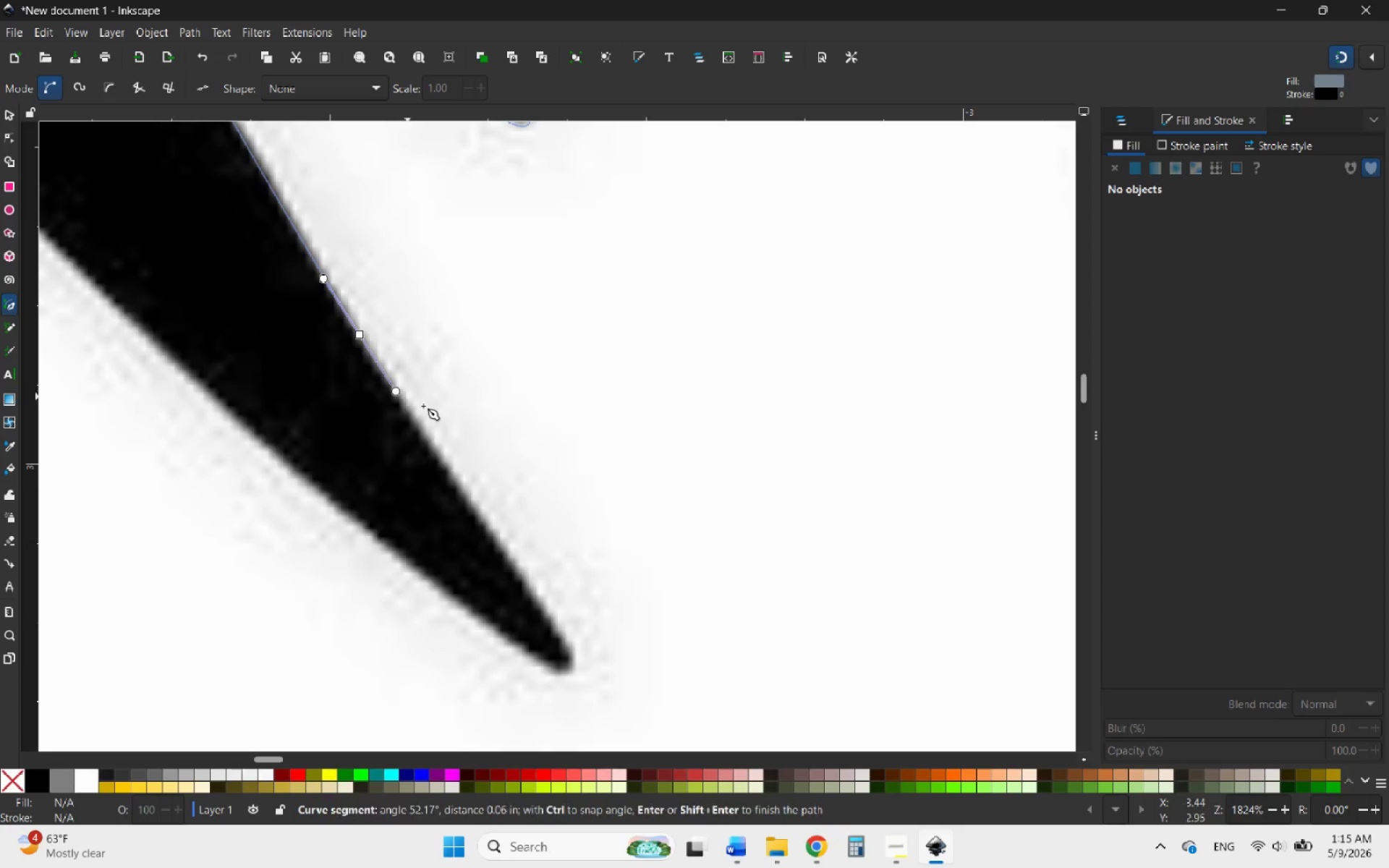 
hold_key(key=ControlLeft, duration=1.23)
scroll: coordinate [444, 419], scroll_direction: down, amount: 2.0
 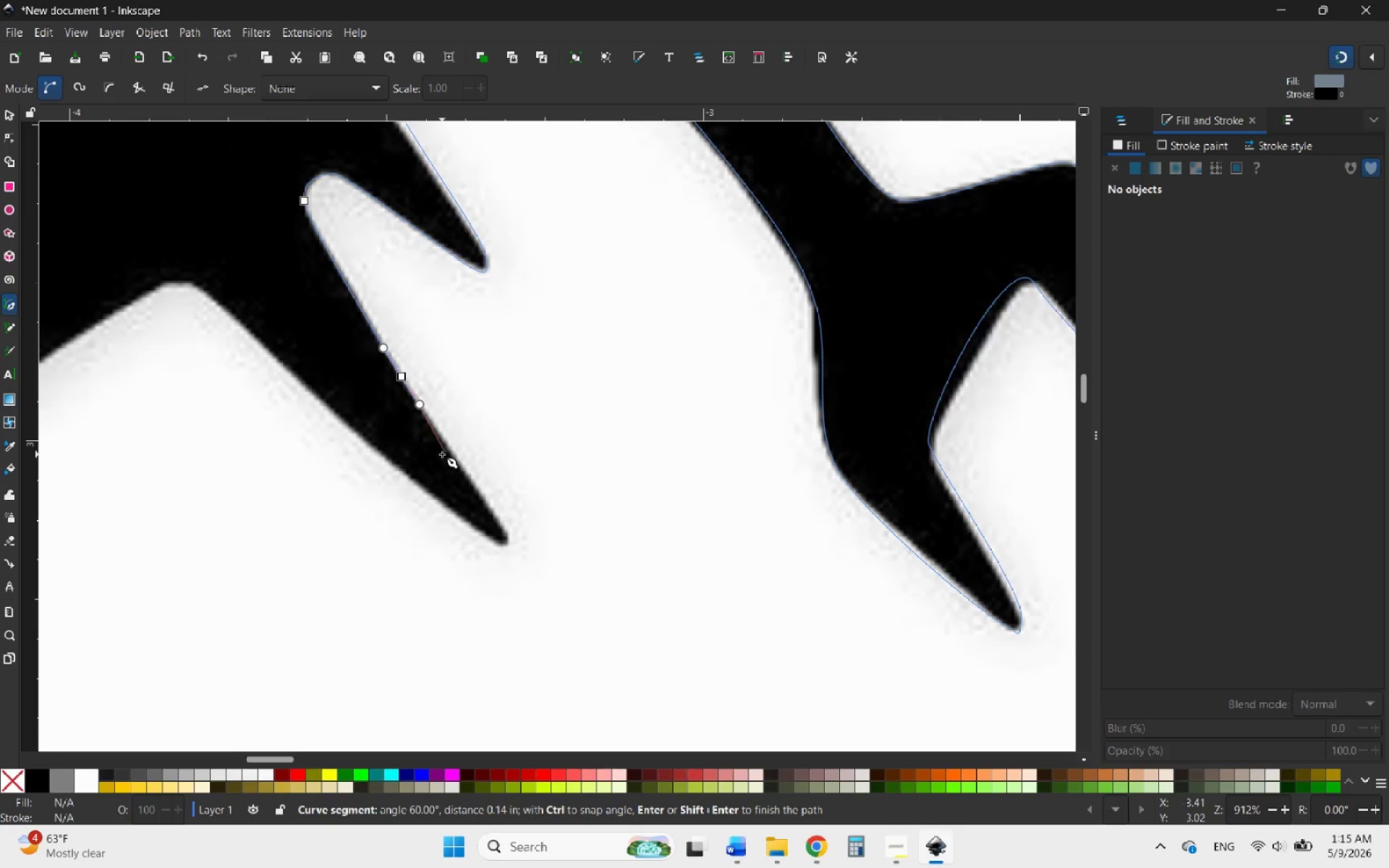 
scroll: coordinate [442, 454], scroll_direction: up, amount: 2.0
 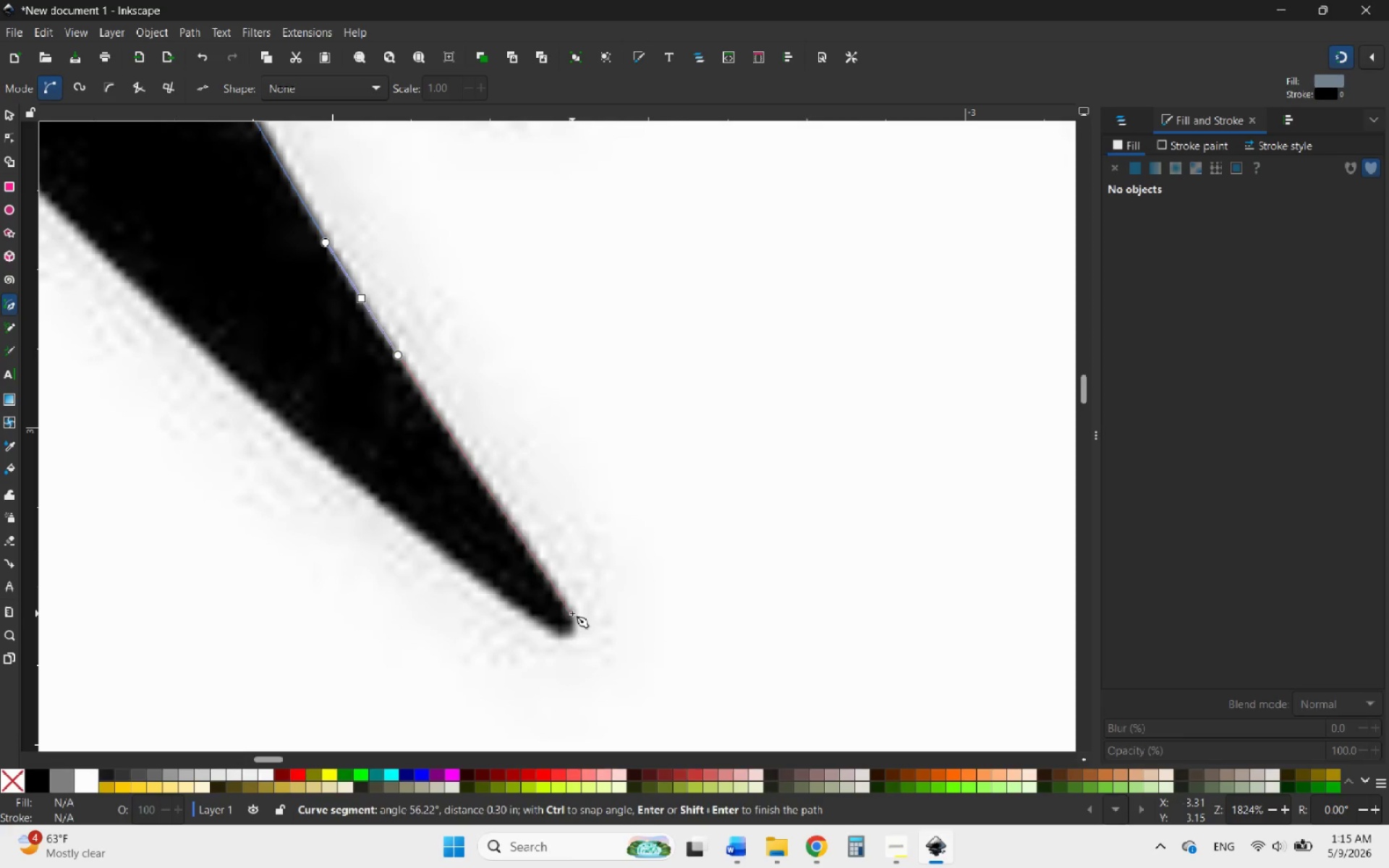 
left_click_drag(start_coordinate=[572, 608], to_coordinate=[583, 631])
 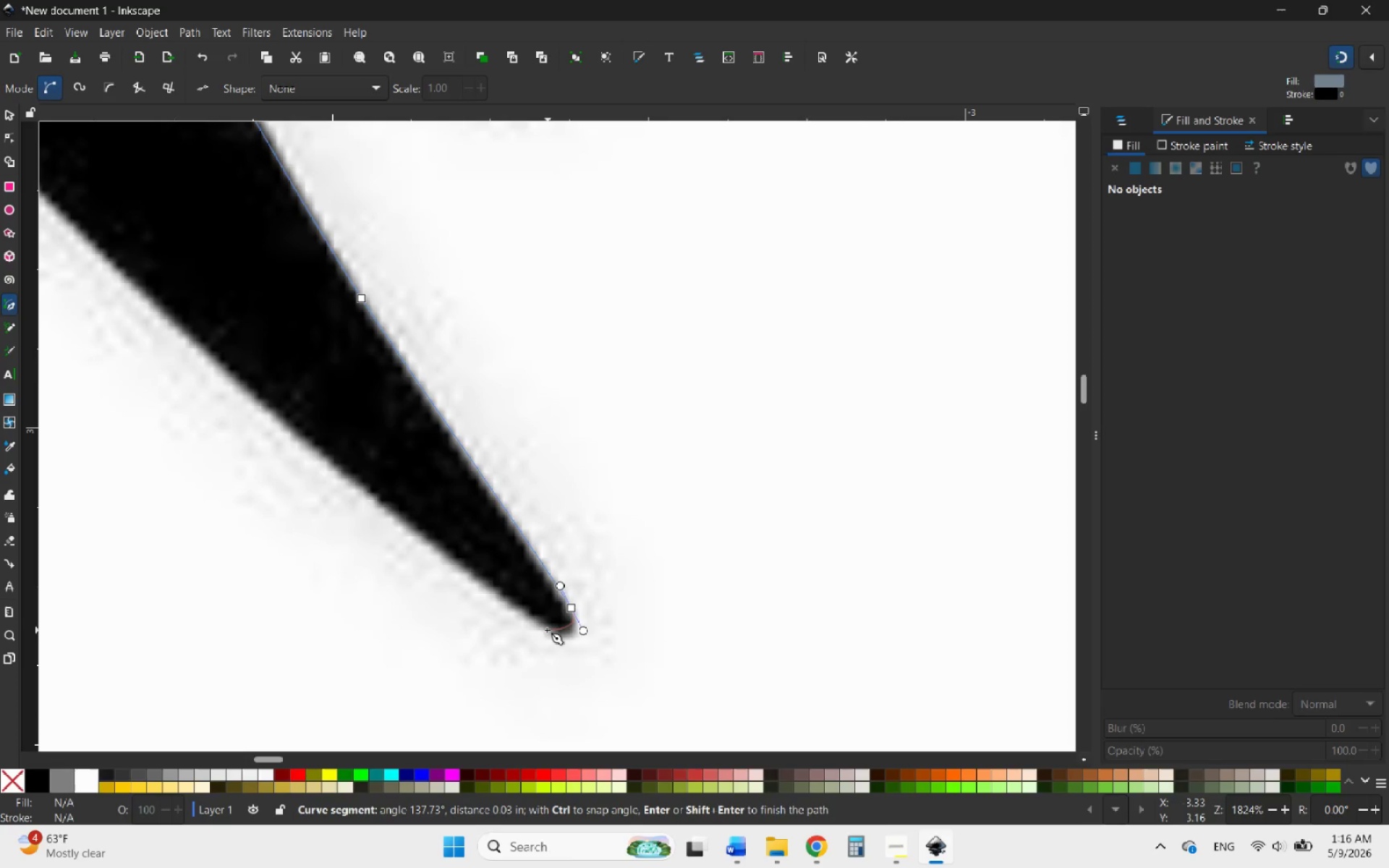 
left_click_drag(start_coordinate=[543, 629], to_coordinate=[504, 601])
 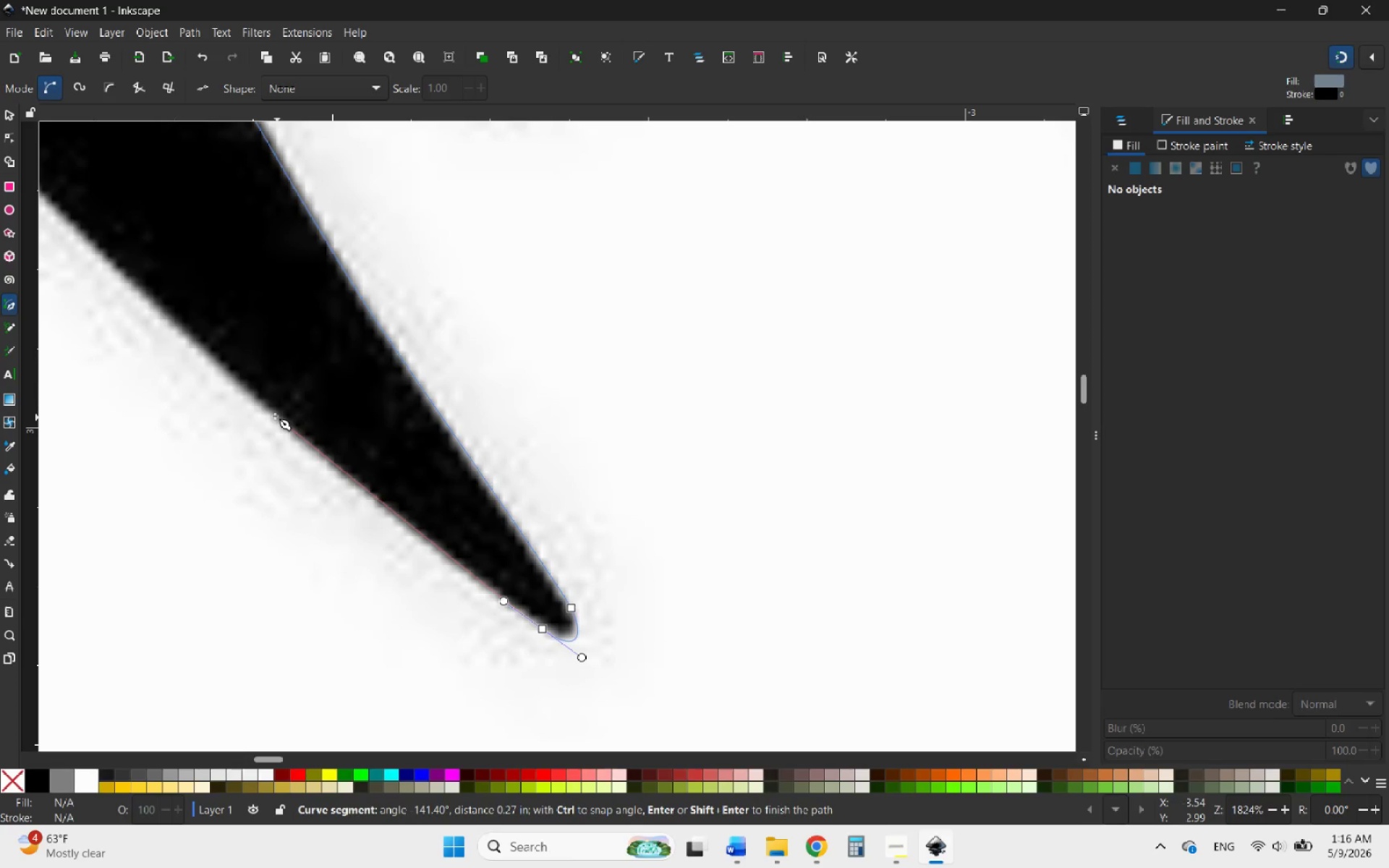 
left_click_drag(start_coordinate=[270, 412], to_coordinate=[219, 358])
 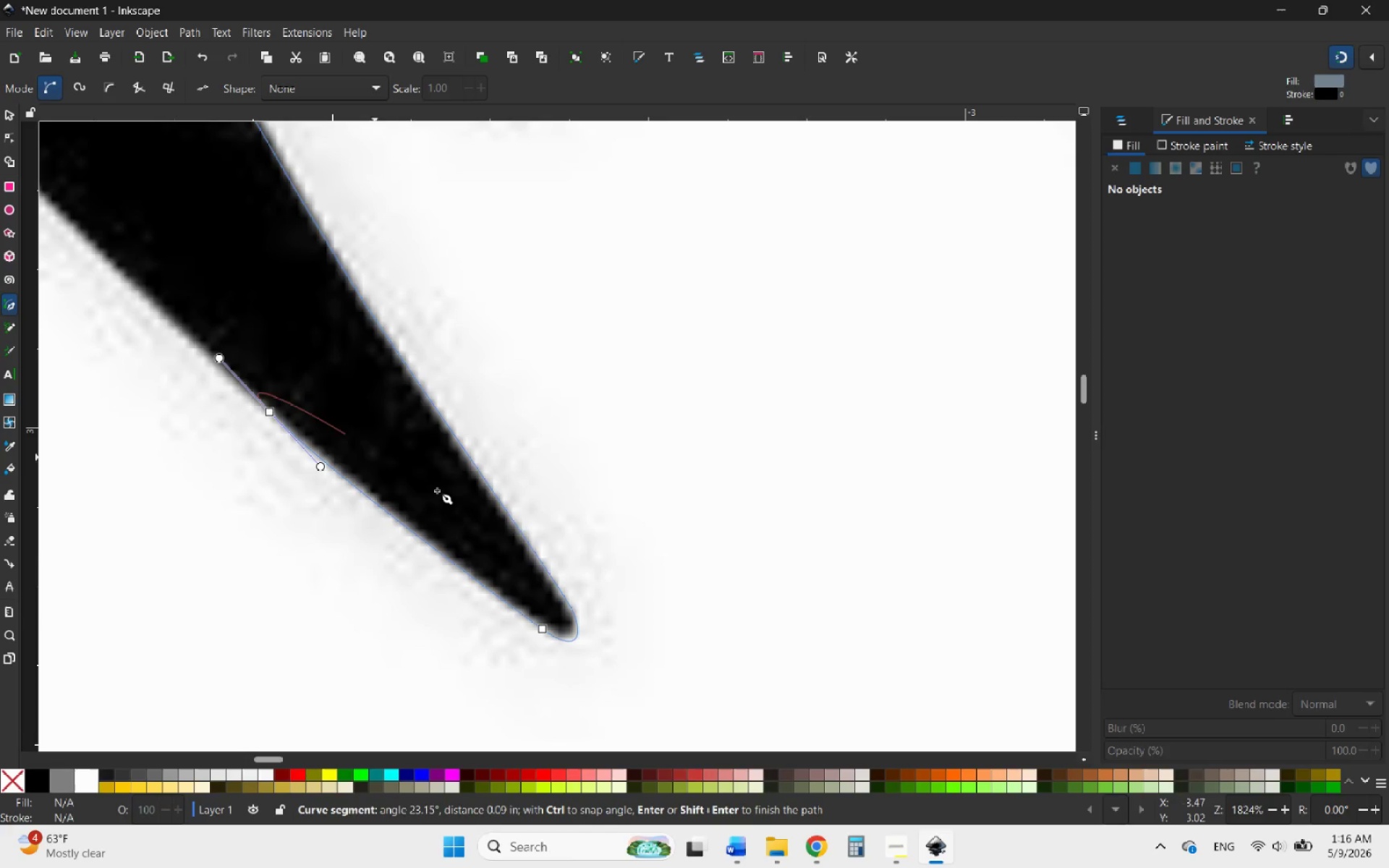 
hold_key(key=ControlLeft, duration=1.34)
scroll: coordinate [548, 577], scroll_direction: down, amount: 3.0
 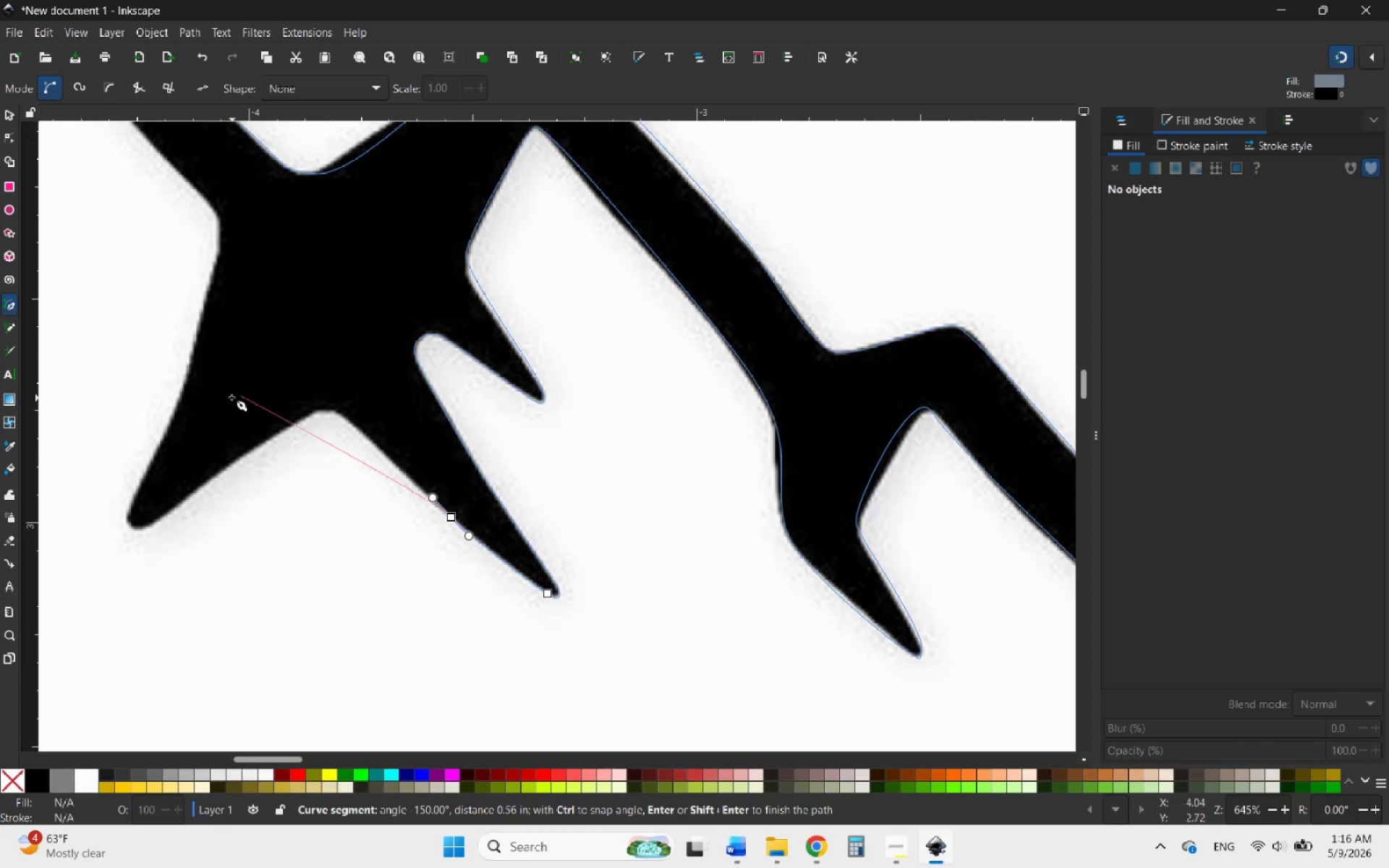 
scroll: coordinate [231, 396], scroll_direction: up, amount: 2.0
 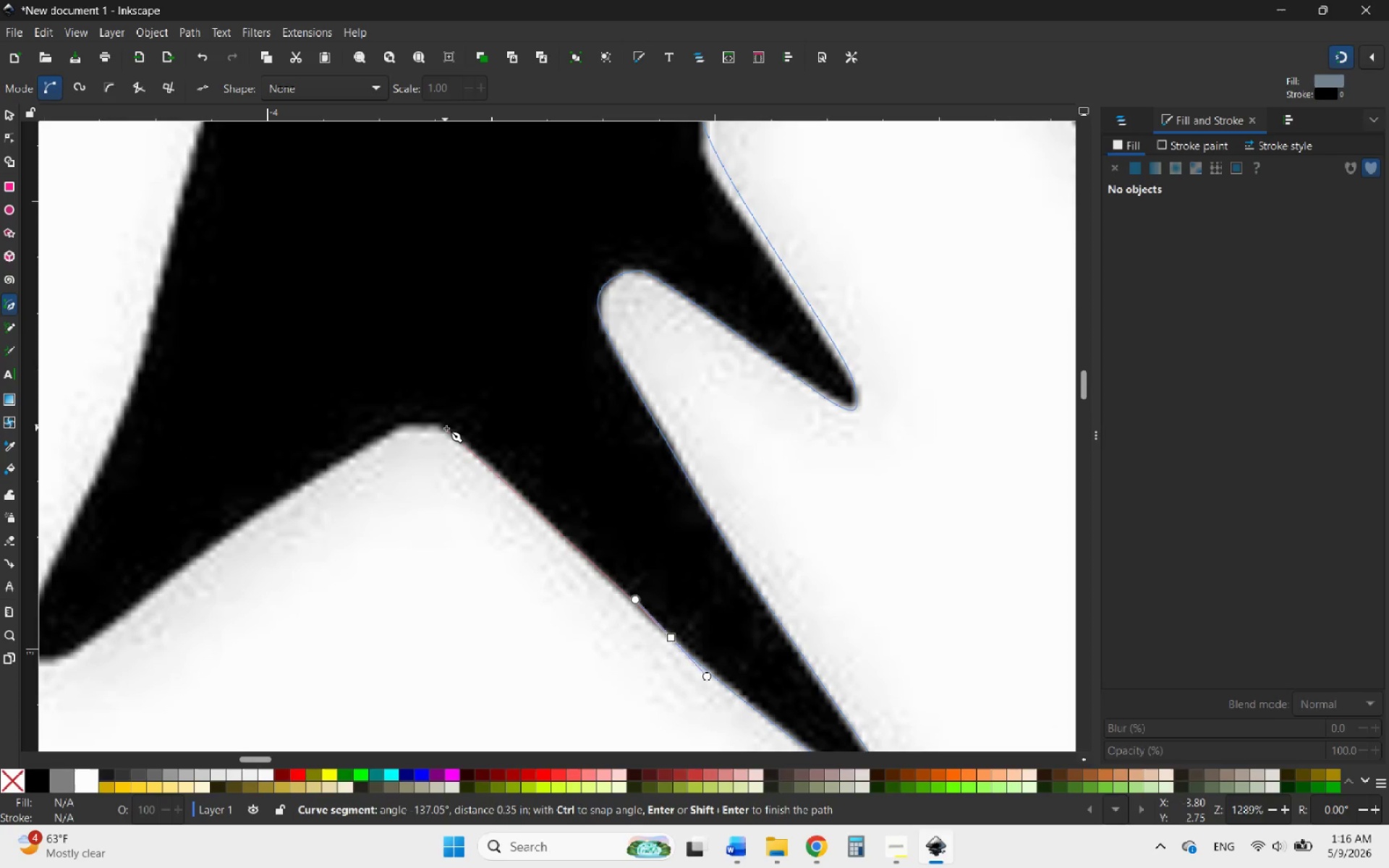 
left_click_drag(start_coordinate=[446, 428], to_coordinate=[433, 420])
 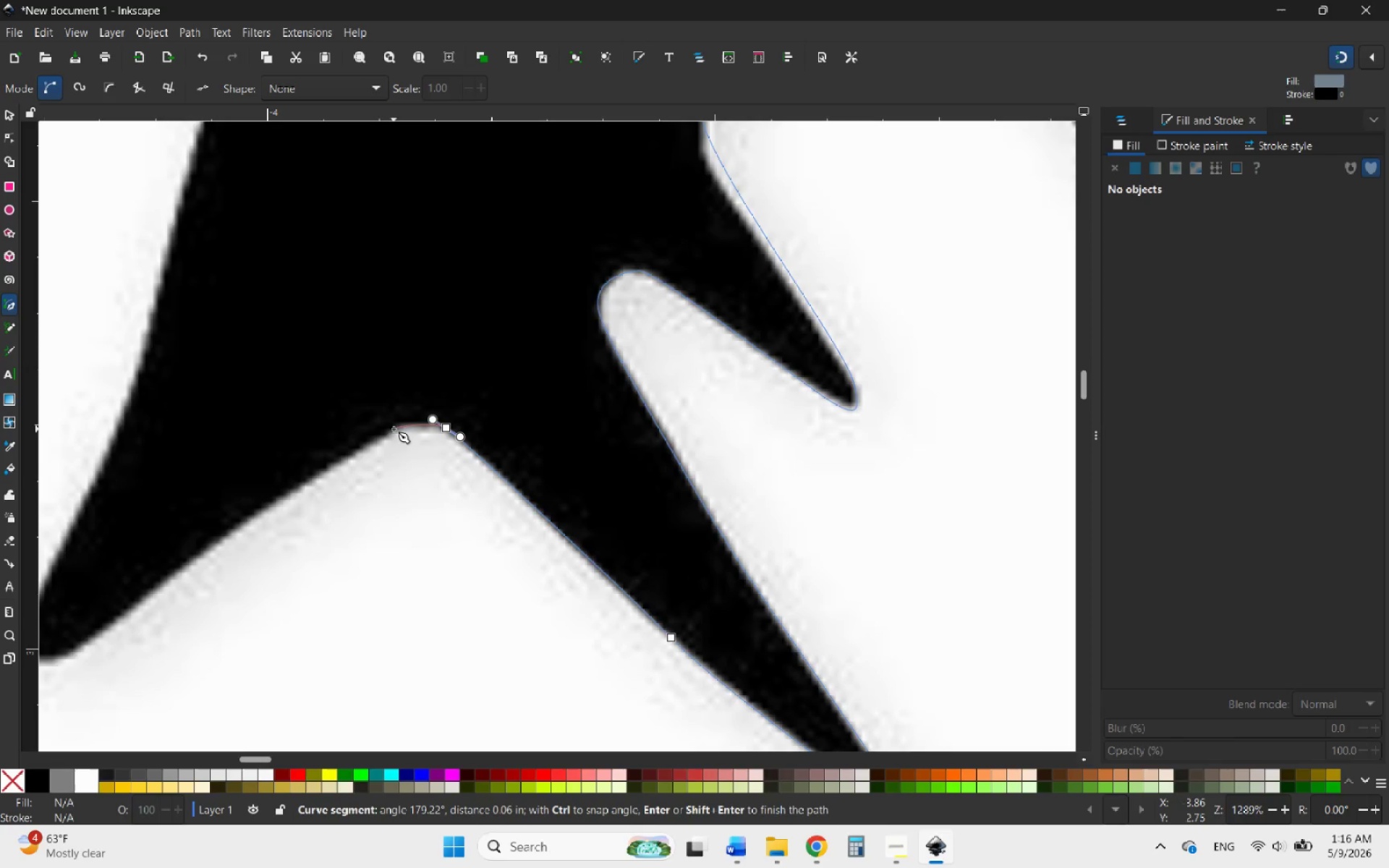 
left_click_drag(start_coordinate=[383, 435], to_coordinate=[362, 455])
 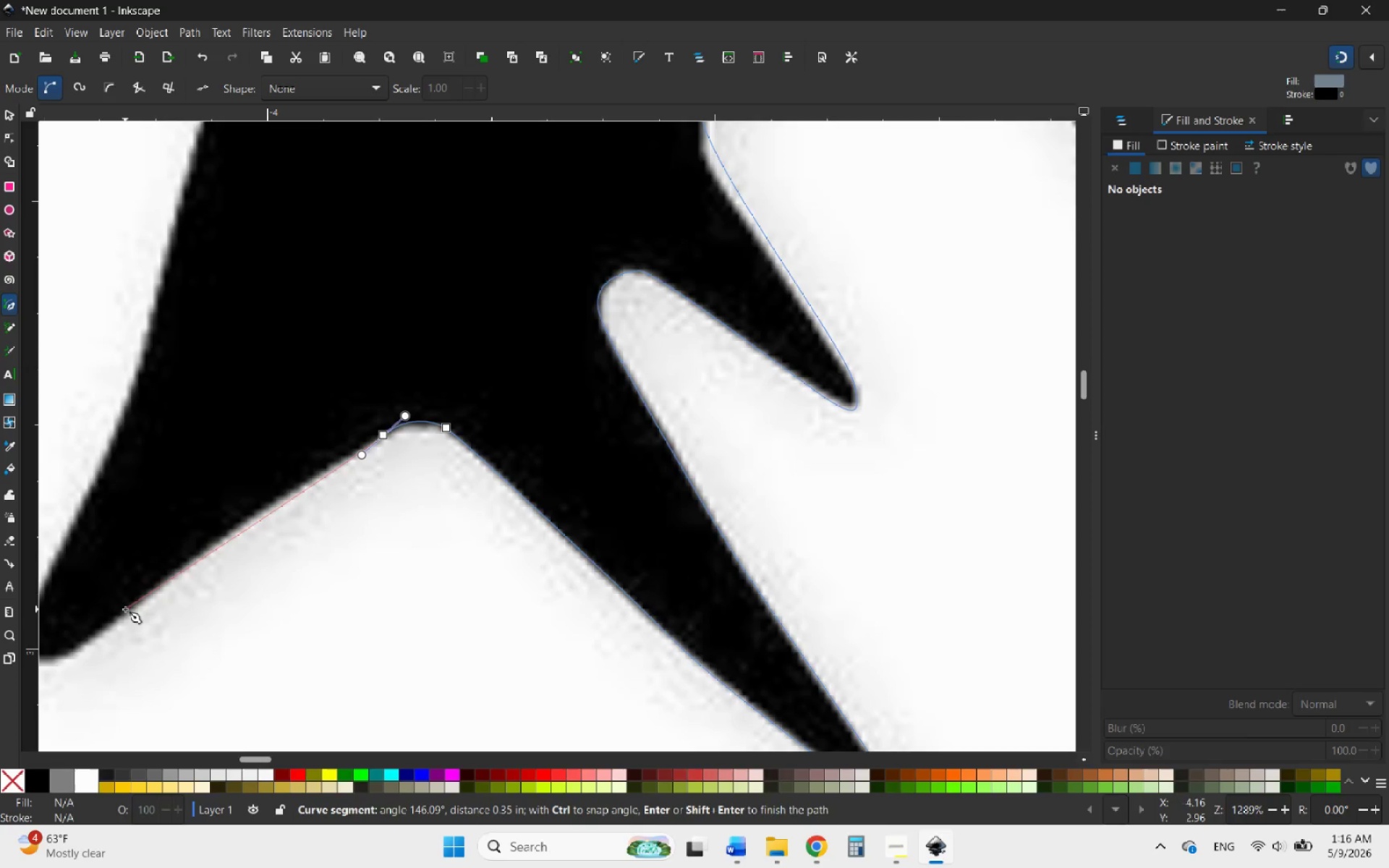 
left_click_drag(start_coordinate=[131, 608], to_coordinate=[72, 668])
 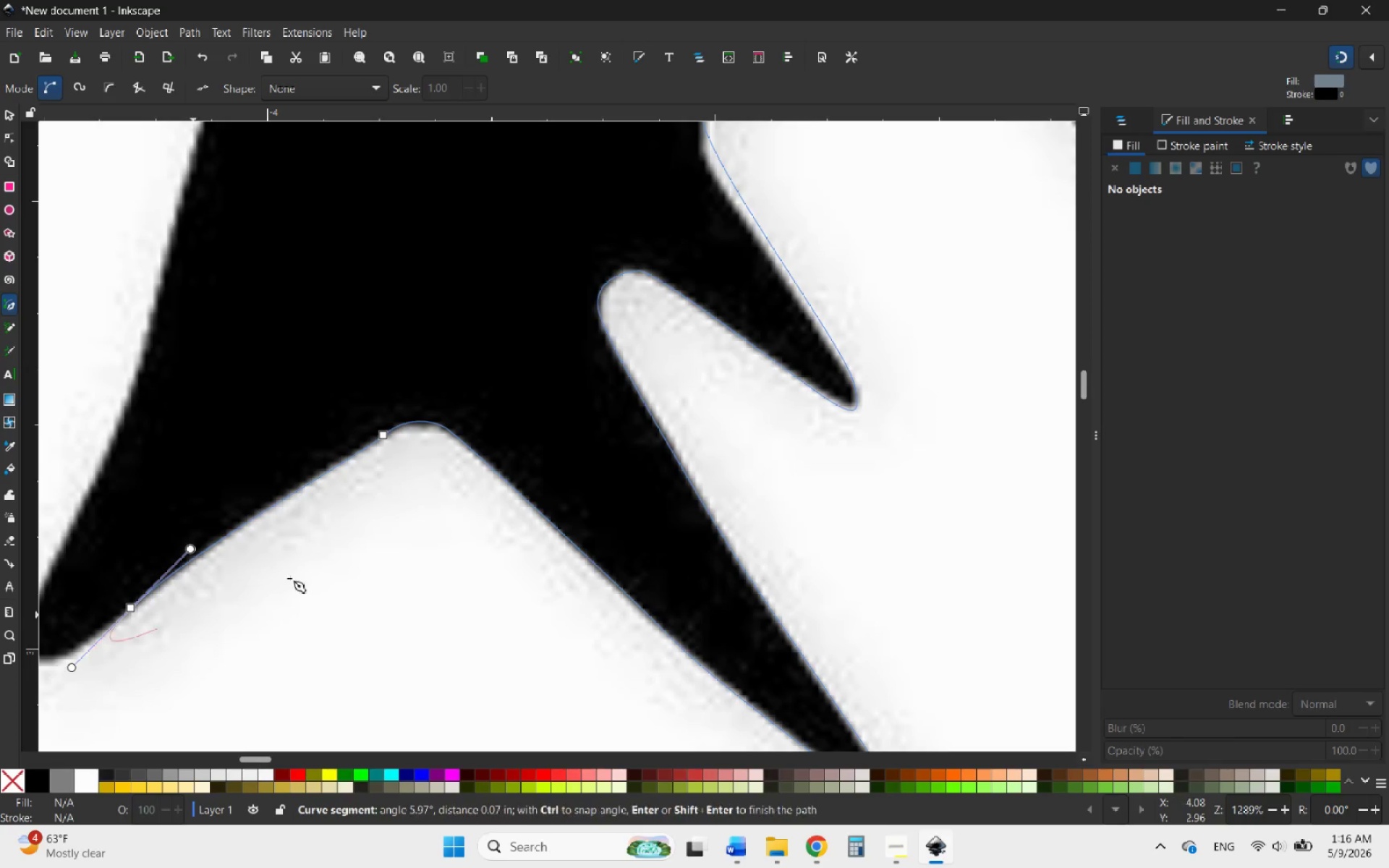 
hold_key(key=ControlLeft, duration=1.16)
scroll: coordinate [315, 557], scroll_direction: up, amount: 1.0
 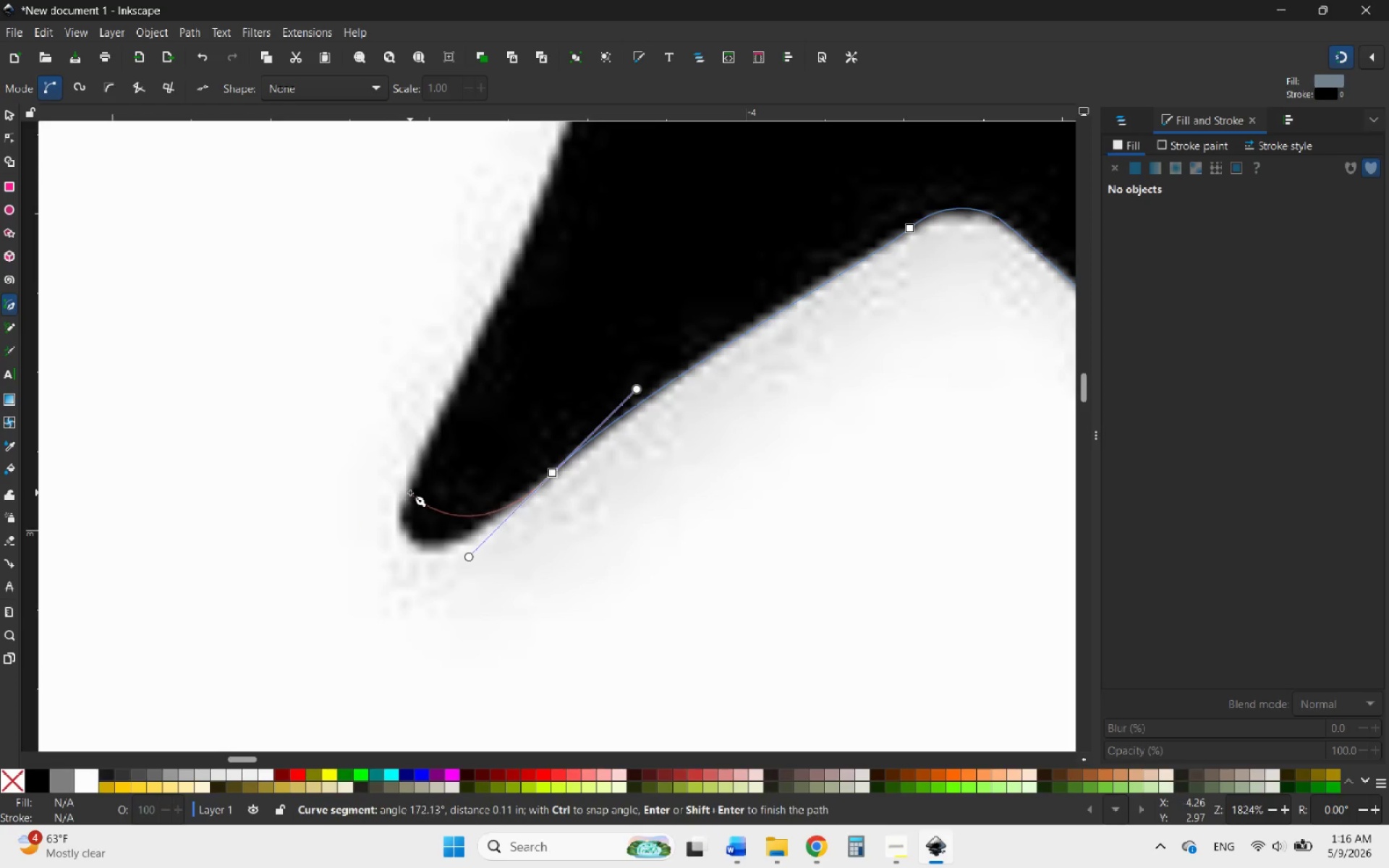 
left_click_drag(start_coordinate=[409, 488], to_coordinate=[443, 397])
 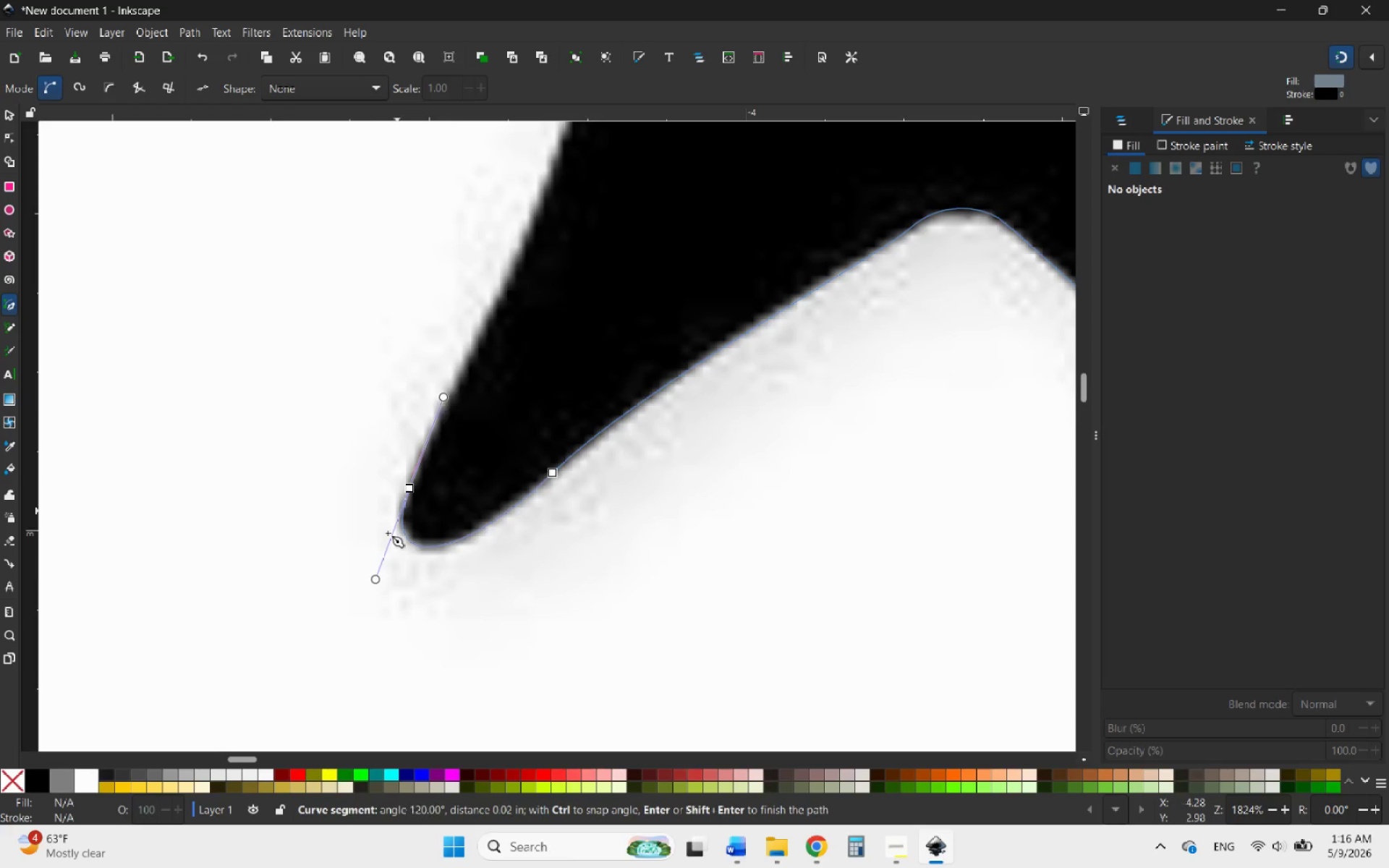 
hold_key(key=ControlLeft, duration=1.11)
scroll: coordinate [415, 503], scroll_direction: down, amount: 1.0
 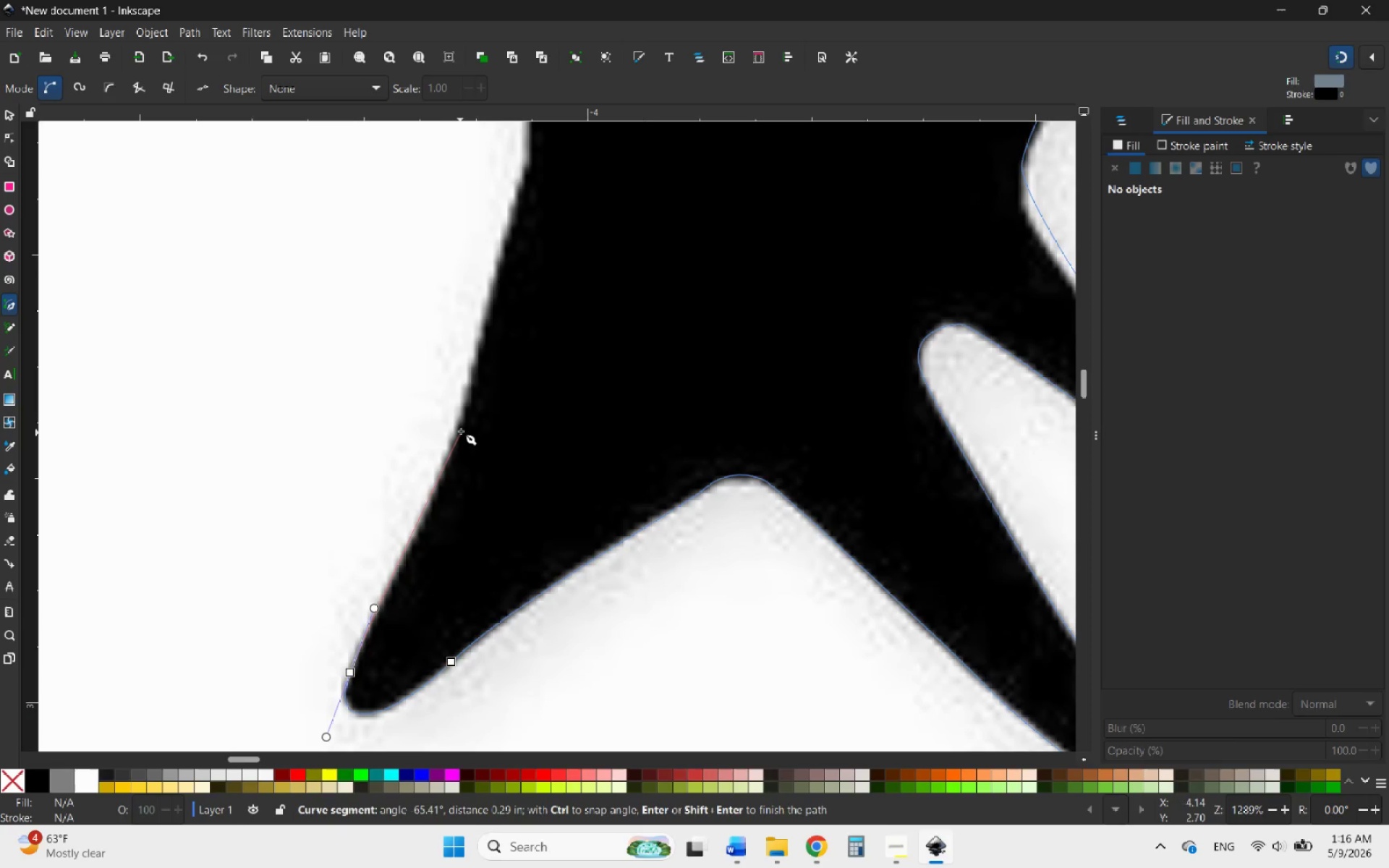 
left_click_drag(start_coordinate=[464, 428], to_coordinate=[480, 372])
 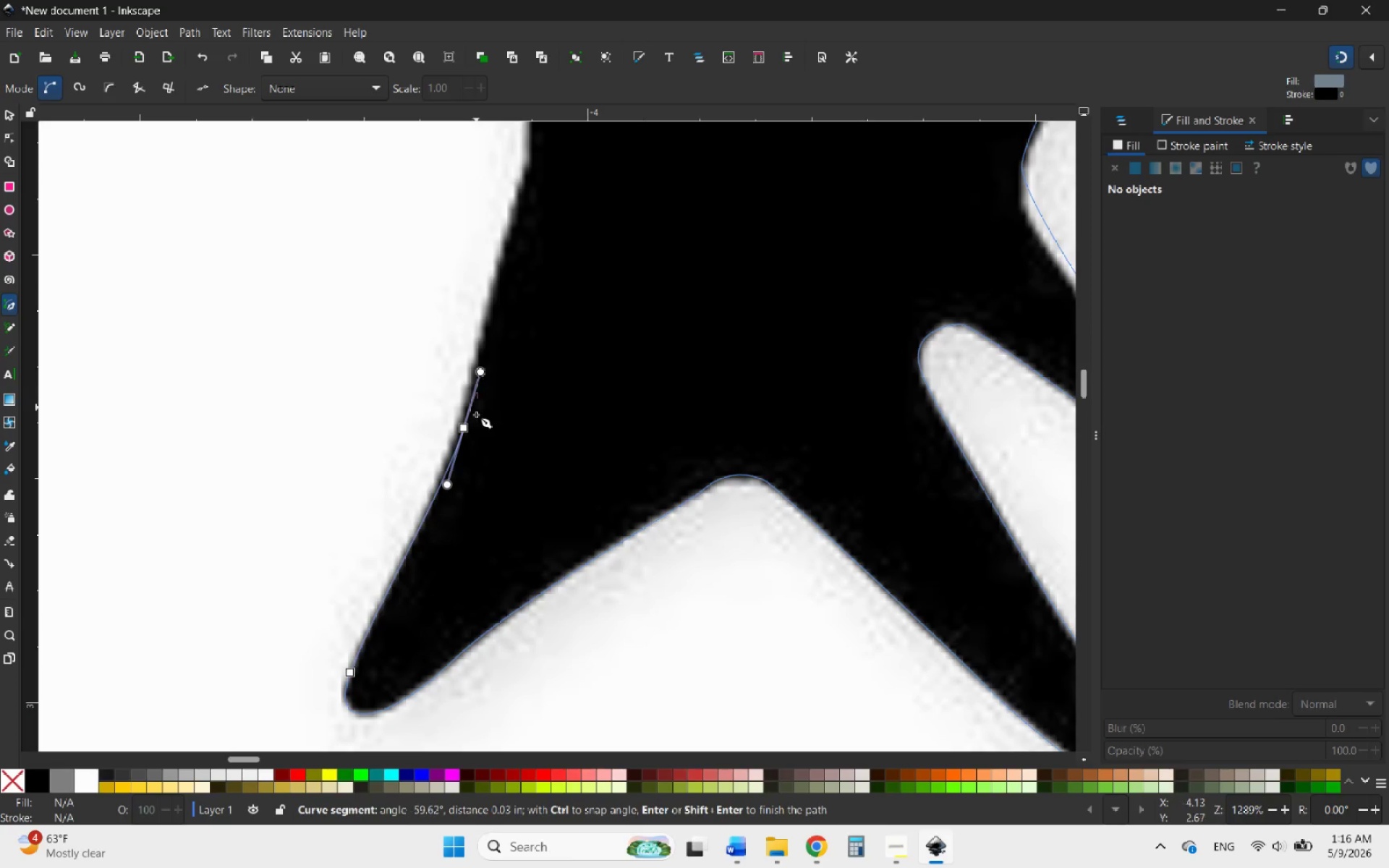 
hold_key(key=ControlLeft, duration=1.22)
scroll: coordinate [466, 518], scroll_direction: down, amount: 3.0
 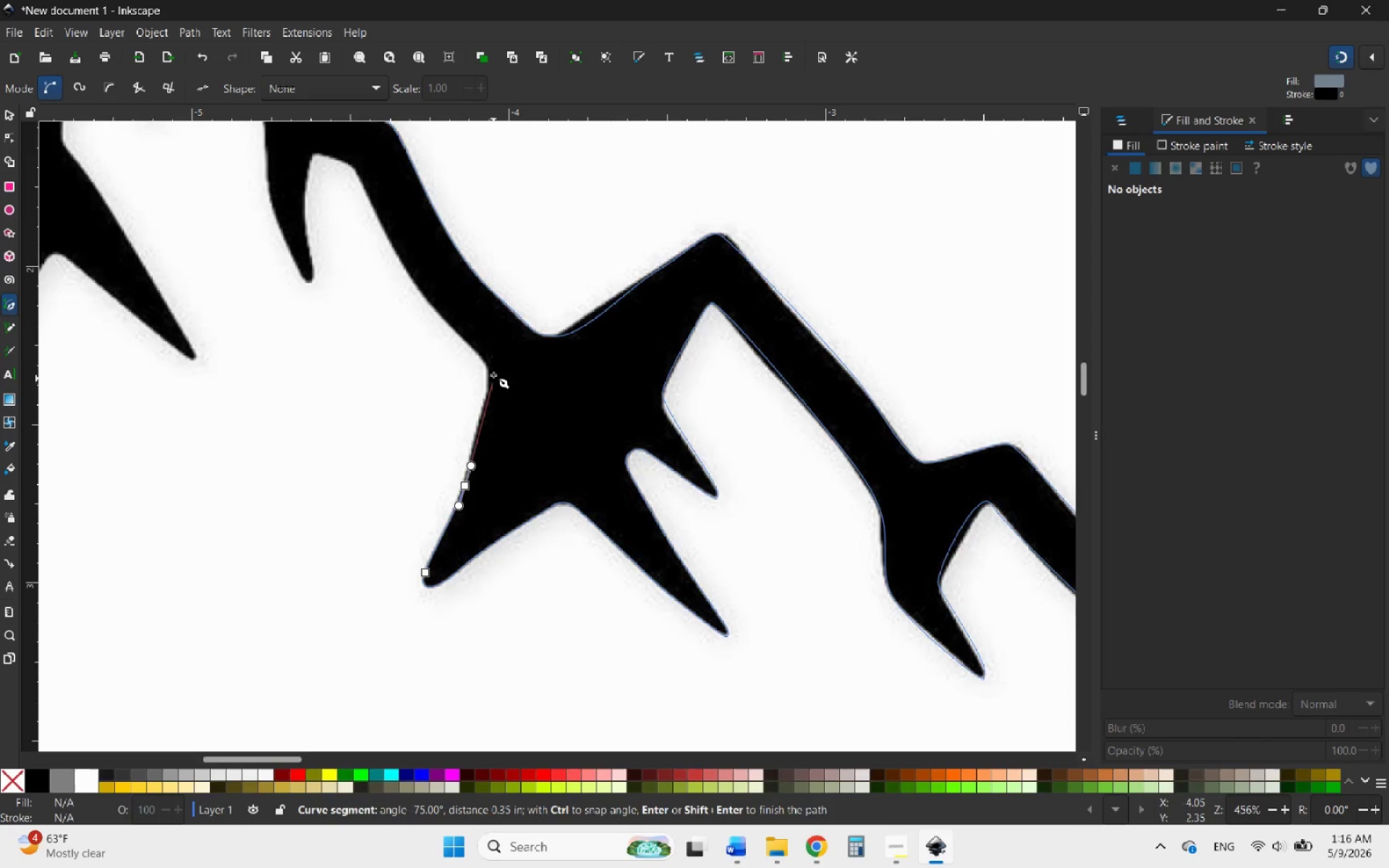 
scroll: coordinate [493, 367], scroll_direction: up, amount: 2.0
 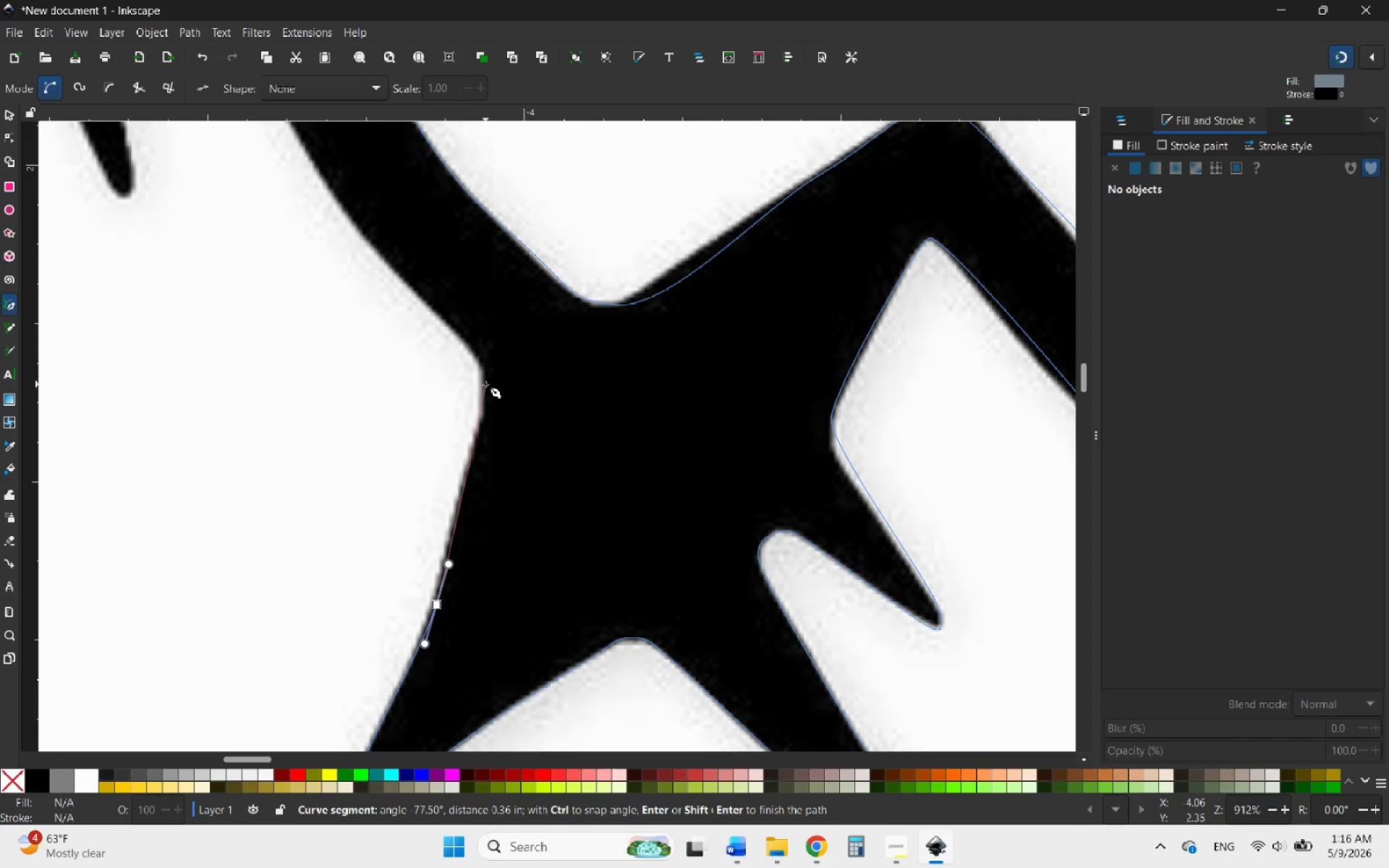 
left_click_drag(start_coordinate=[485, 384], to_coordinate=[481, 339])
 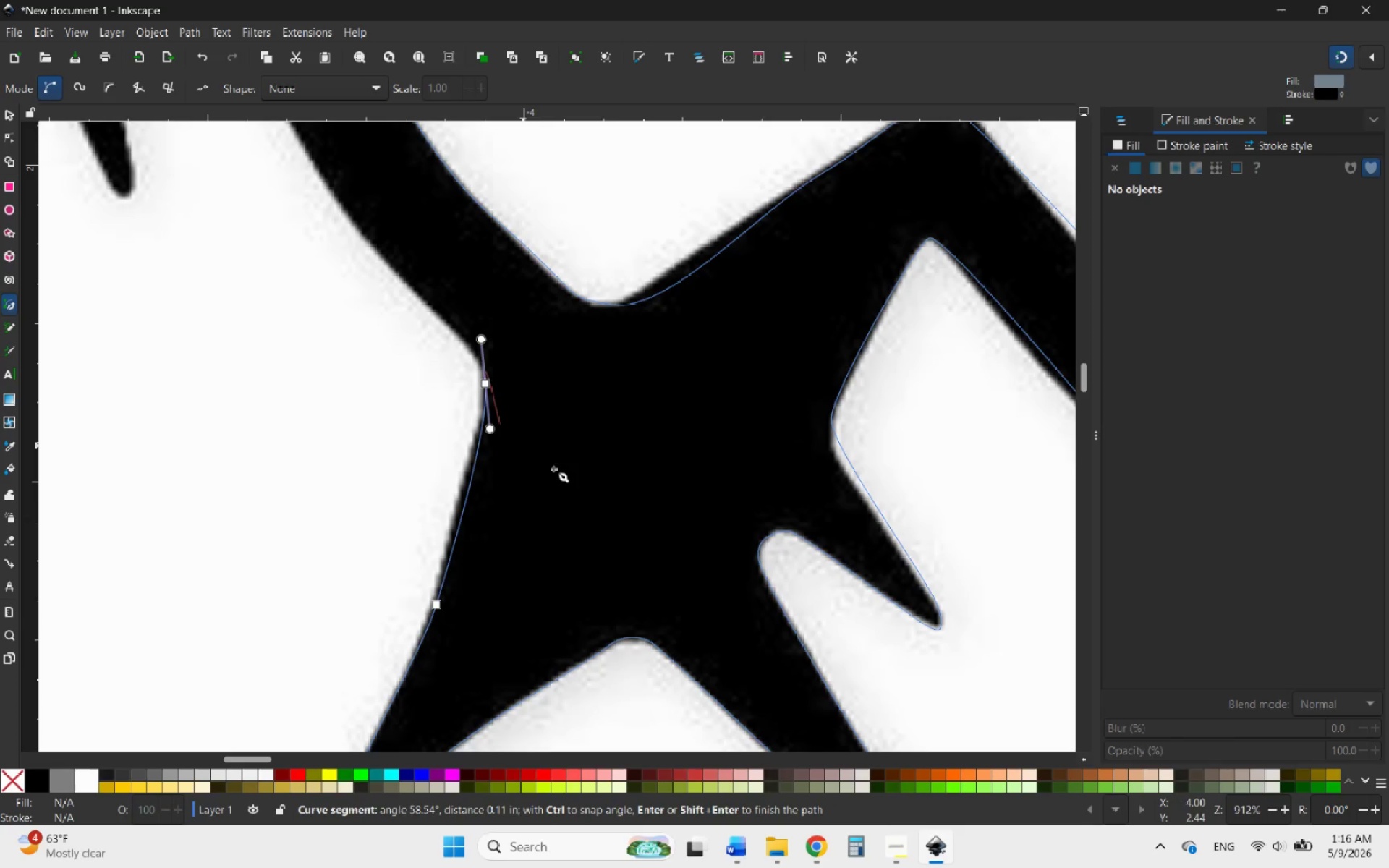 
hold_key(key=ControlLeft, duration=1.97)
scroll: coordinate [619, 527], scroll_direction: down, amount: 3.0
 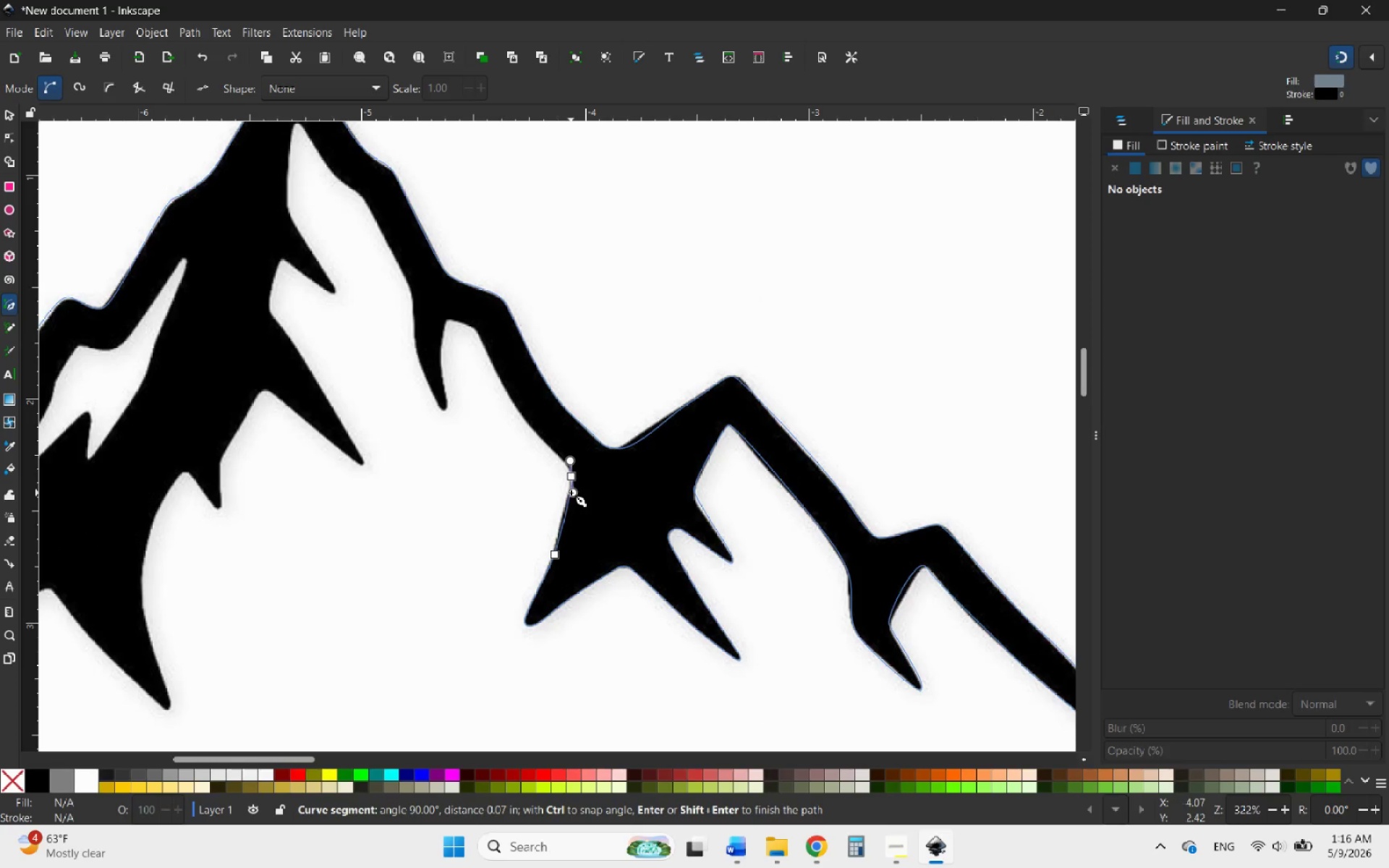 
scroll: coordinate [565, 446], scroll_direction: up, amount: 3.0
 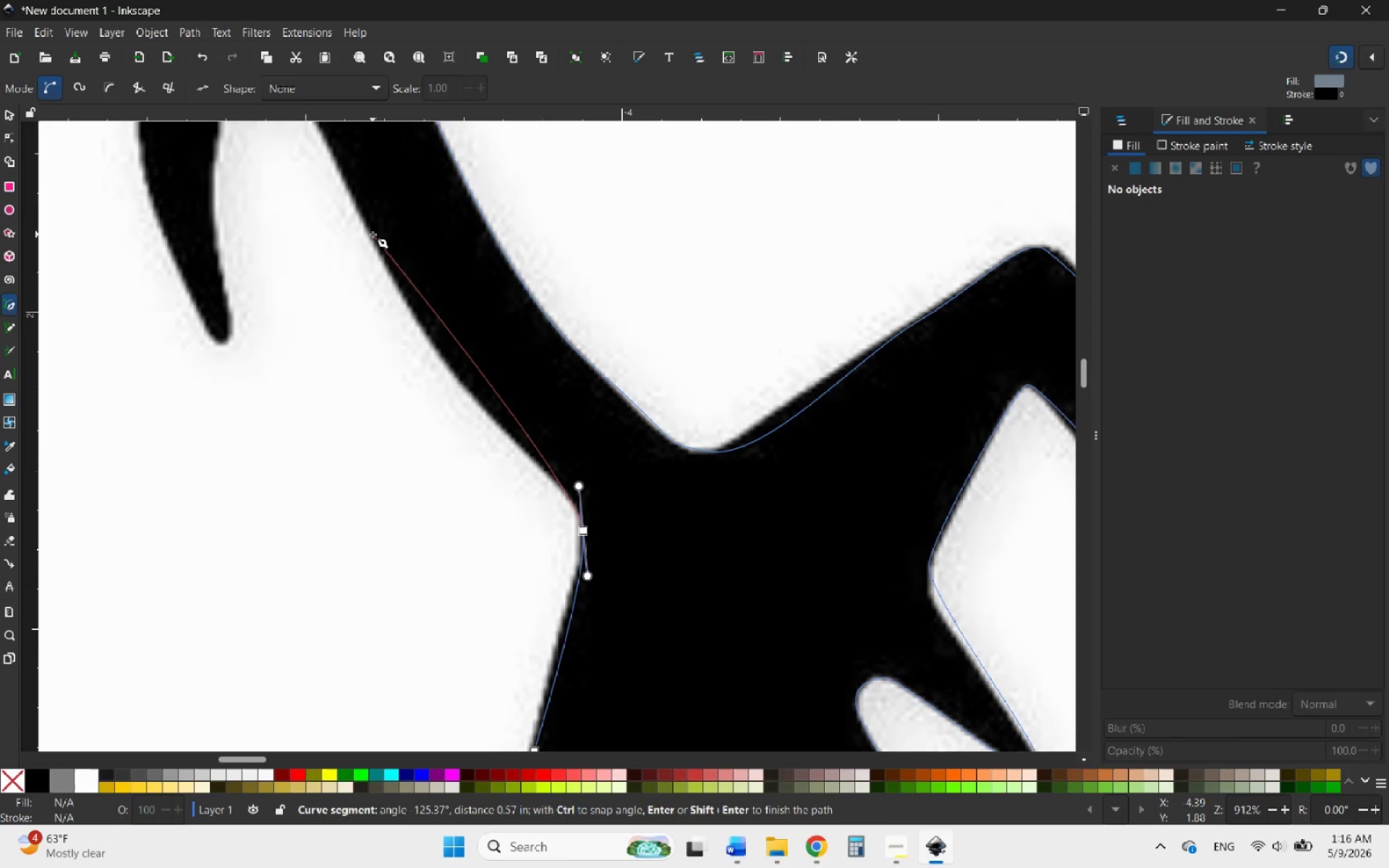 
left_click_drag(start_coordinate=[369, 234], to_coordinate=[351, 119])
 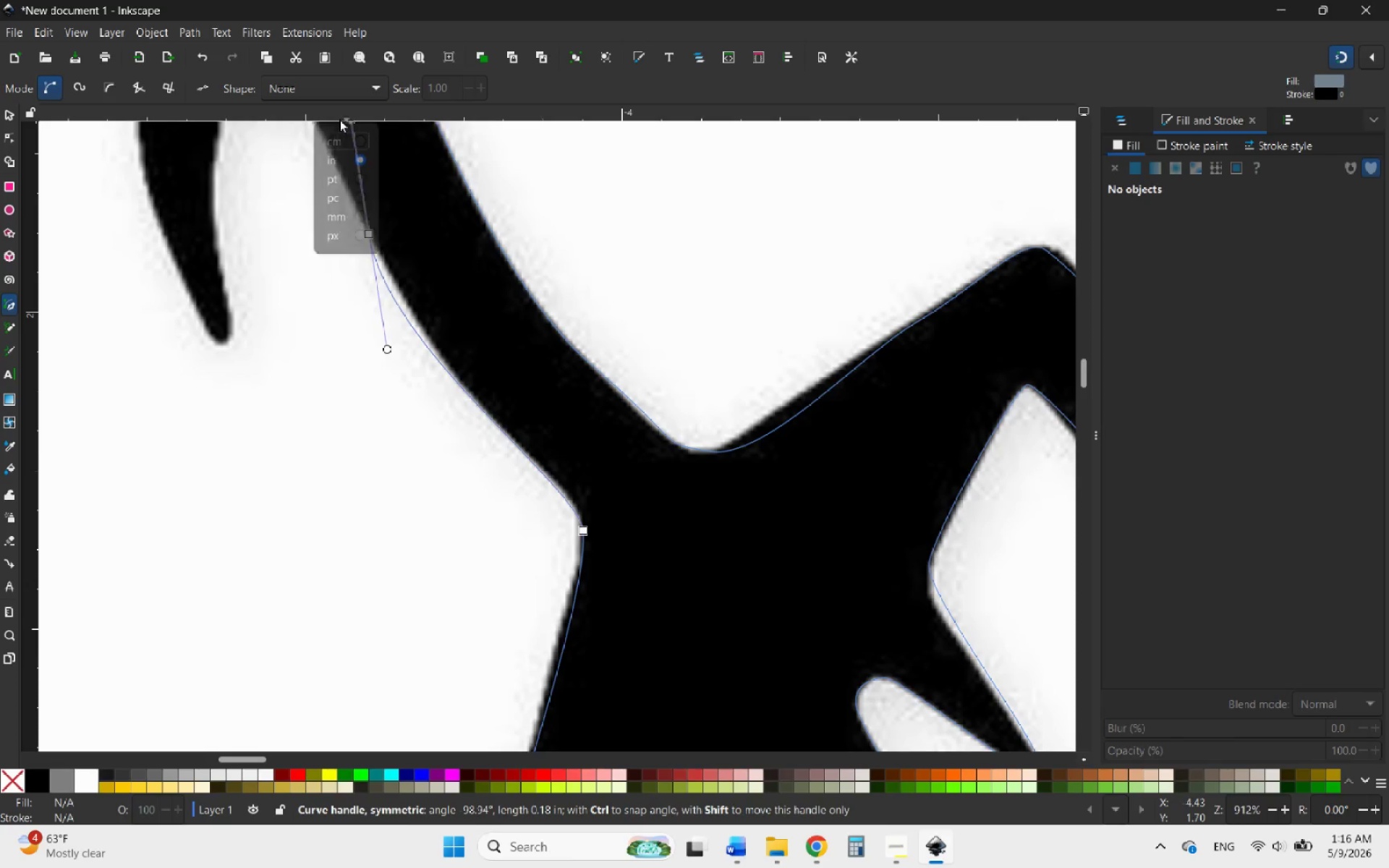 
left_click_drag(start_coordinate=[344, 119], to_coordinate=[337, 119])
 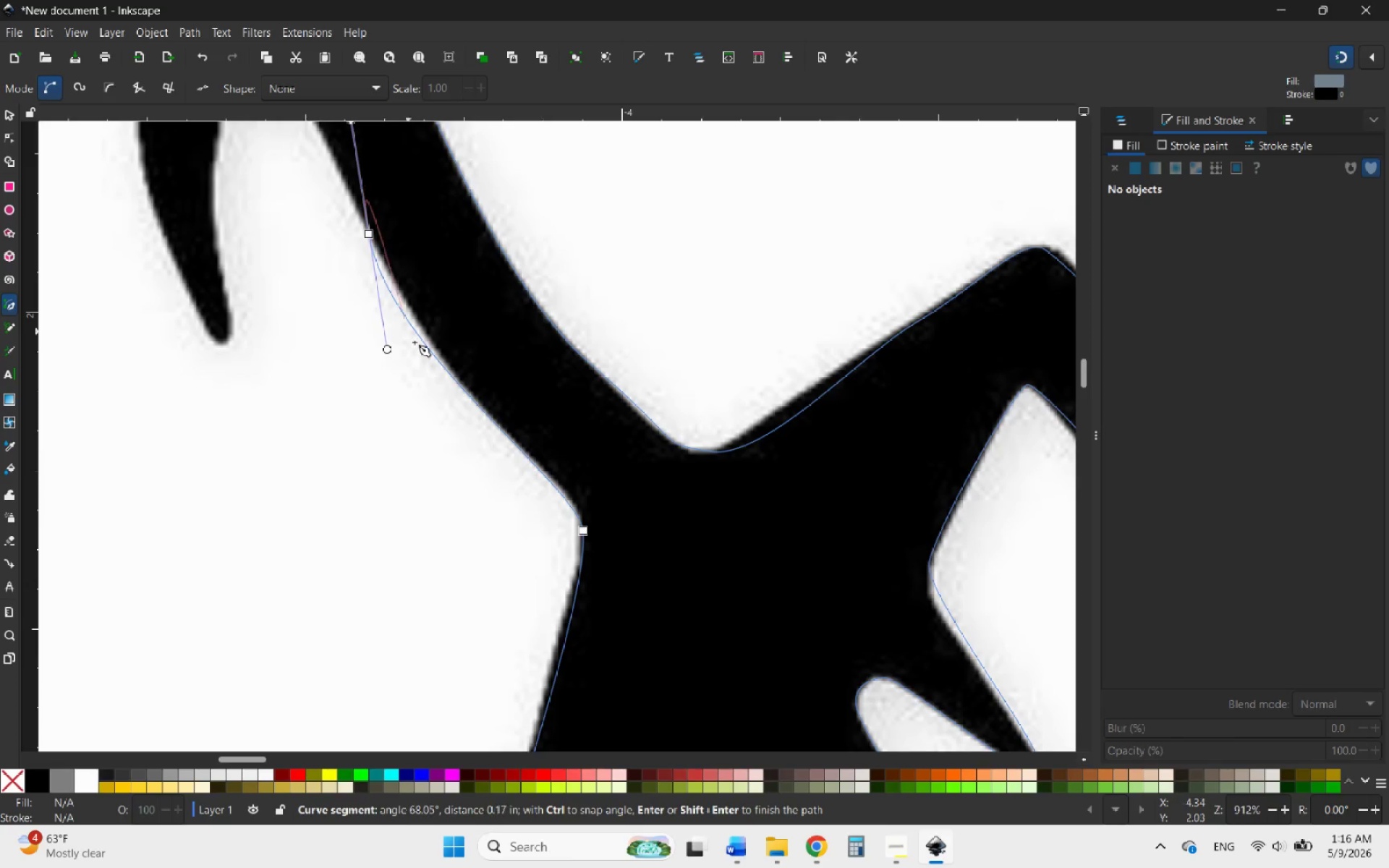 
scroll: coordinate [501, 490], scroll_direction: up, amount: 2.0
 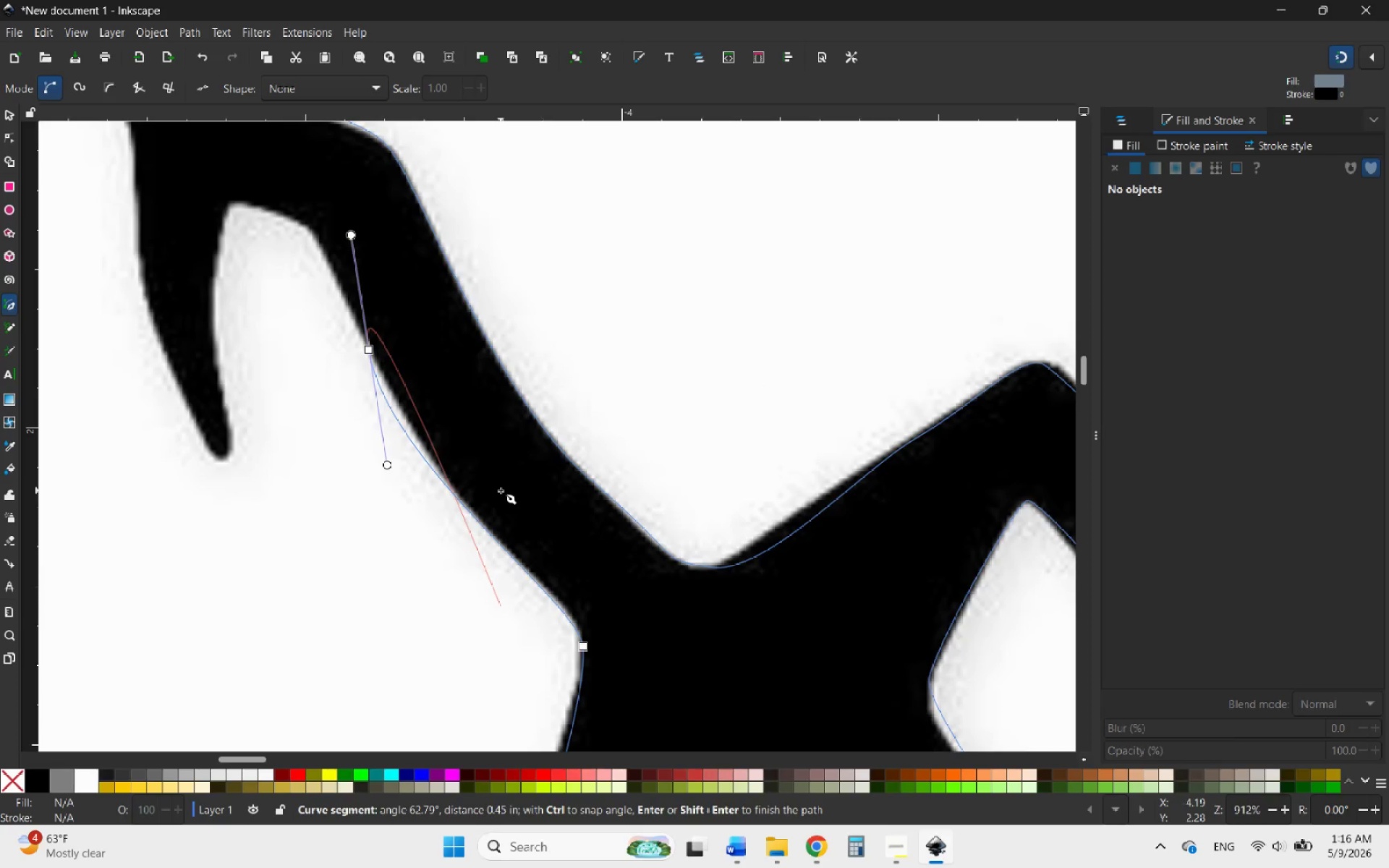 
key(Control+Z)
 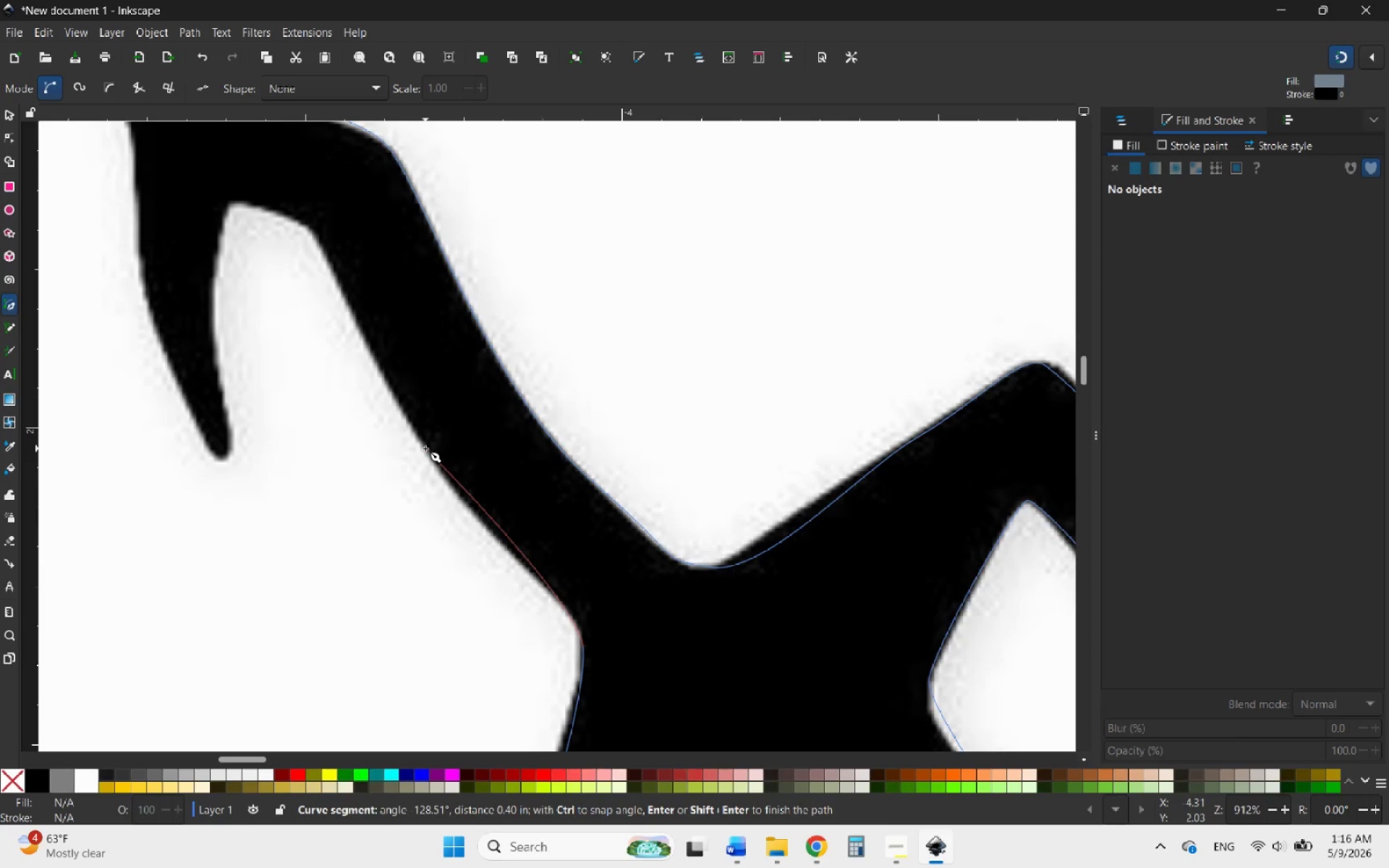 
left_click_drag(start_coordinate=[423, 448], to_coordinate=[383, 381])
 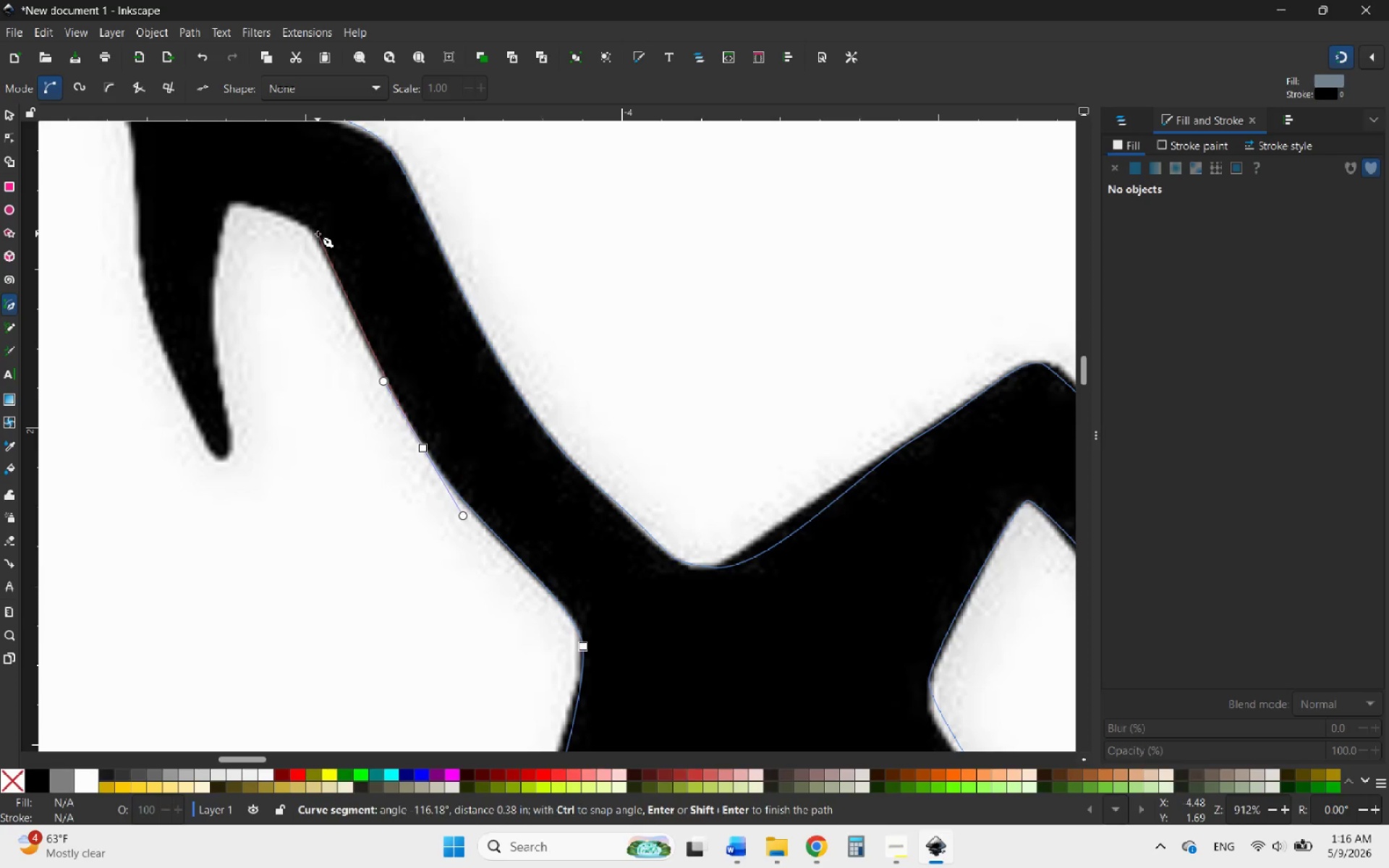 
left_click_drag(start_coordinate=[316, 233], to_coordinate=[305, 207])
 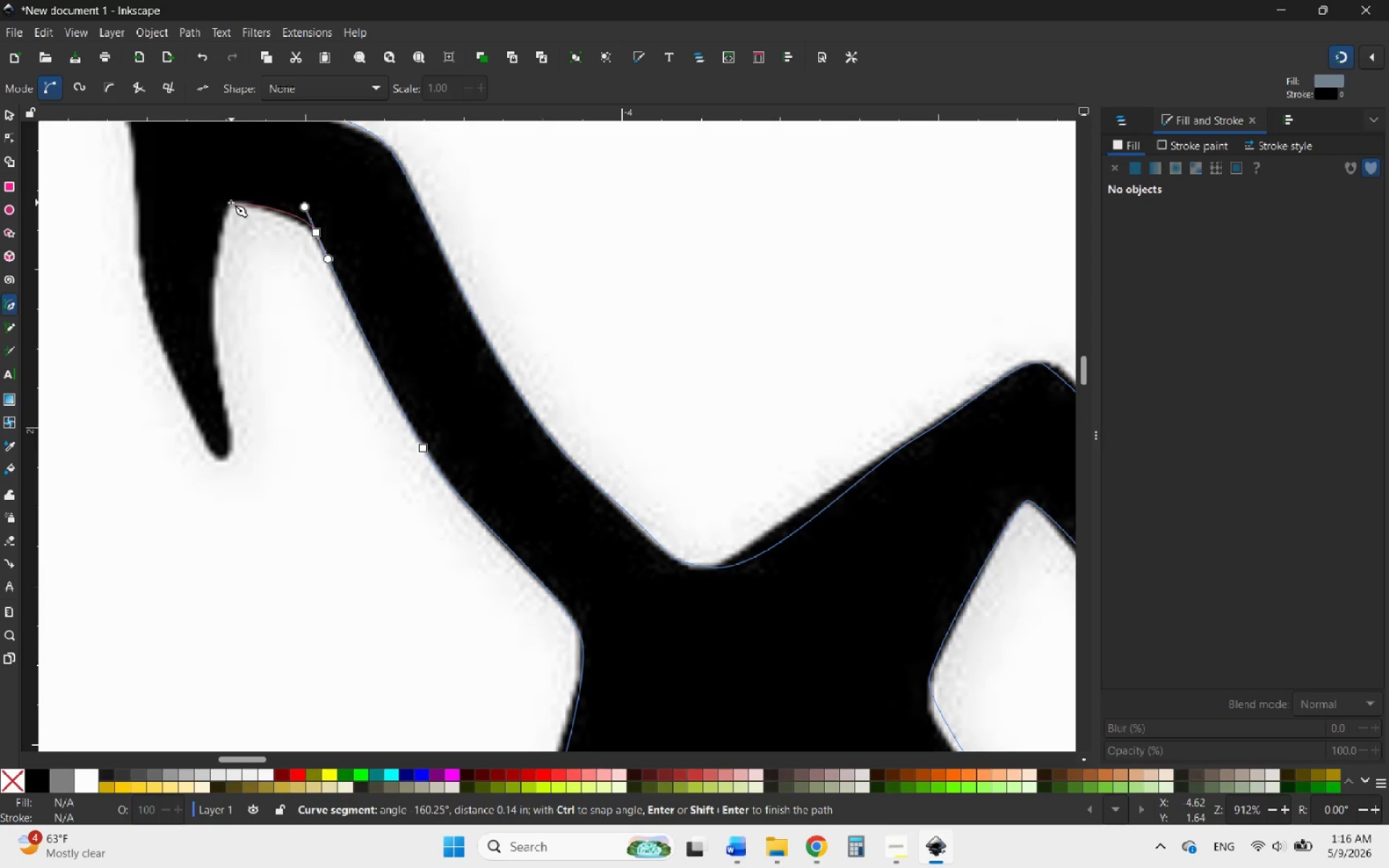 
left_click_drag(start_coordinate=[229, 202], to_coordinate=[221, 215])
 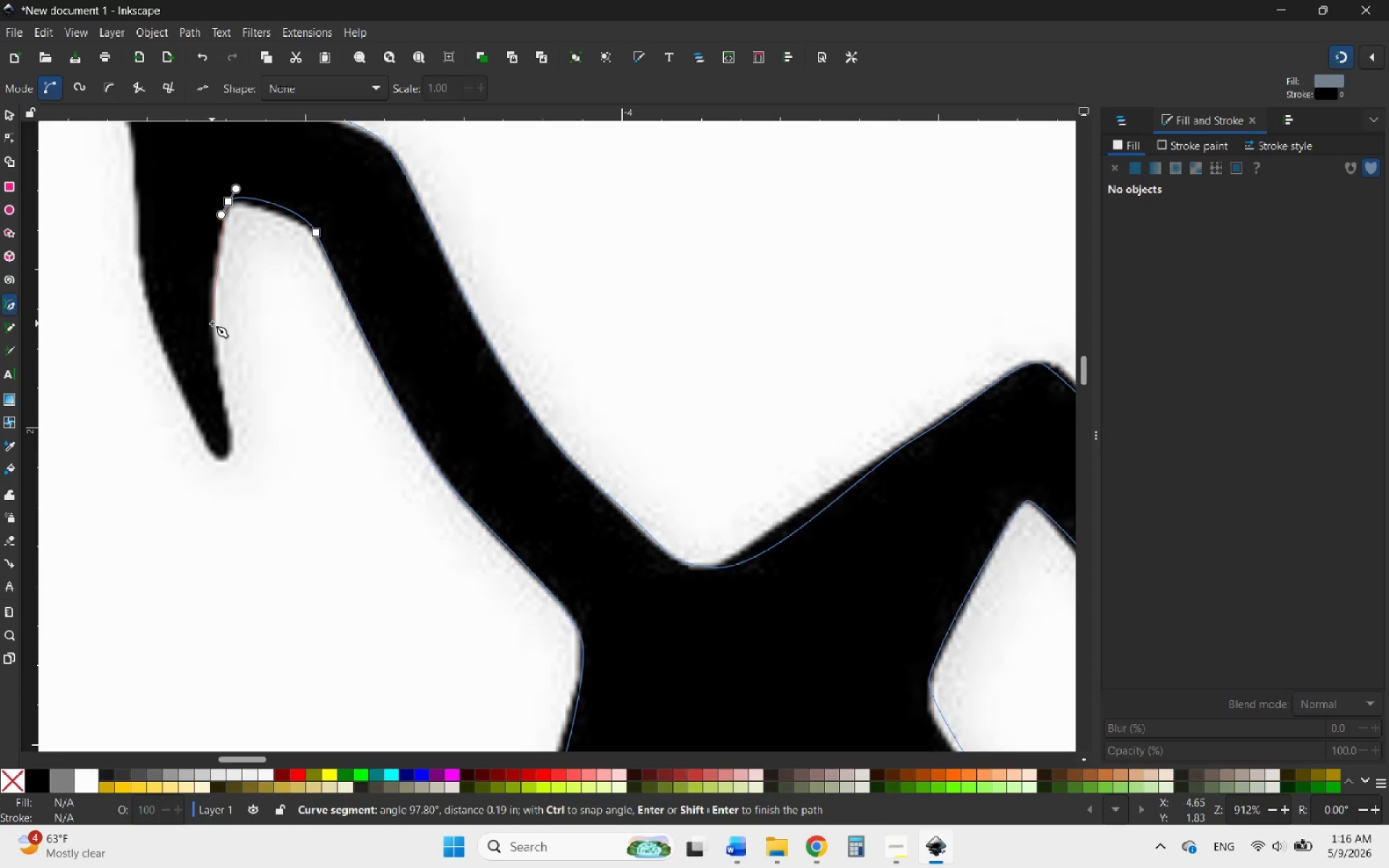 
left_click_drag(start_coordinate=[212, 323], to_coordinate=[216, 352])
 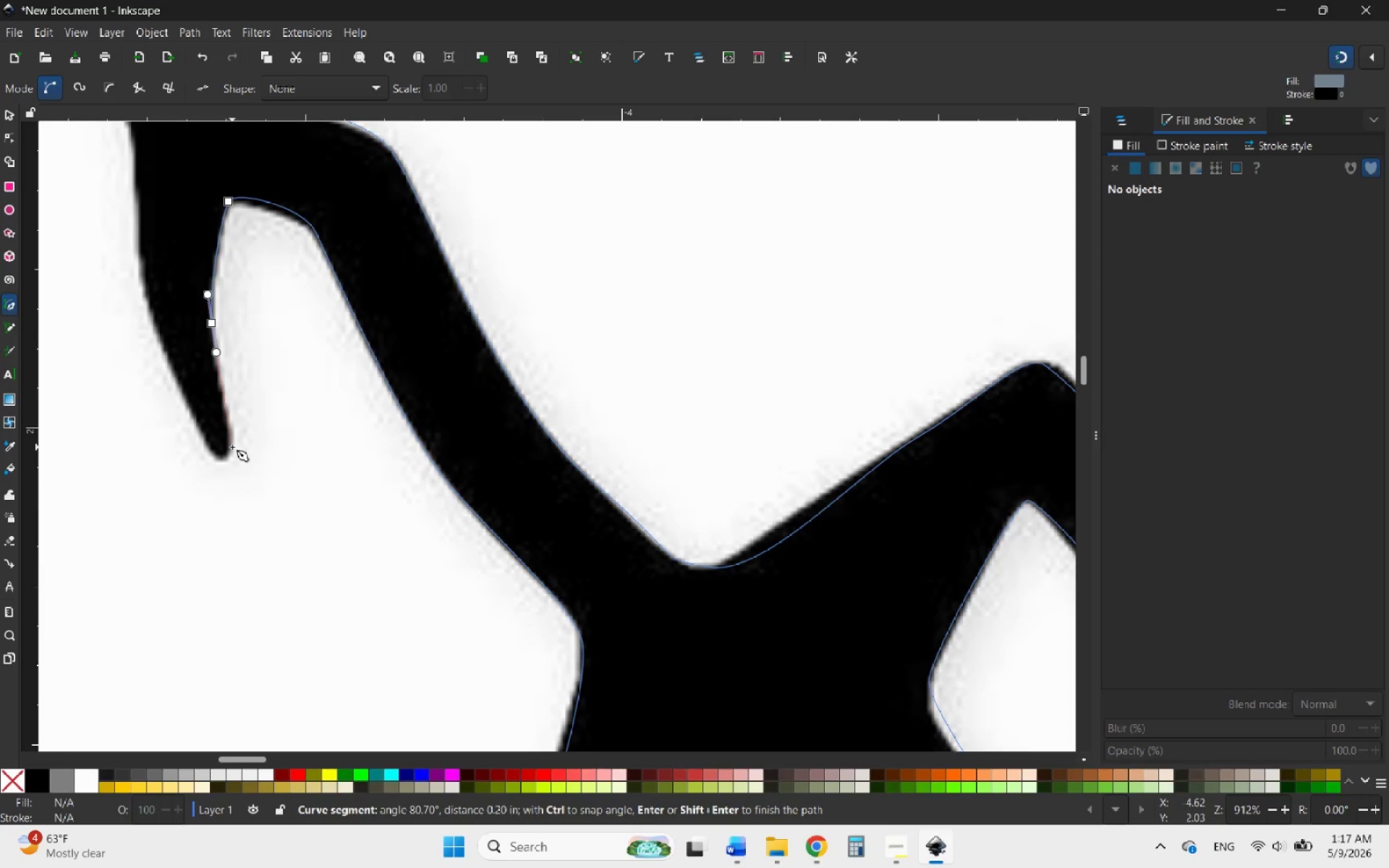 
left_click_drag(start_coordinate=[232, 447], to_coordinate=[234, 478])
 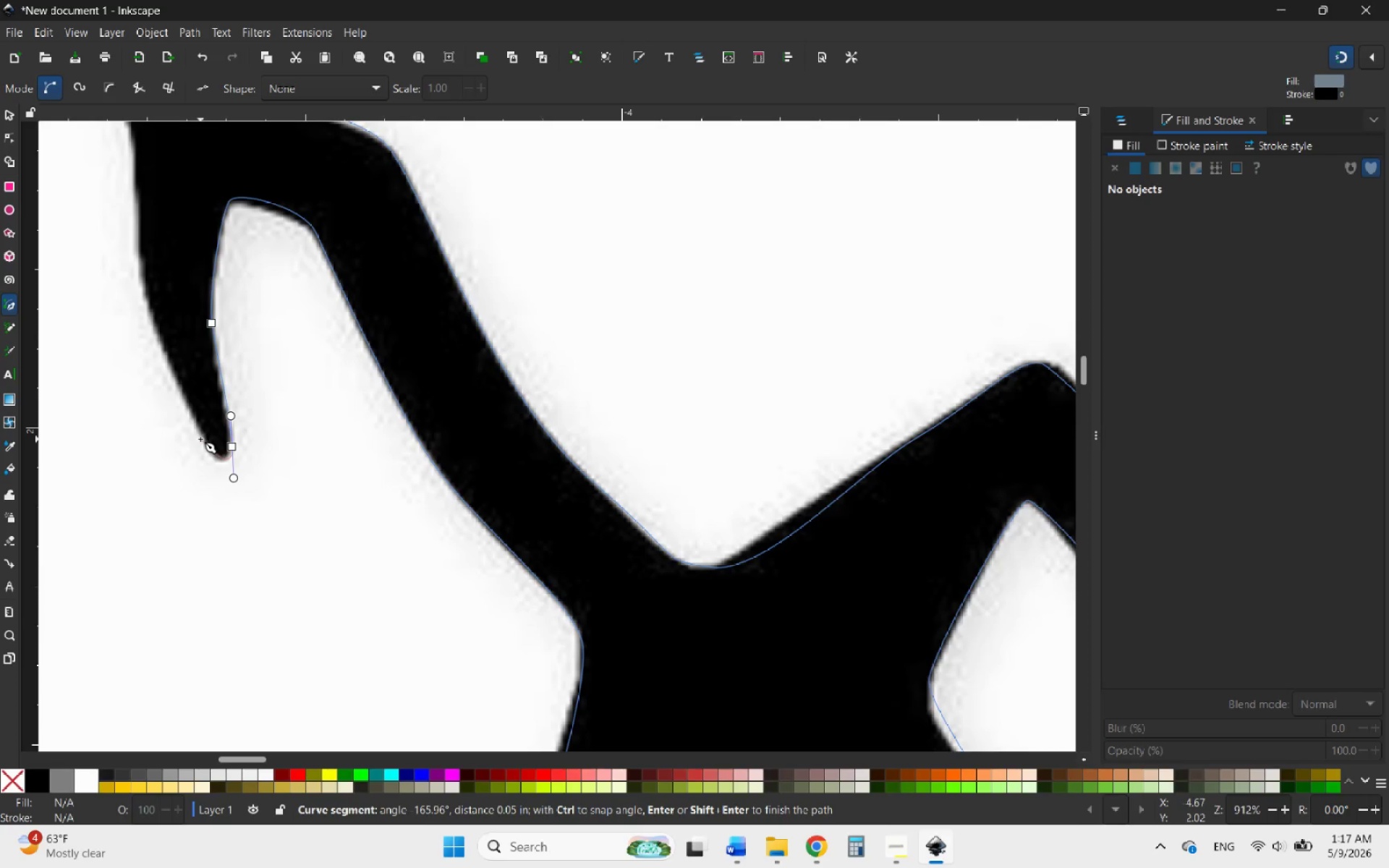 
left_click_drag(start_coordinate=[200, 439], to_coordinate=[191, 422])
 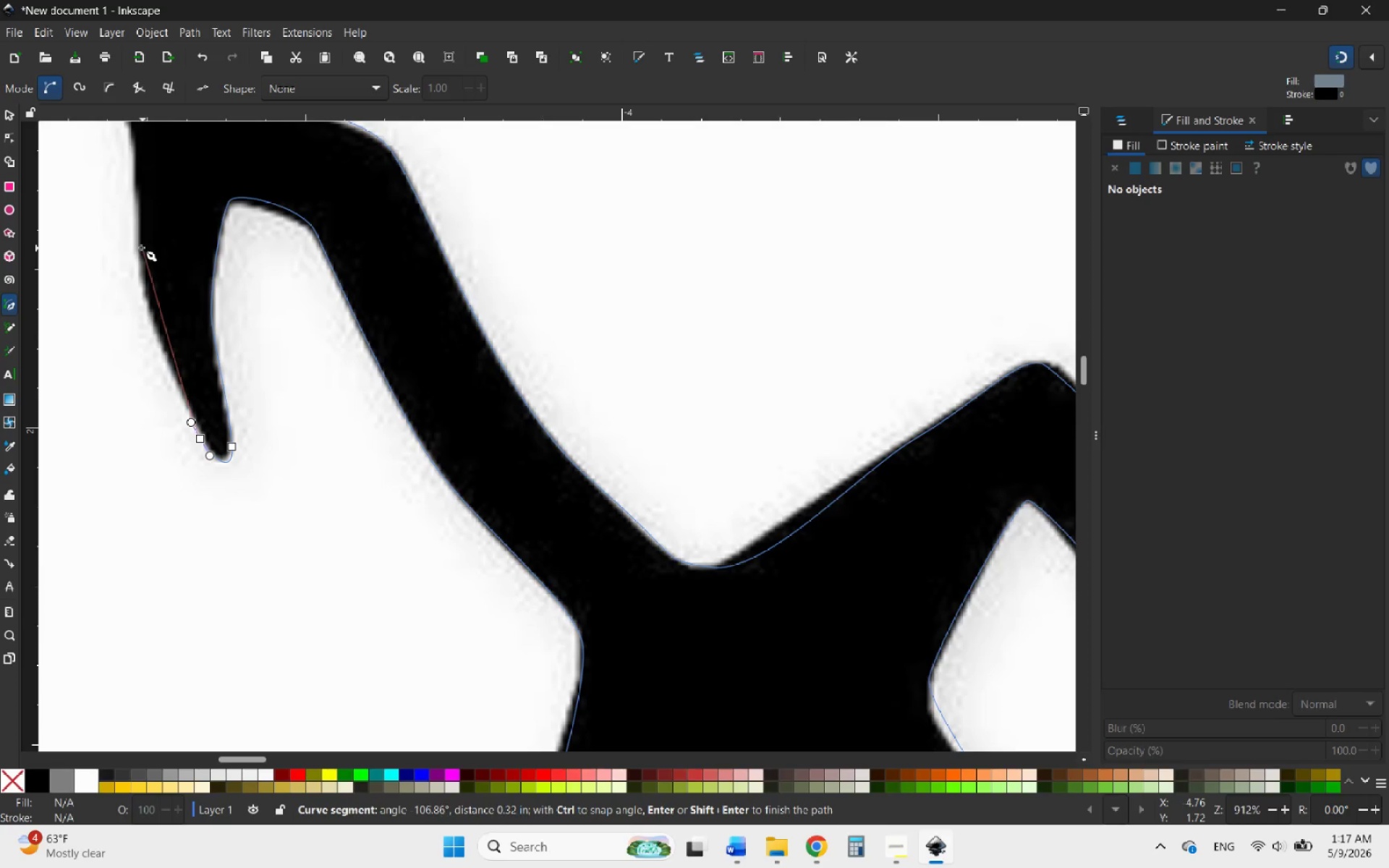 
left_click_drag(start_coordinate=[139, 244], to_coordinate=[141, 197])
 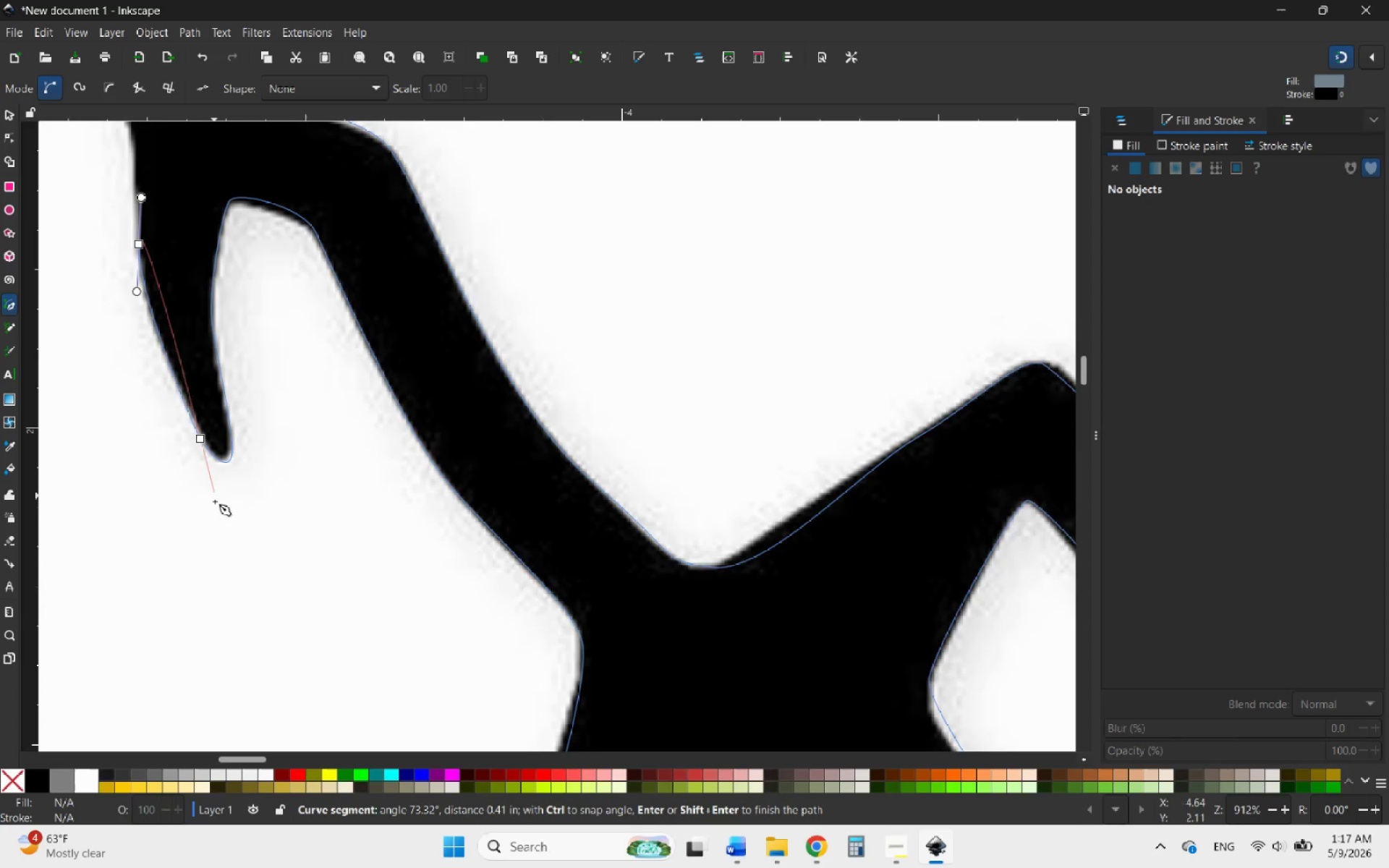 
scroll: coordinate [215, 507], scroll_direction: up, amount: 5.0
 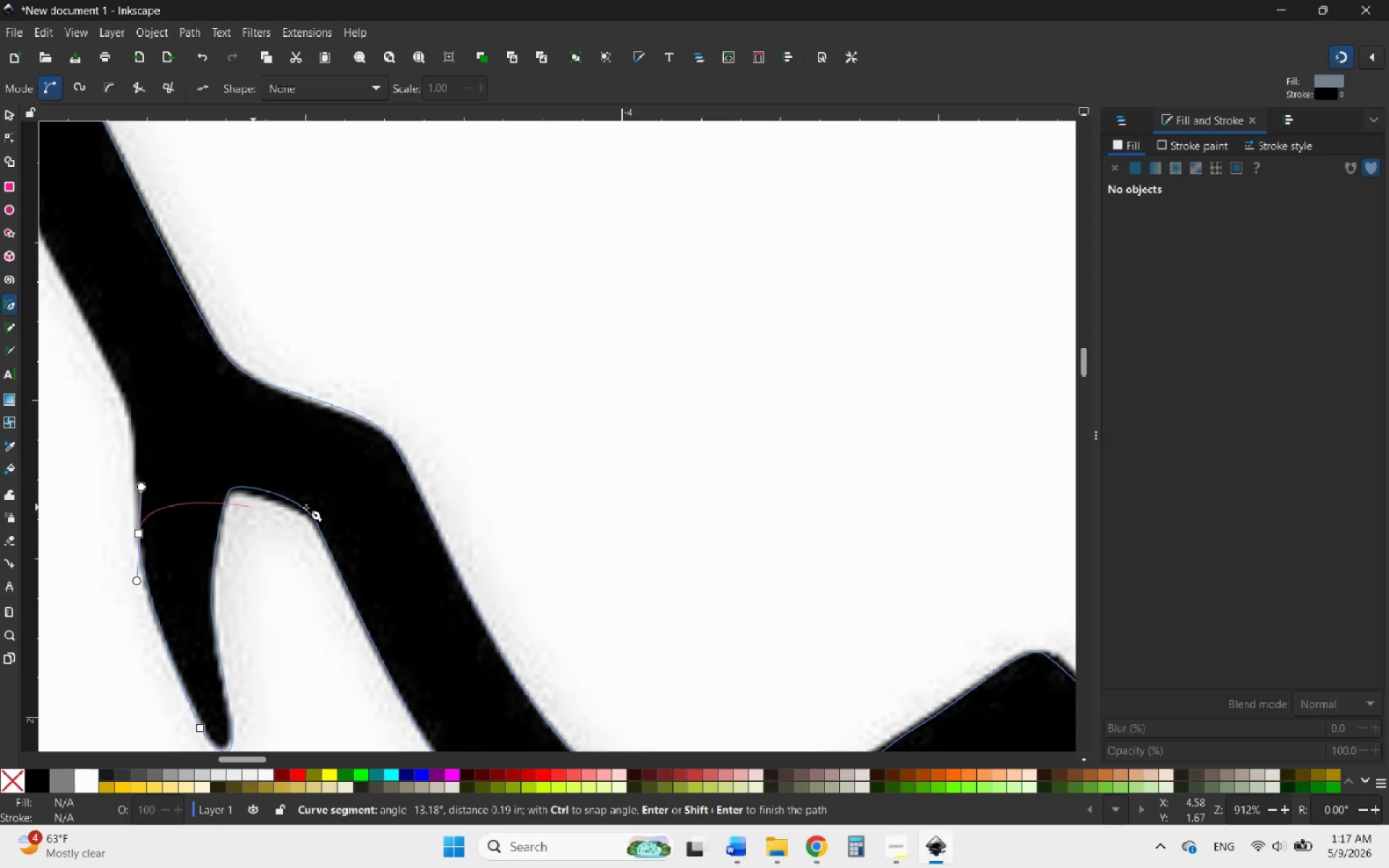 
hold_key(key=ControlLeft, duration=2.78)
scroll: coordinate [506, 512], scroll_direction: down, amount: 2.0
 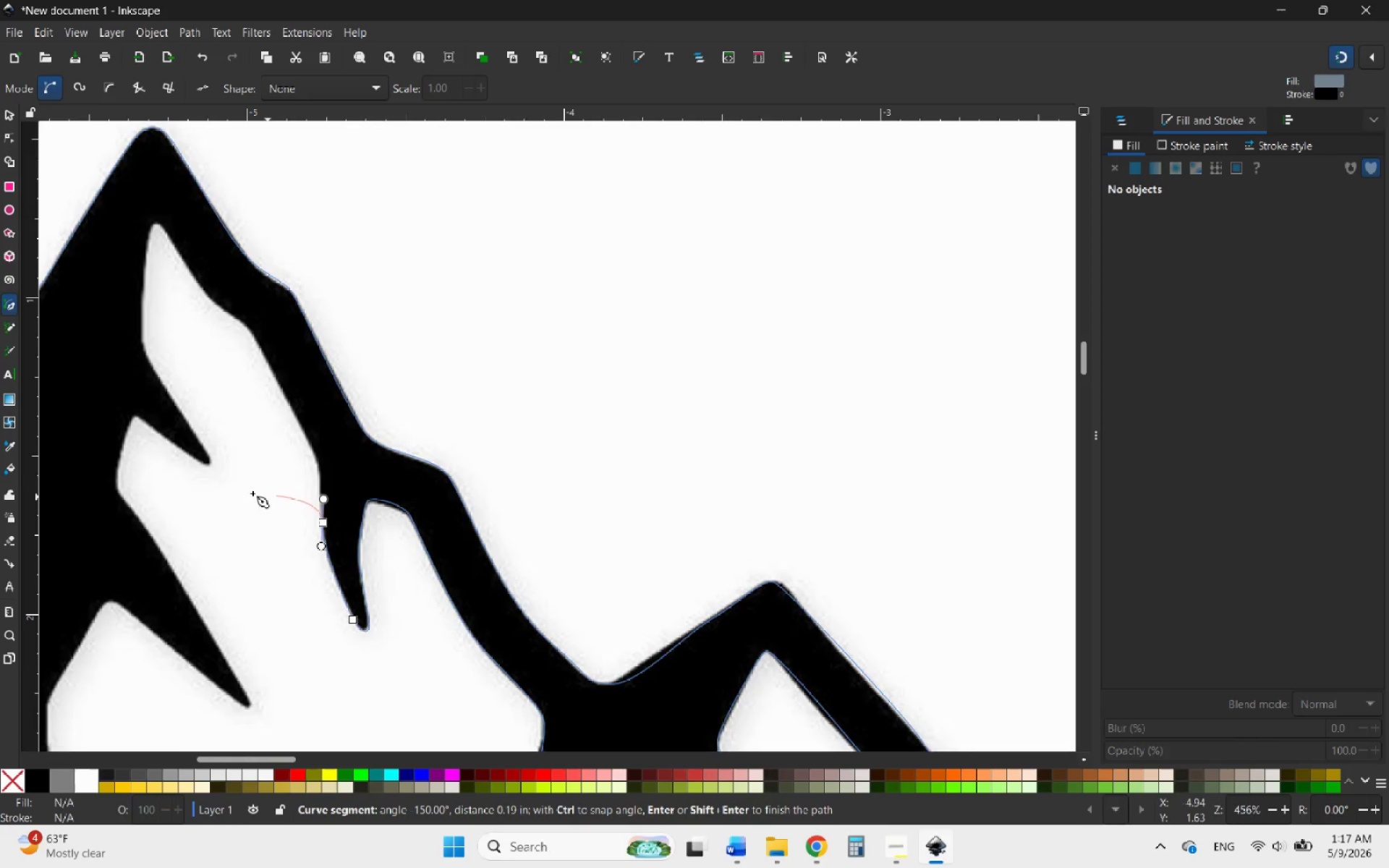 
scroll: coordinate [509, 588], scroll_direction: up, amount: 4.0
 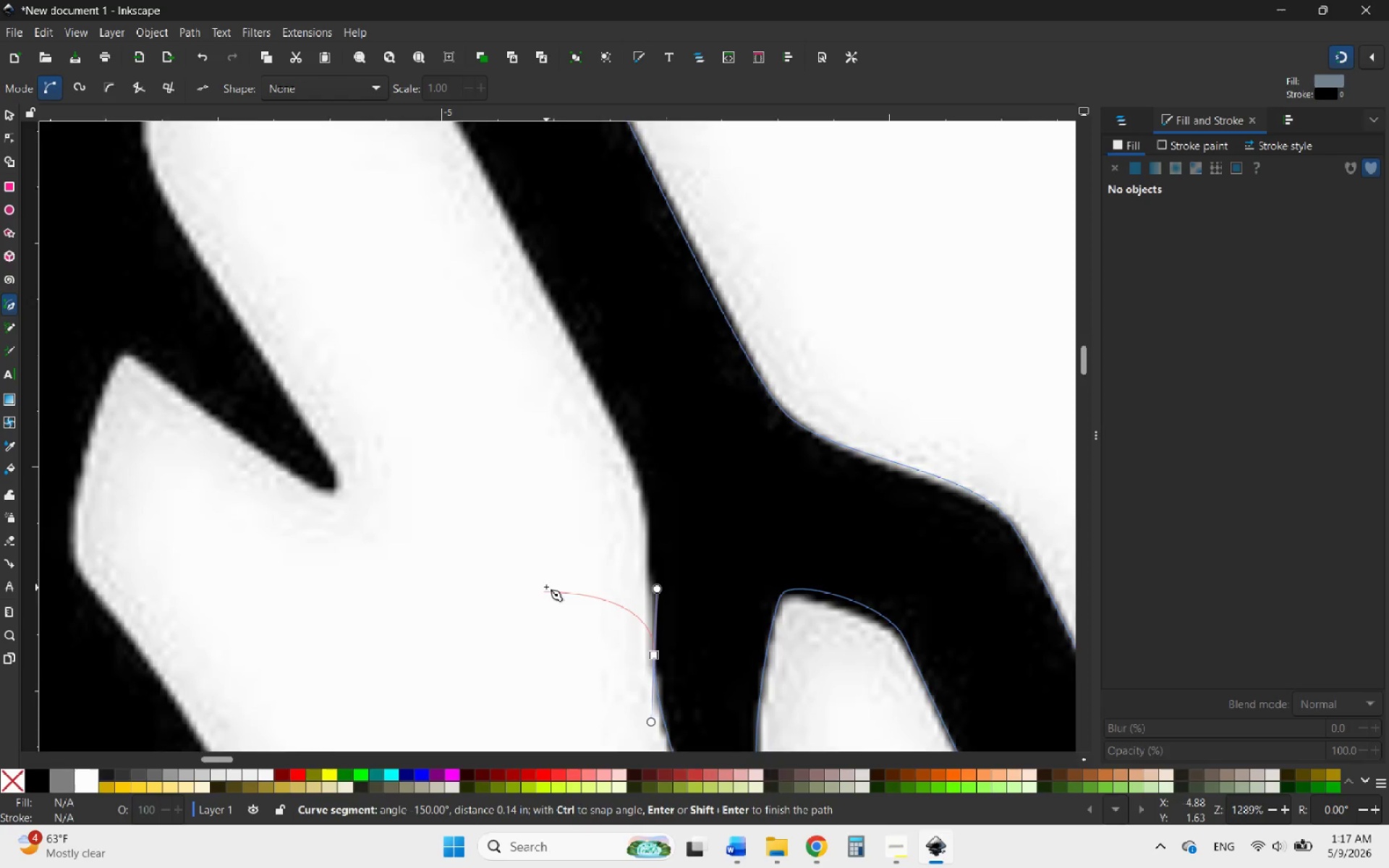 
scroll: coordinate [546, 587], scroll_direction: down, amount: 1.0
 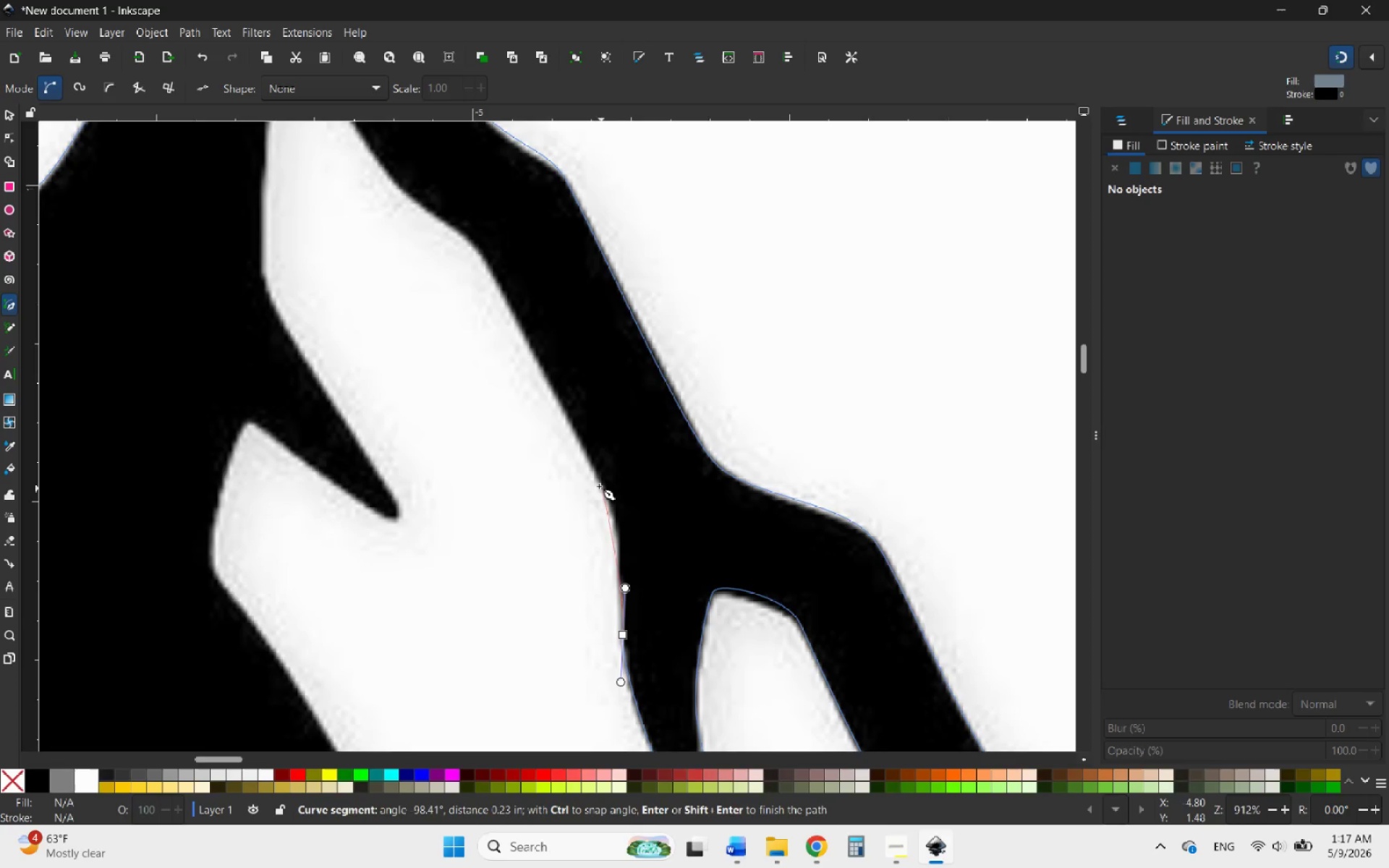 
left_click_drag(start_coordinate=[592, 472], to_coordinate=[558, 426])
 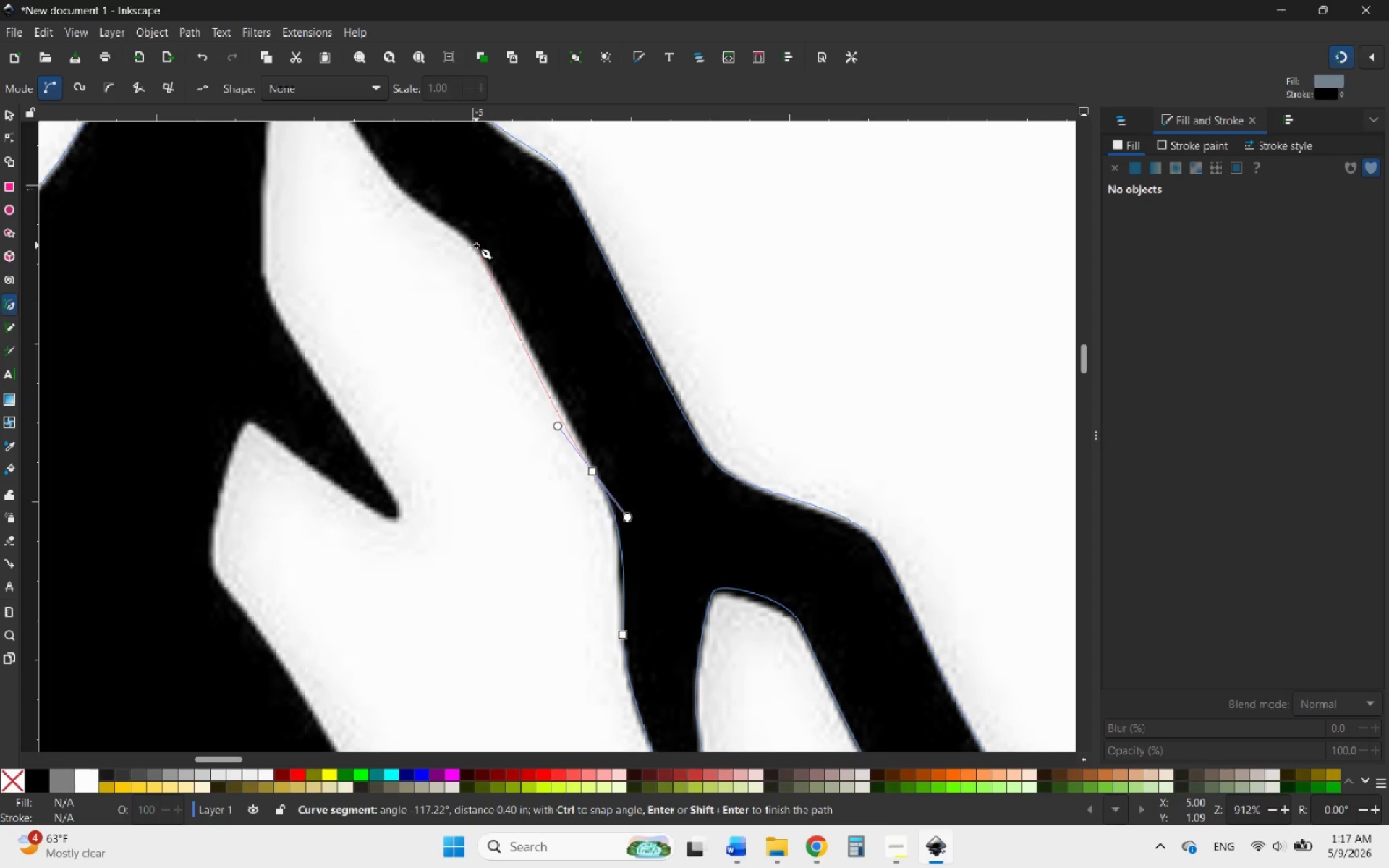 
left_click([476, 245])
 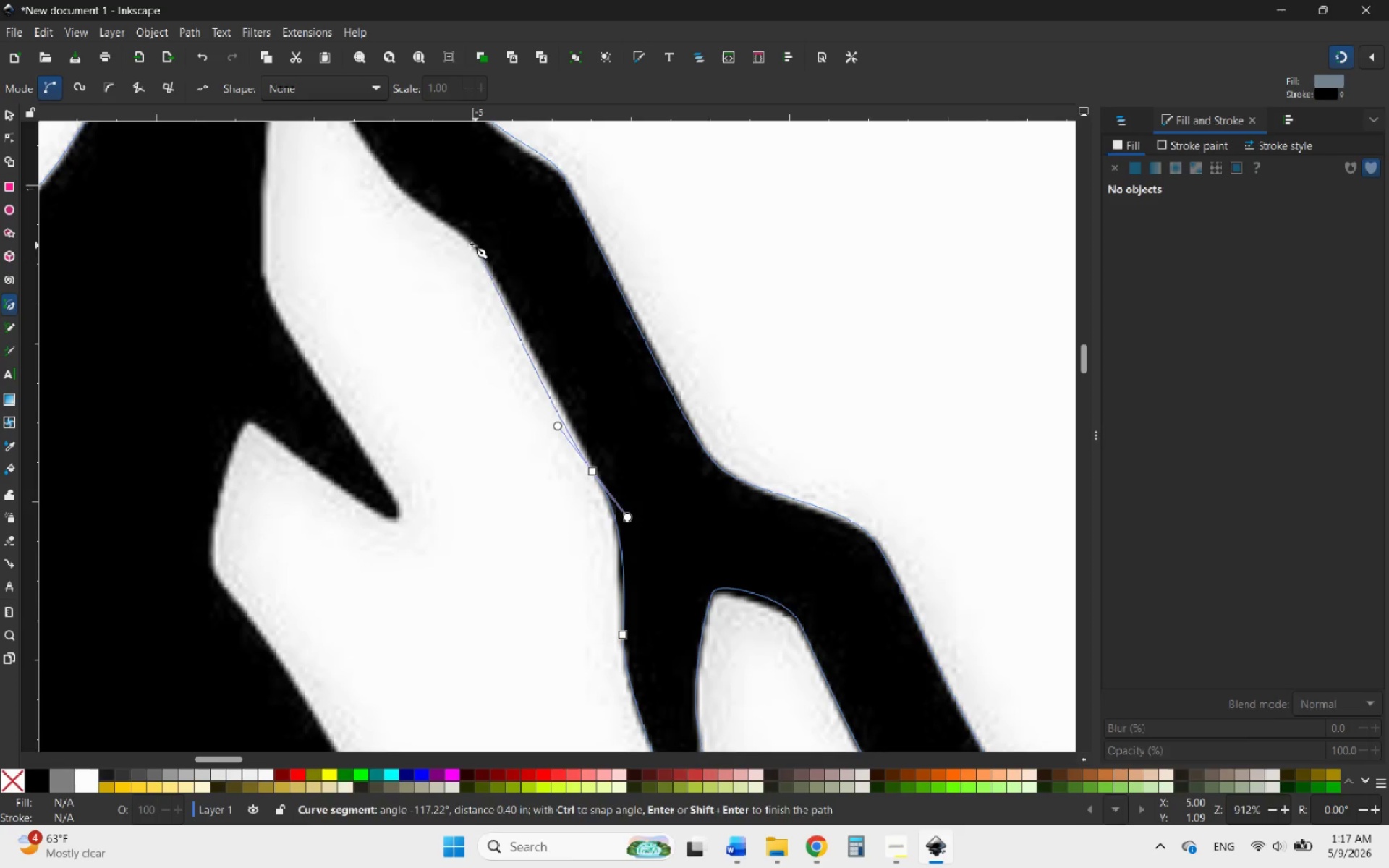 
left_click_drag(start_coordinate=[474, 245], to_coordinate=[452, 226])
 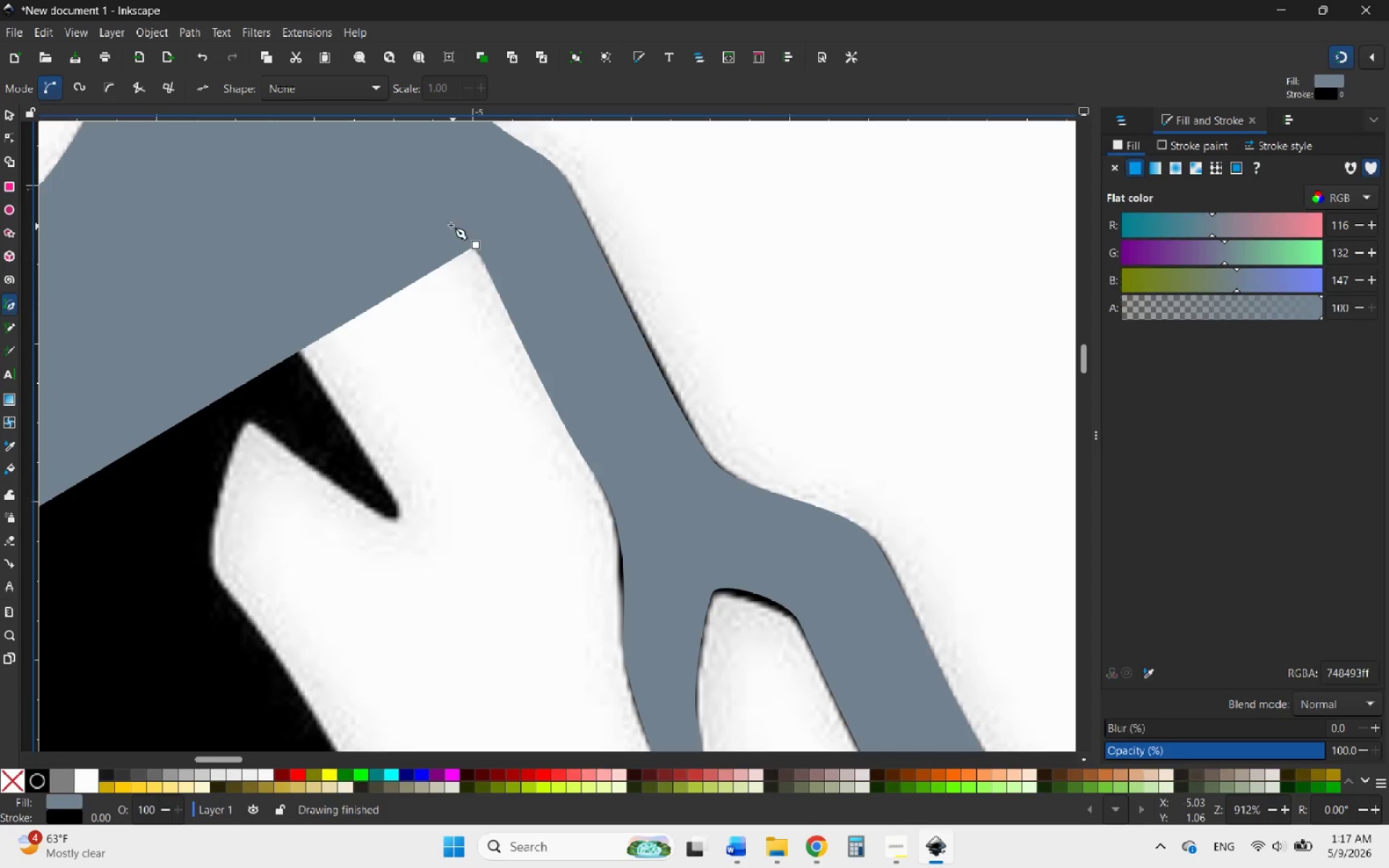 
left_click_drag(start_coordinate=[451, 225], to_coordinate=[445, 221])
 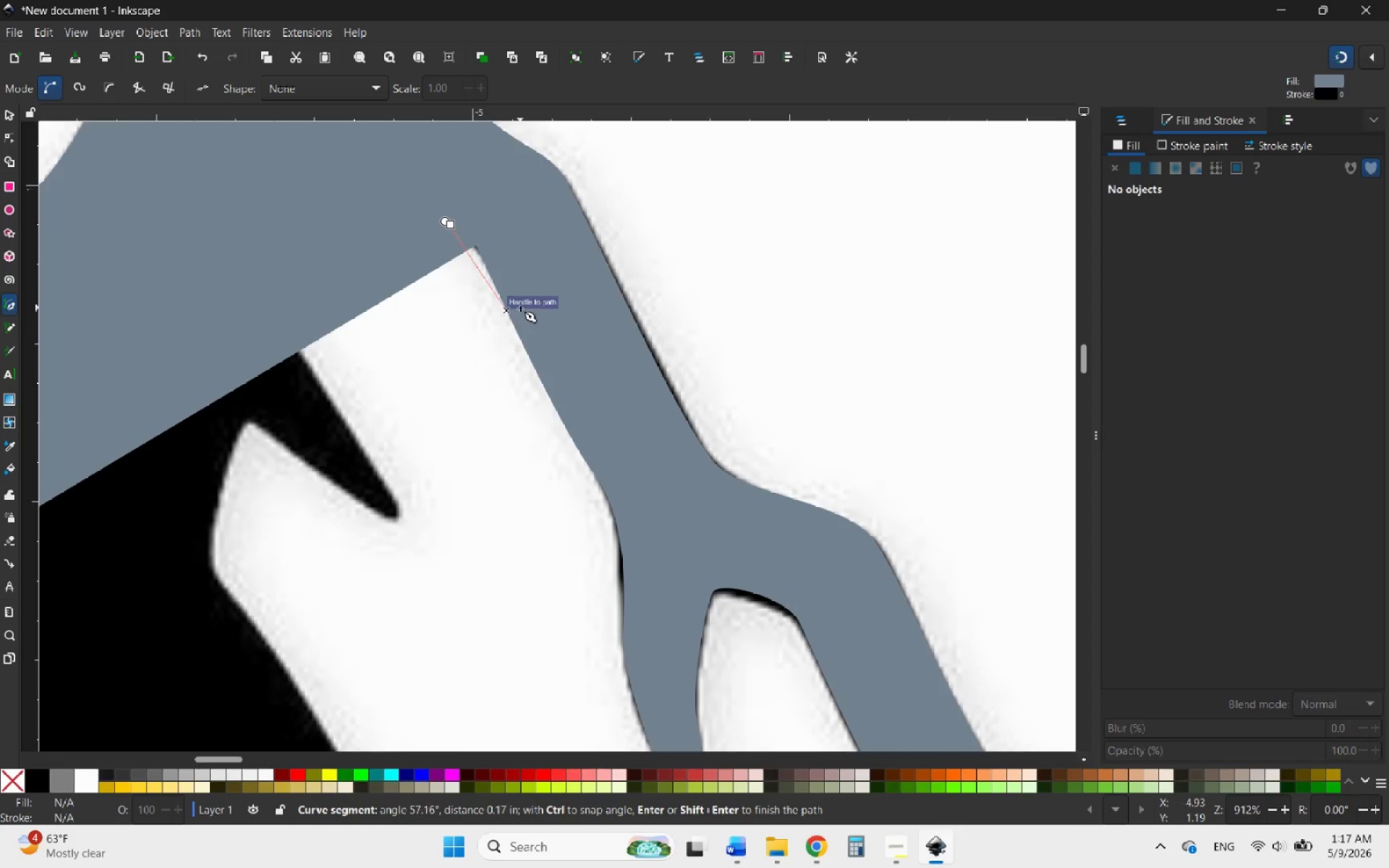 
key(Control+Z)
 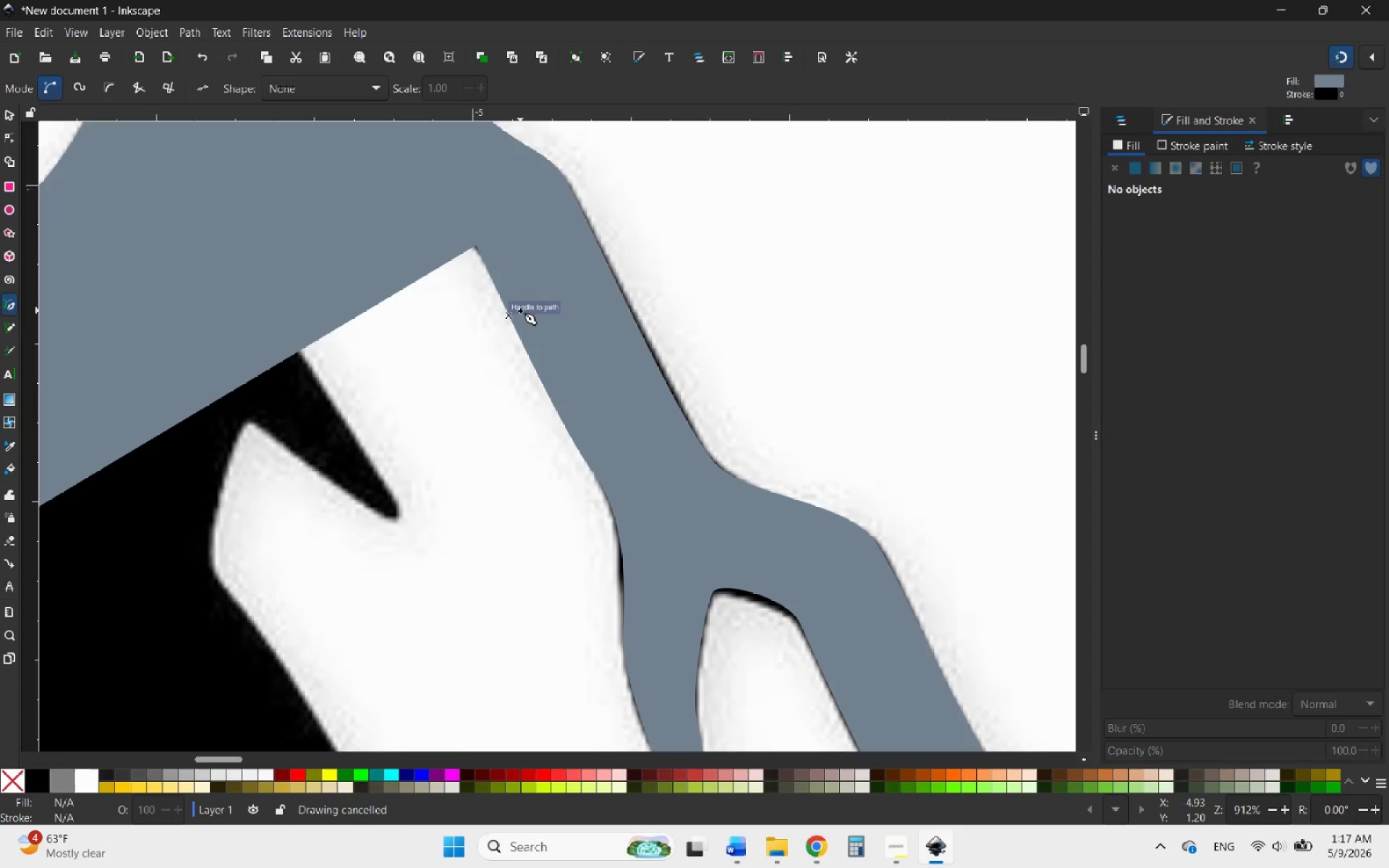 
key(Control+Z)
 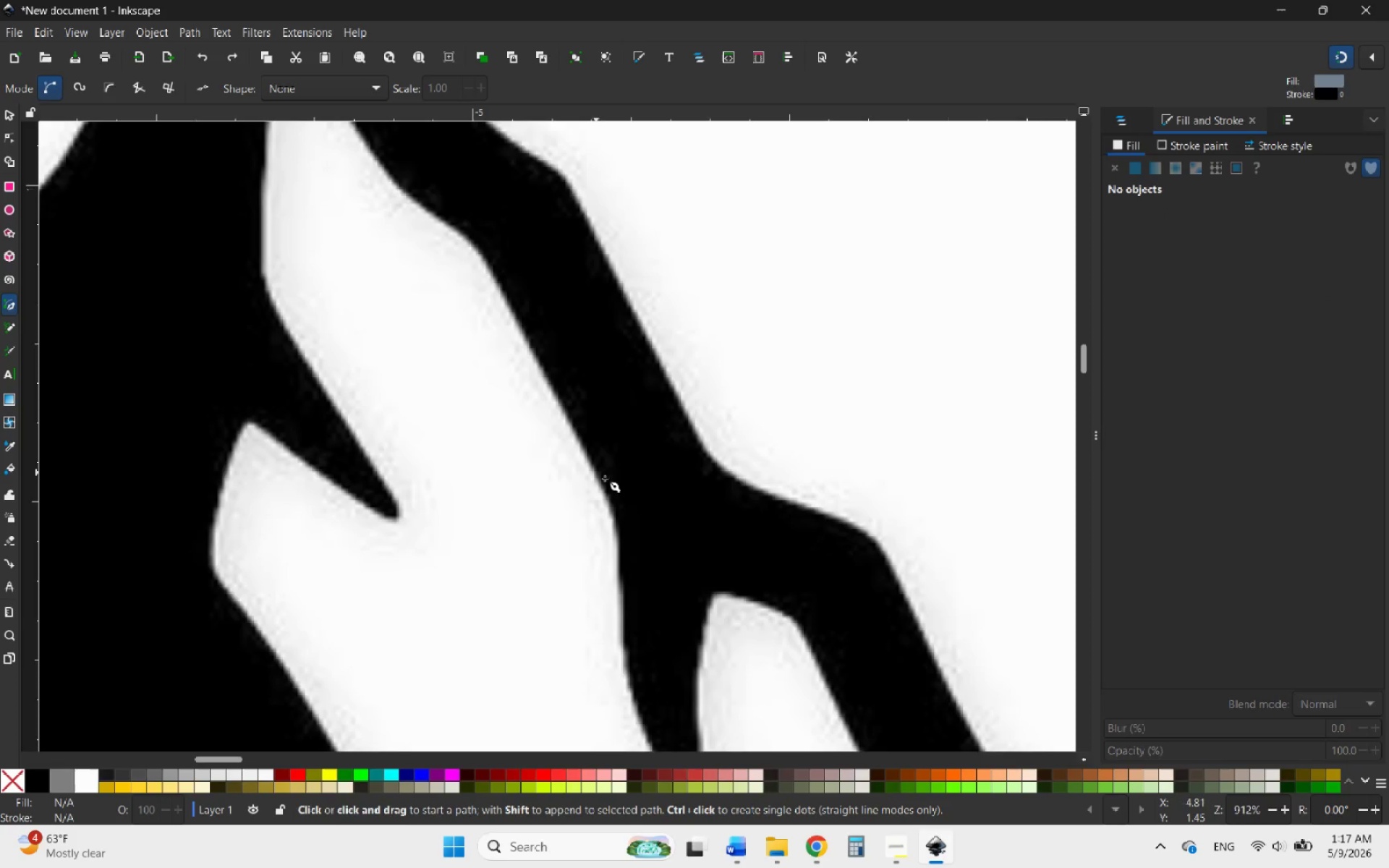 
hold_key(key=ControlLeft, duration=0.59)
scroll: coordinate [594, 396], scroll_direction: down, amount: 5.0
 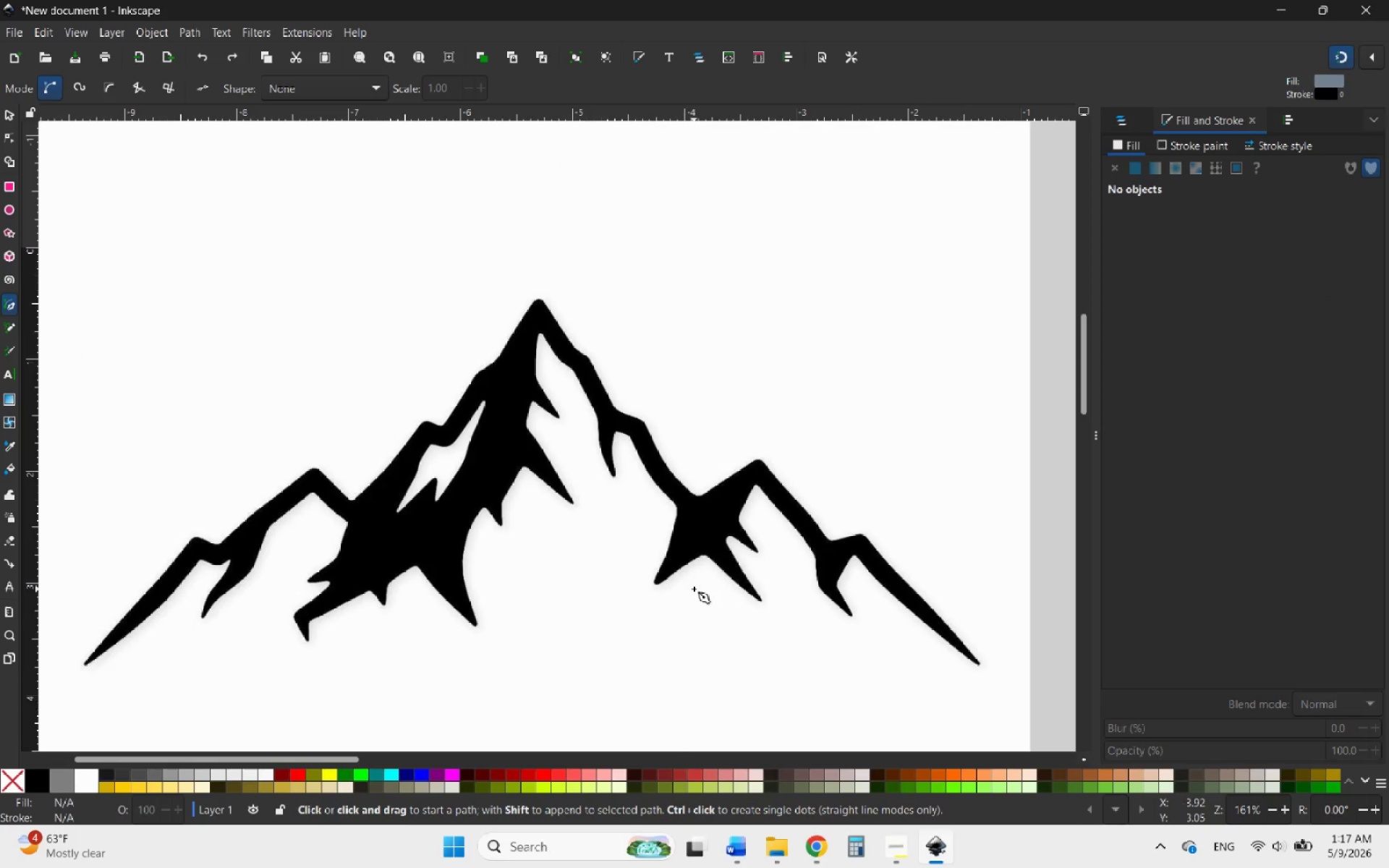 
key(Control+Shift+Z)
 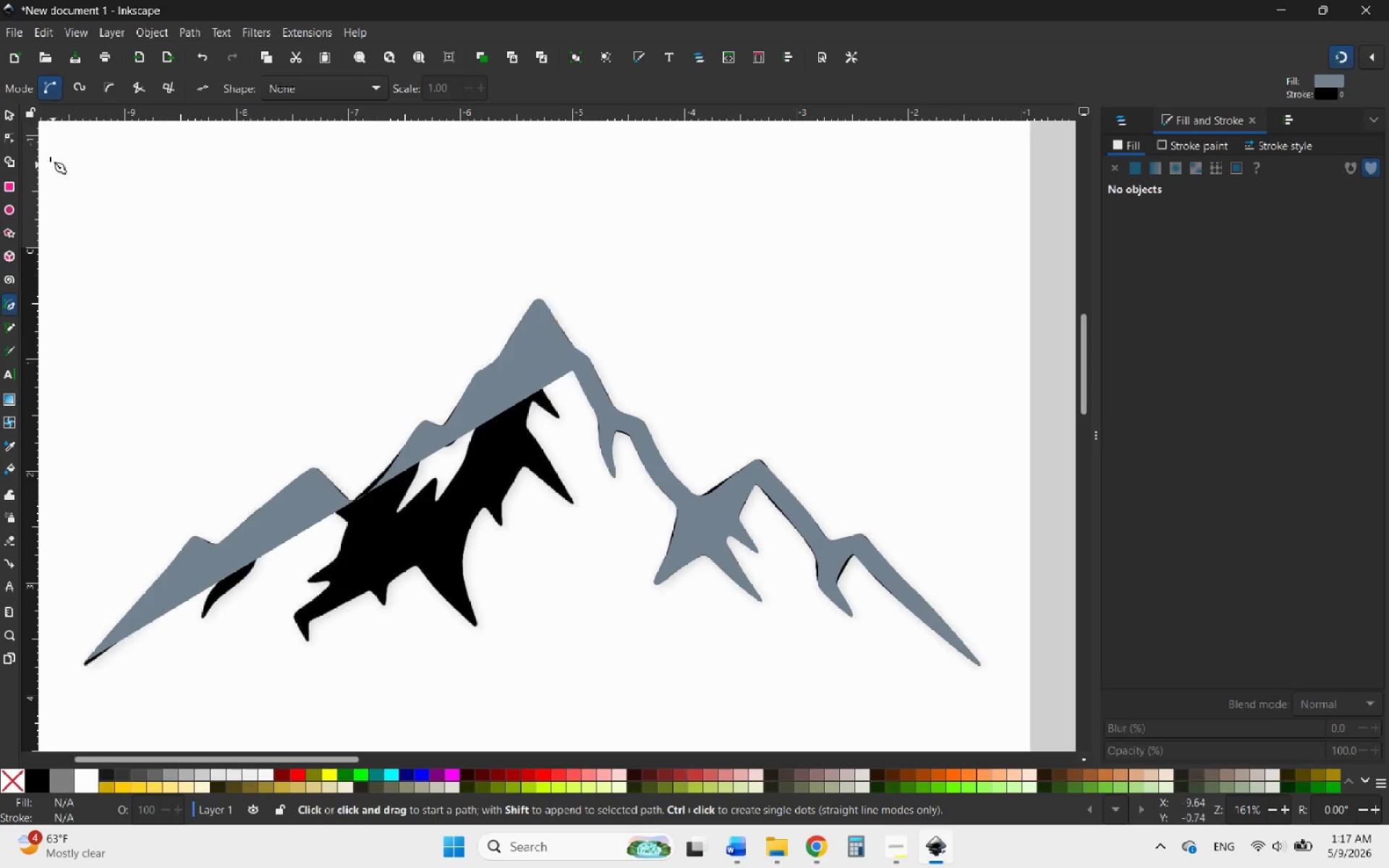 
left_click([9, 114])
 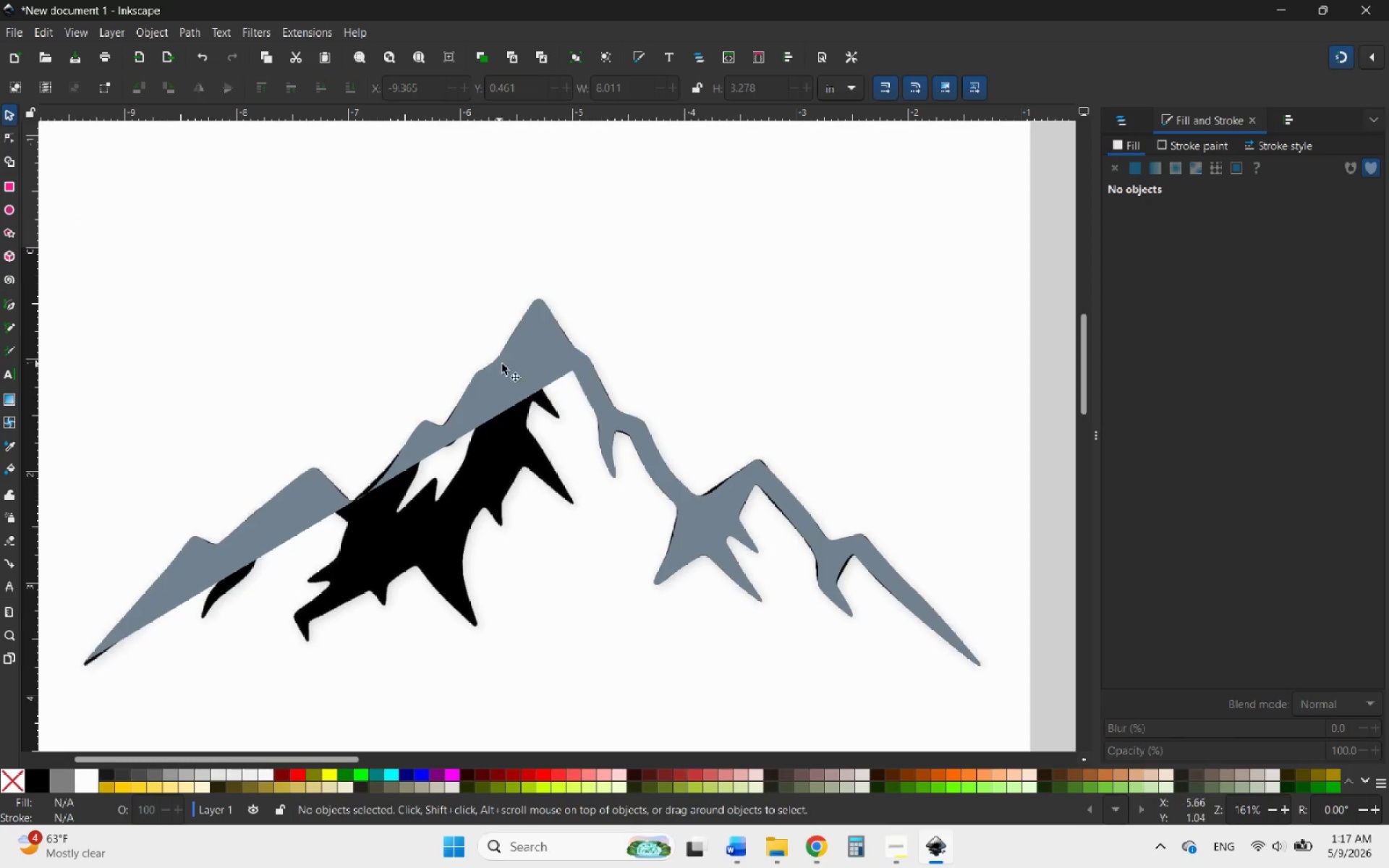 
left_click([504, 364])
 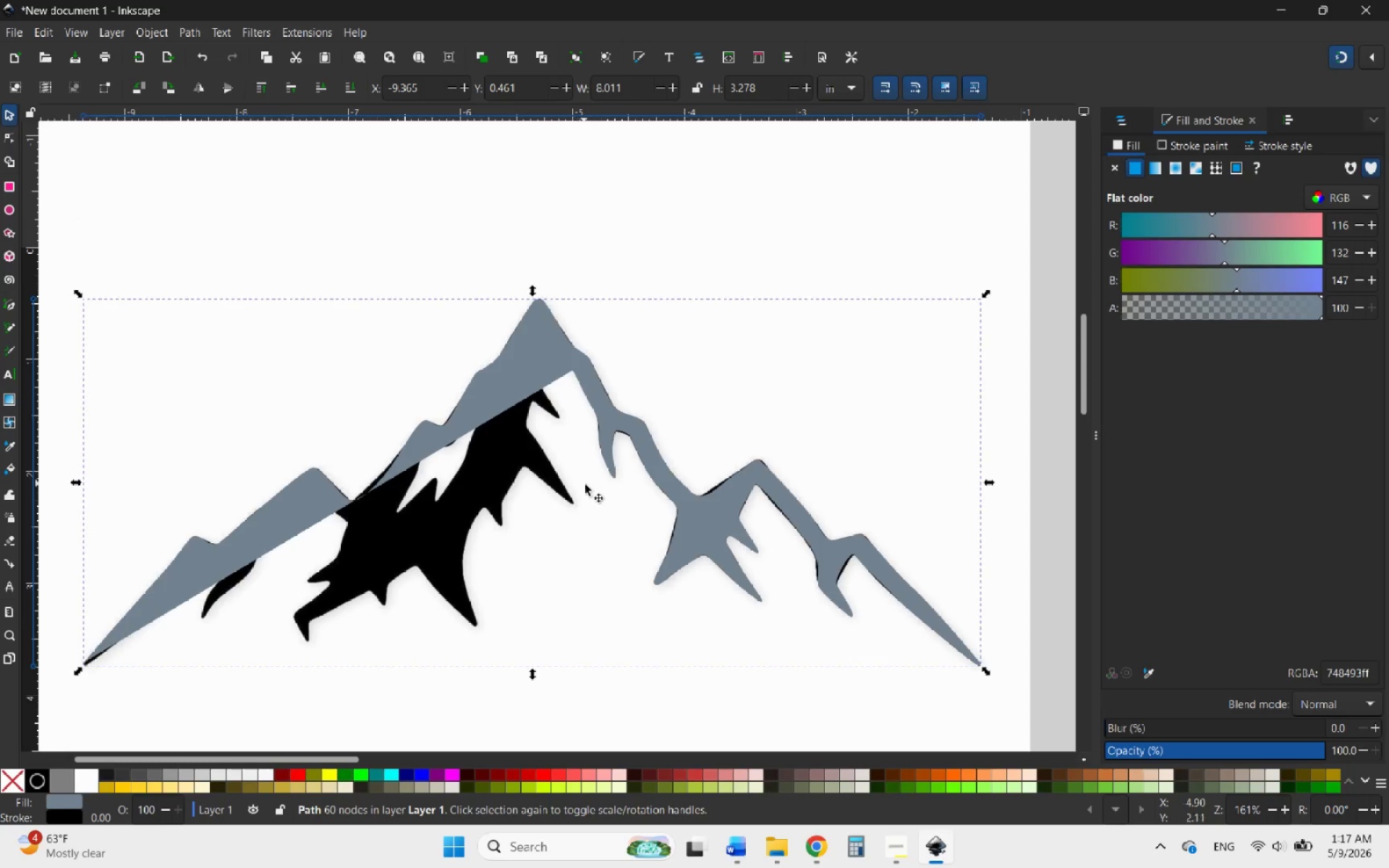 
hold_key(key=ControlLeft, duration=1.55)
scroll: coordinate [338, 580], scroll_direction: up, amount: 3.0
 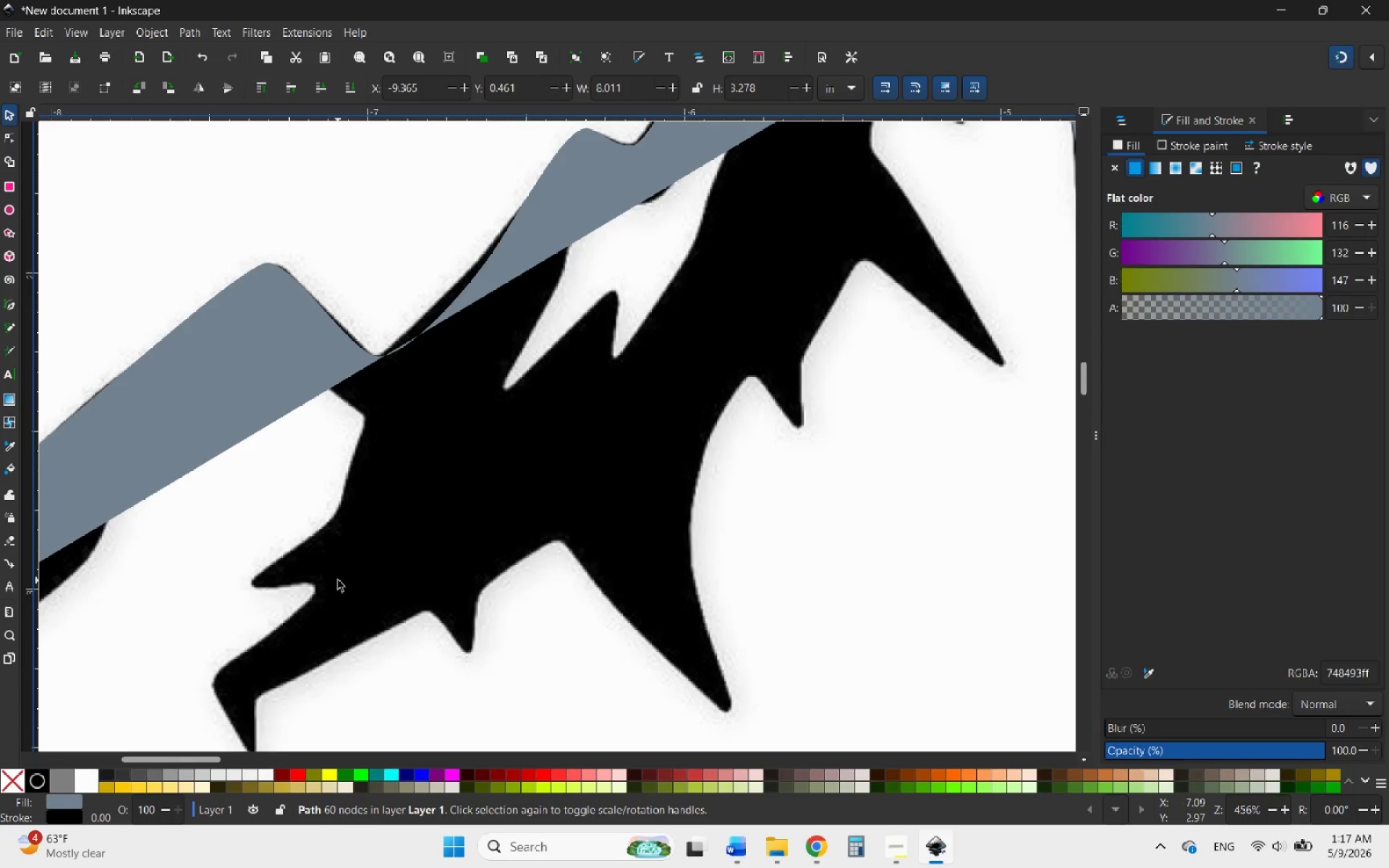 
hold_key(key=ControlLeft, duration=0.52)
scroll: coordinate [338, 580], scroll_direction: down, amount: 3.0
 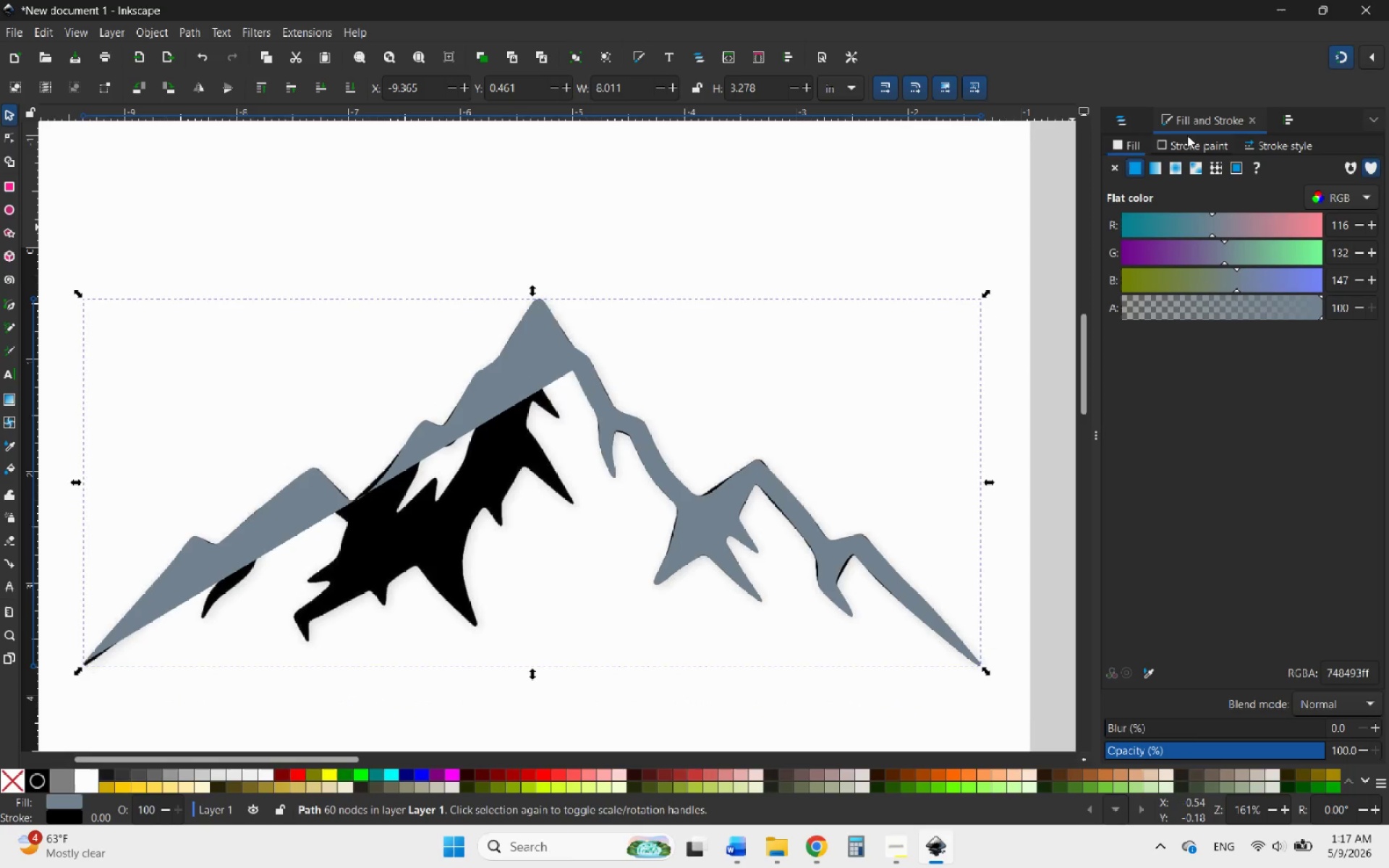 
left_click([1188, 140])
 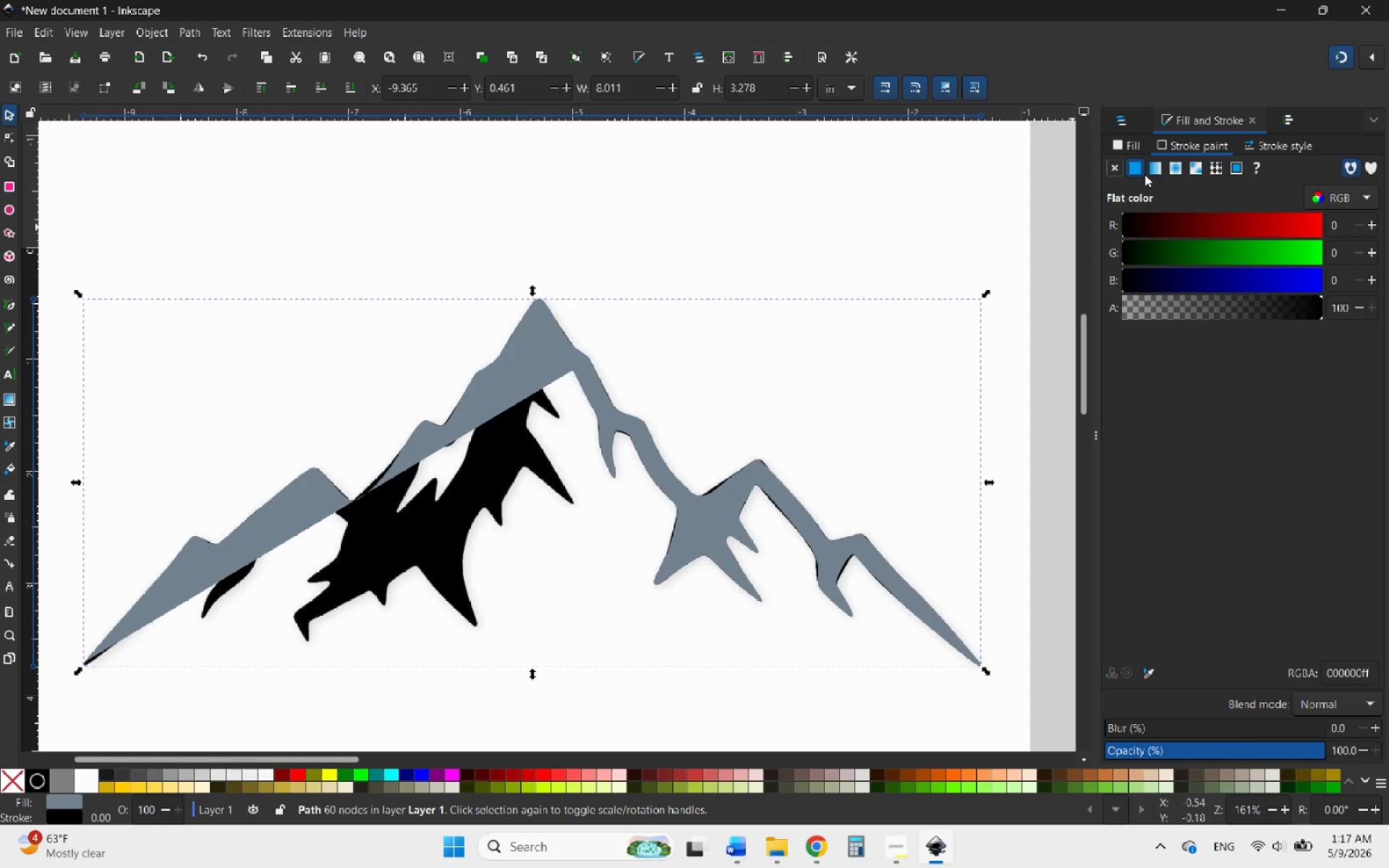 
left_click([1280, 148])
 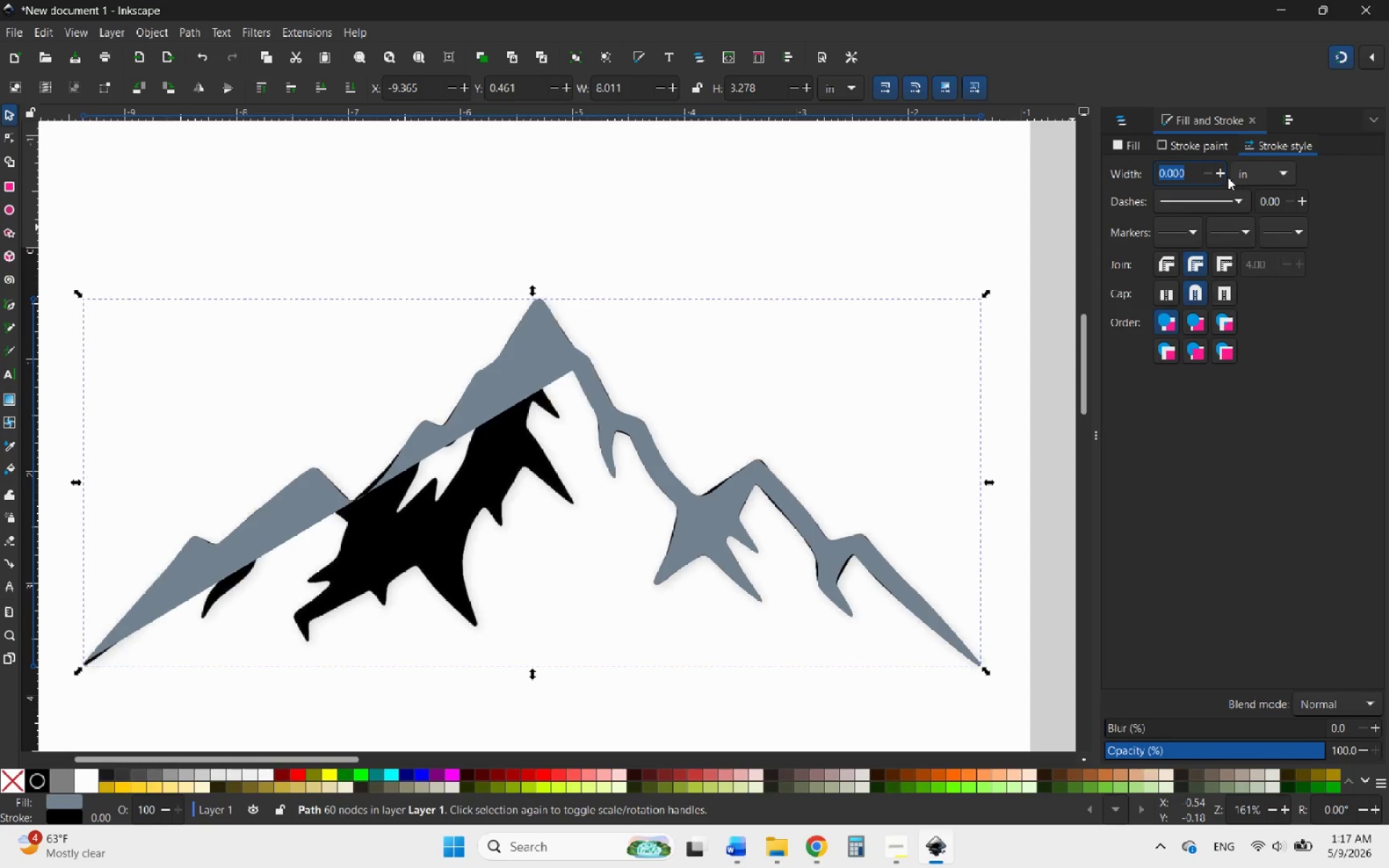 
left_click([1218, 175])
 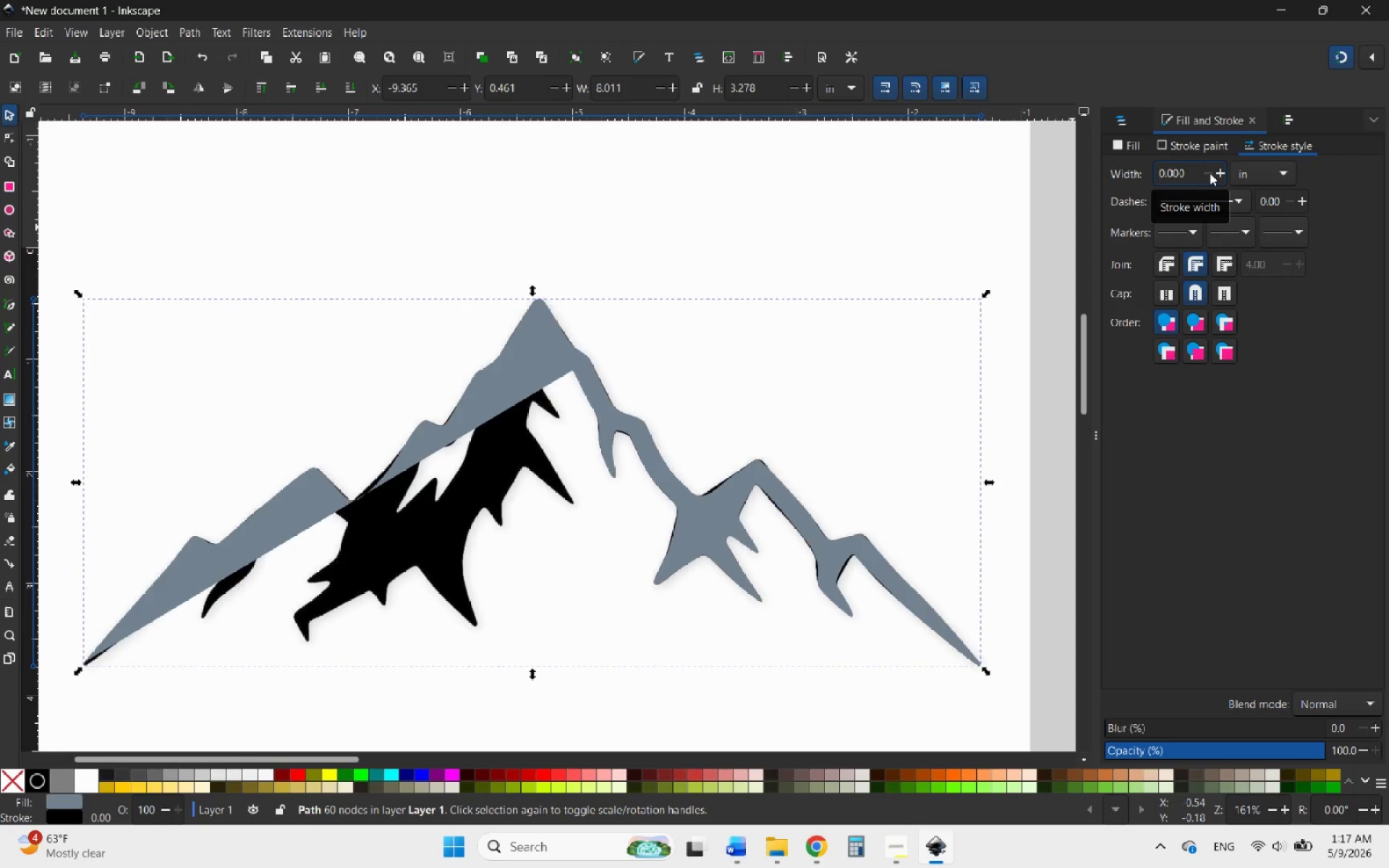 
left_click_drag(start_coordinate=[1193, 171], to_coordinate=[1166, 172])
 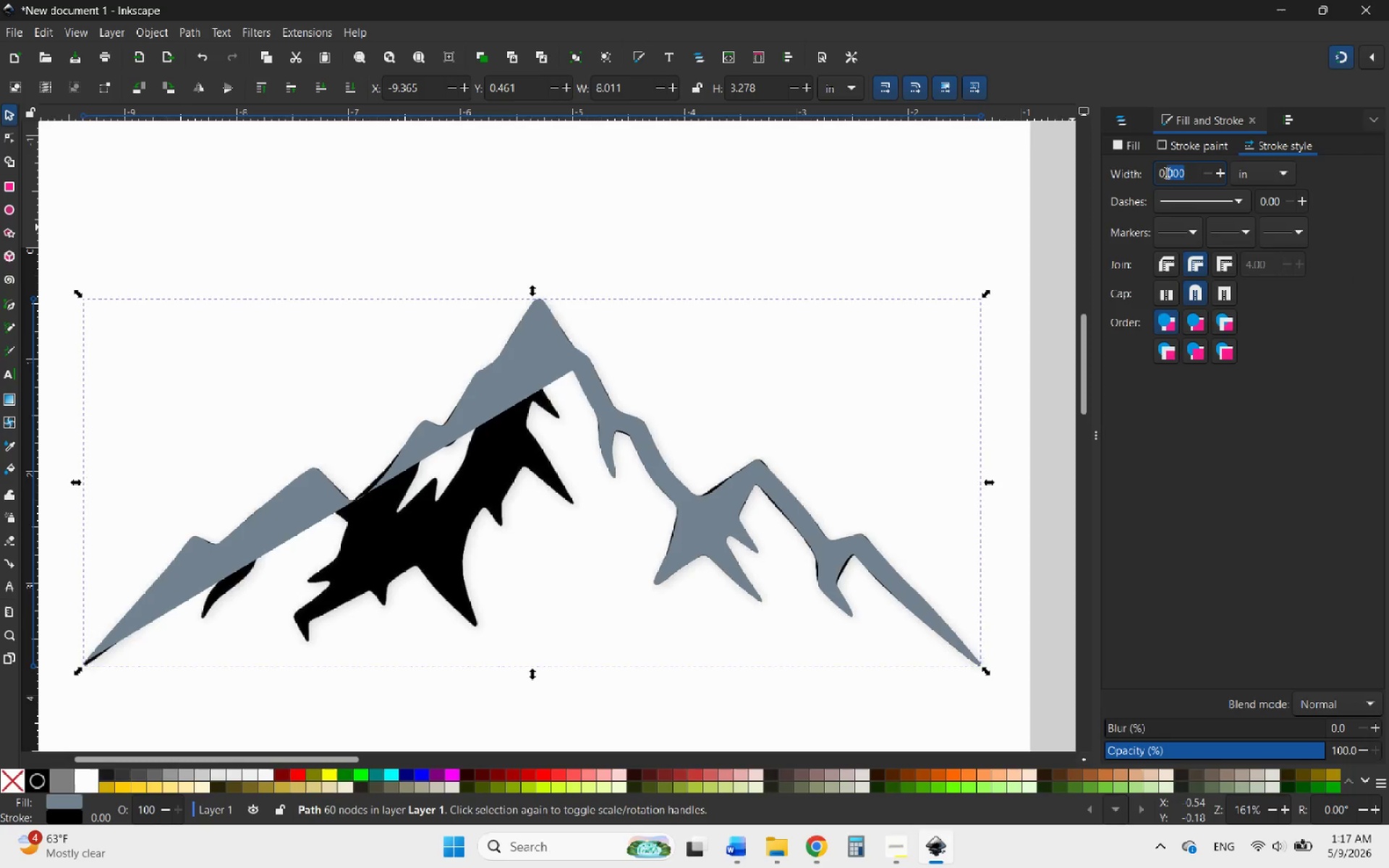 
left_click([1165, 172])
 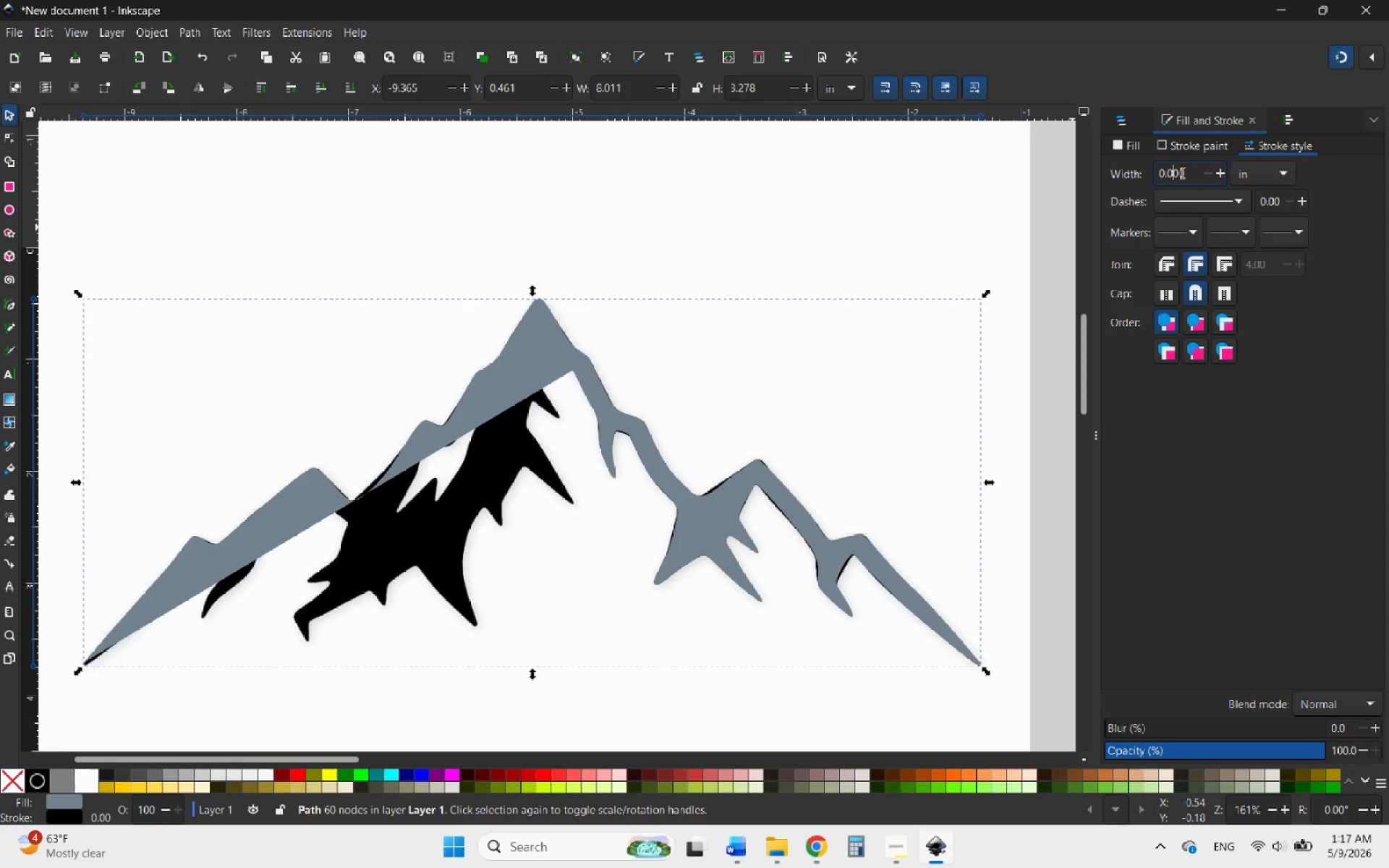 
left_click_drag(start_coordinate=[1202, 178], to_coordinate=[1178, 176])
 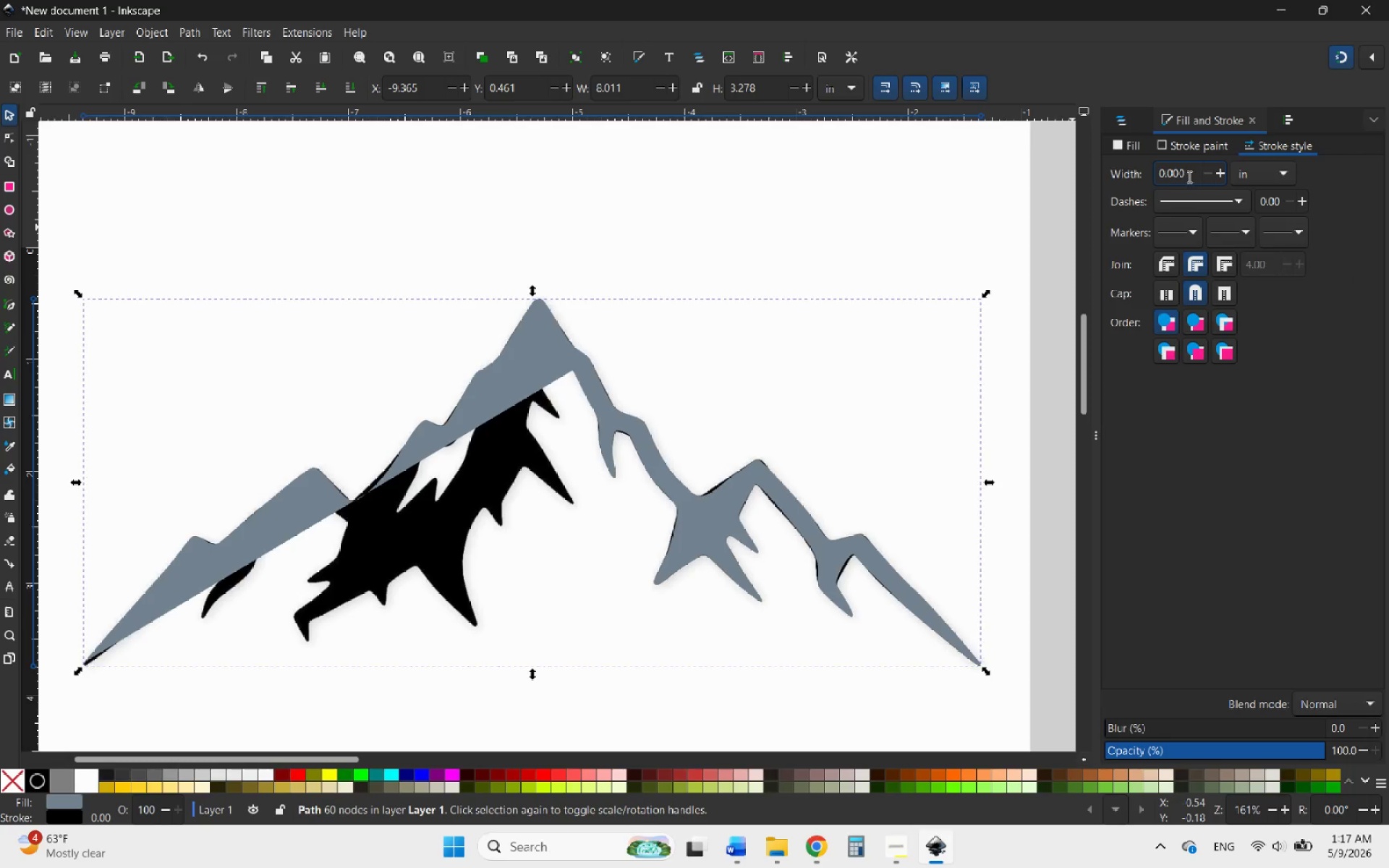 
left_click_drag(start_coordinate=[1189, 176], to_coordinate=[1168, 171])
 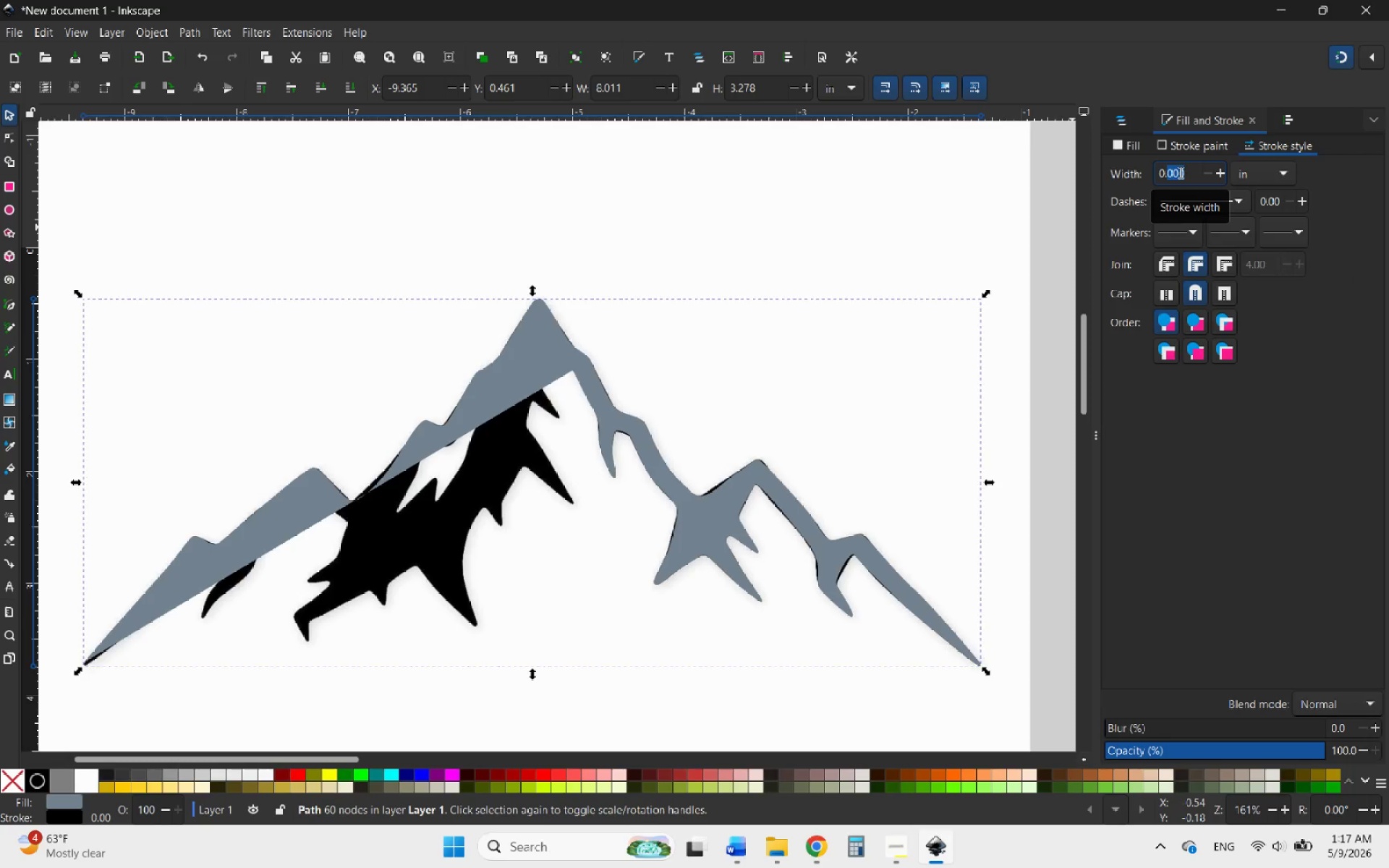 
type(02)
 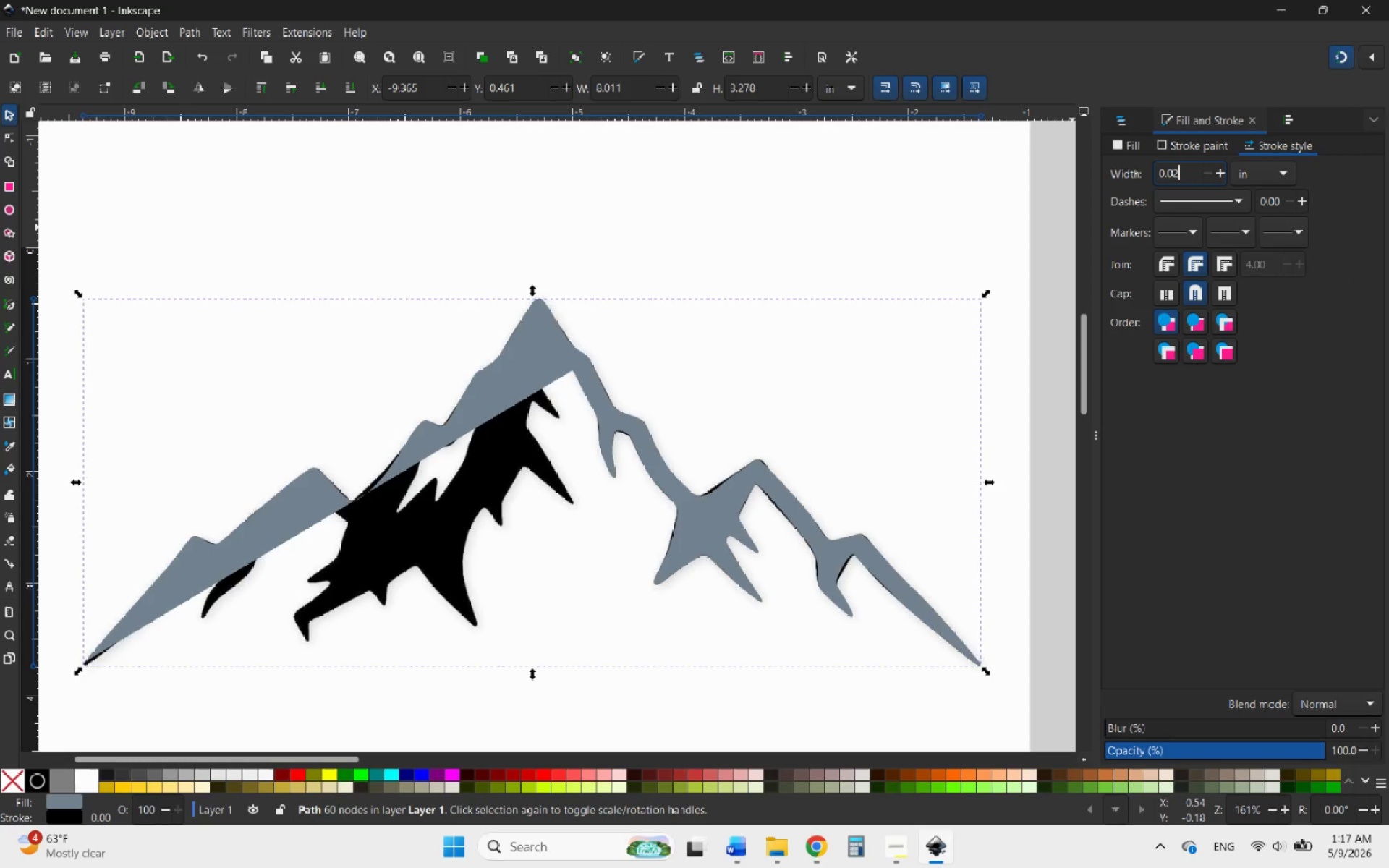 
key(Enter)
 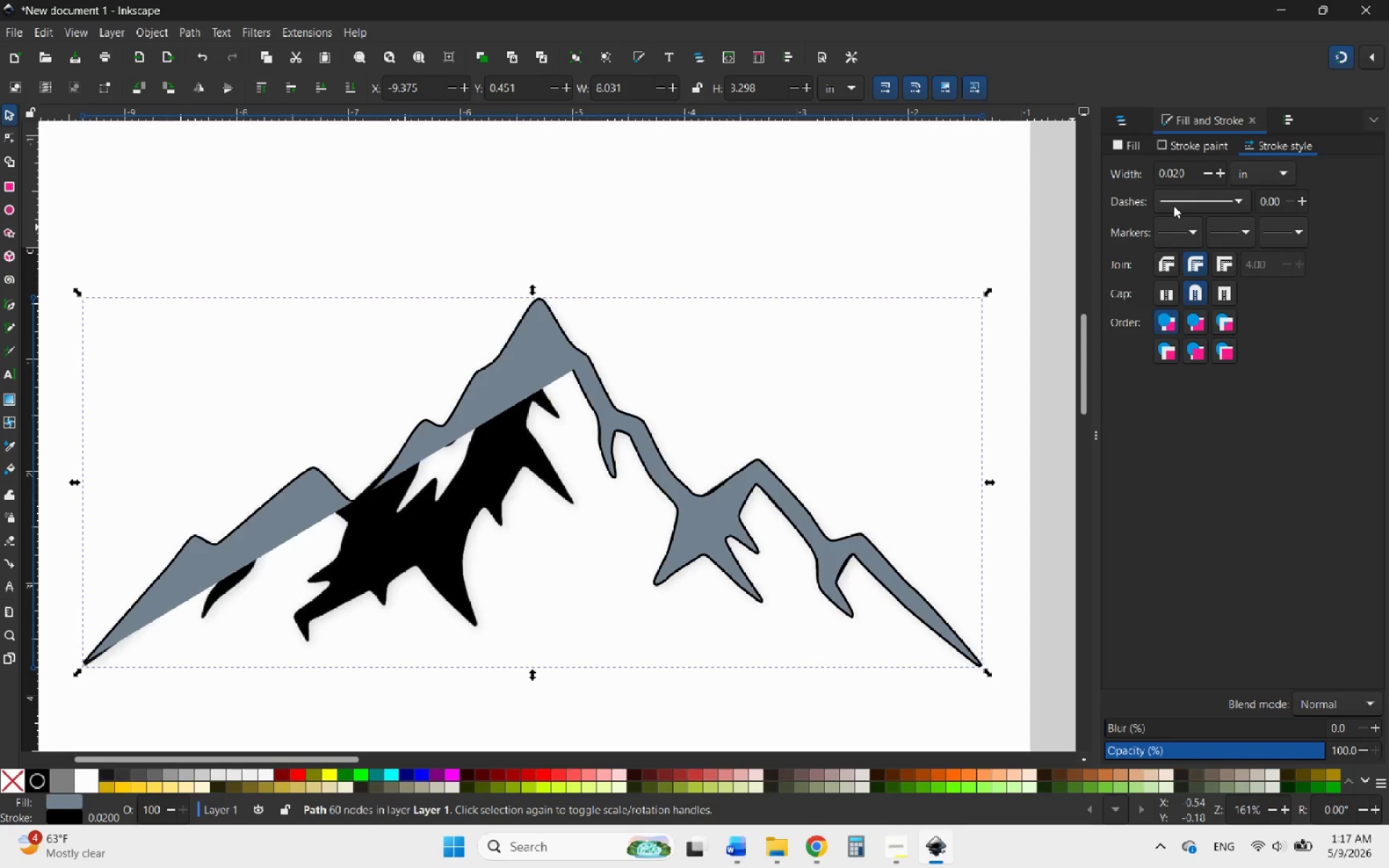 
left_click([1139, 145])
 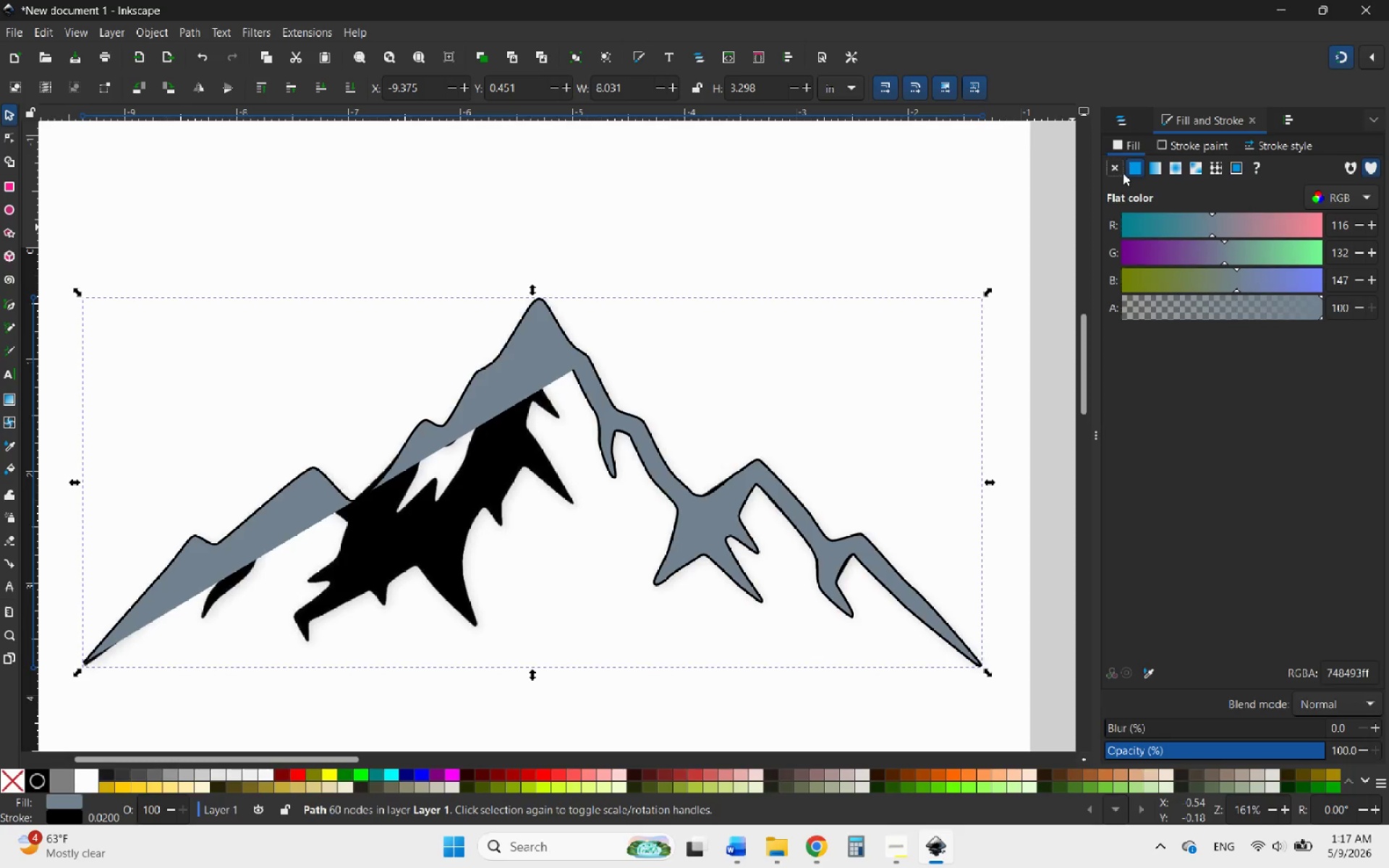 
left_click([1117, 168])
 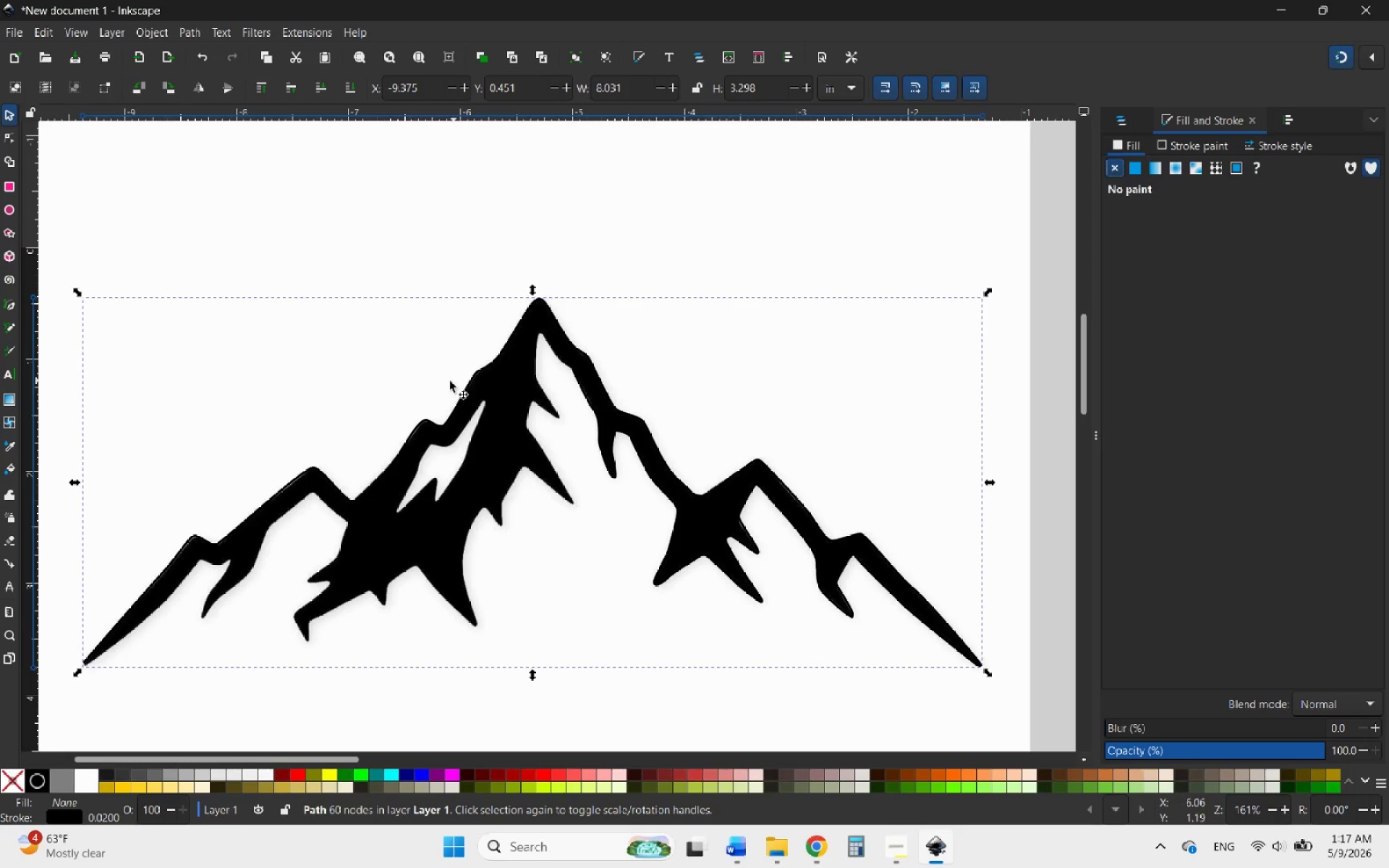 
left_click_drag(start_coordinate=[519, 322], to_coordinate=[510, 288])
 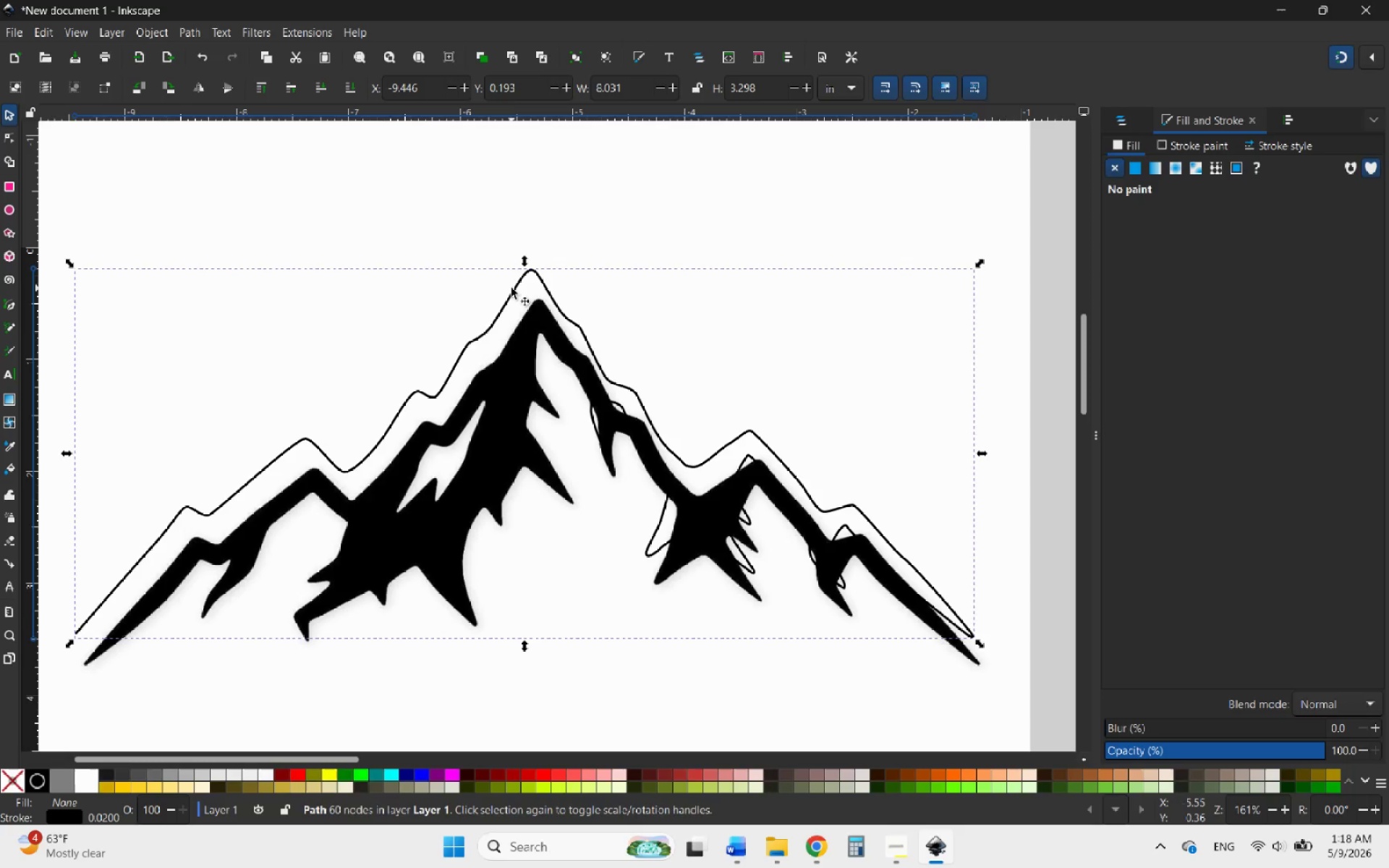 
key(Control+ControlLeft)
 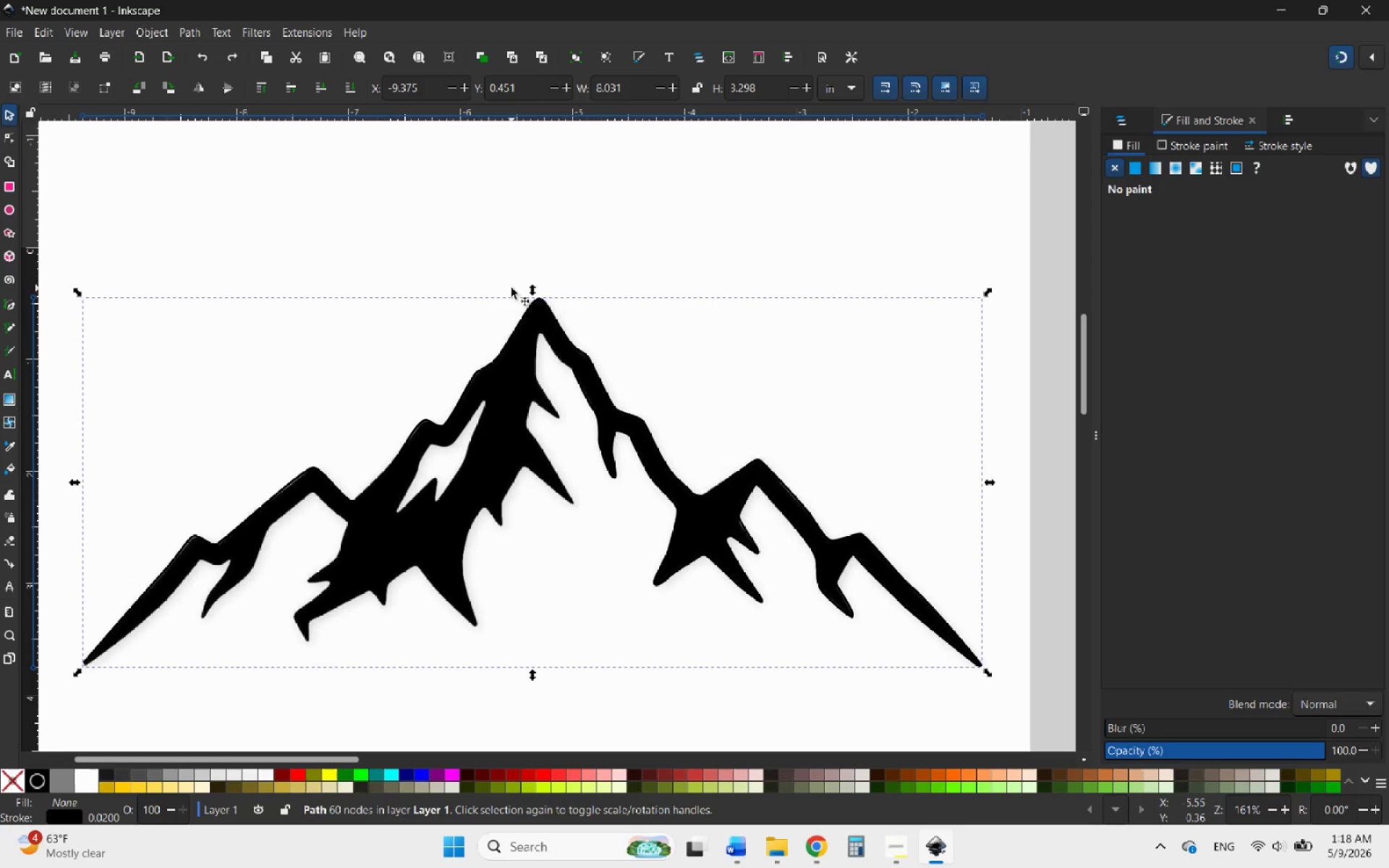 
key(Control+Z)
 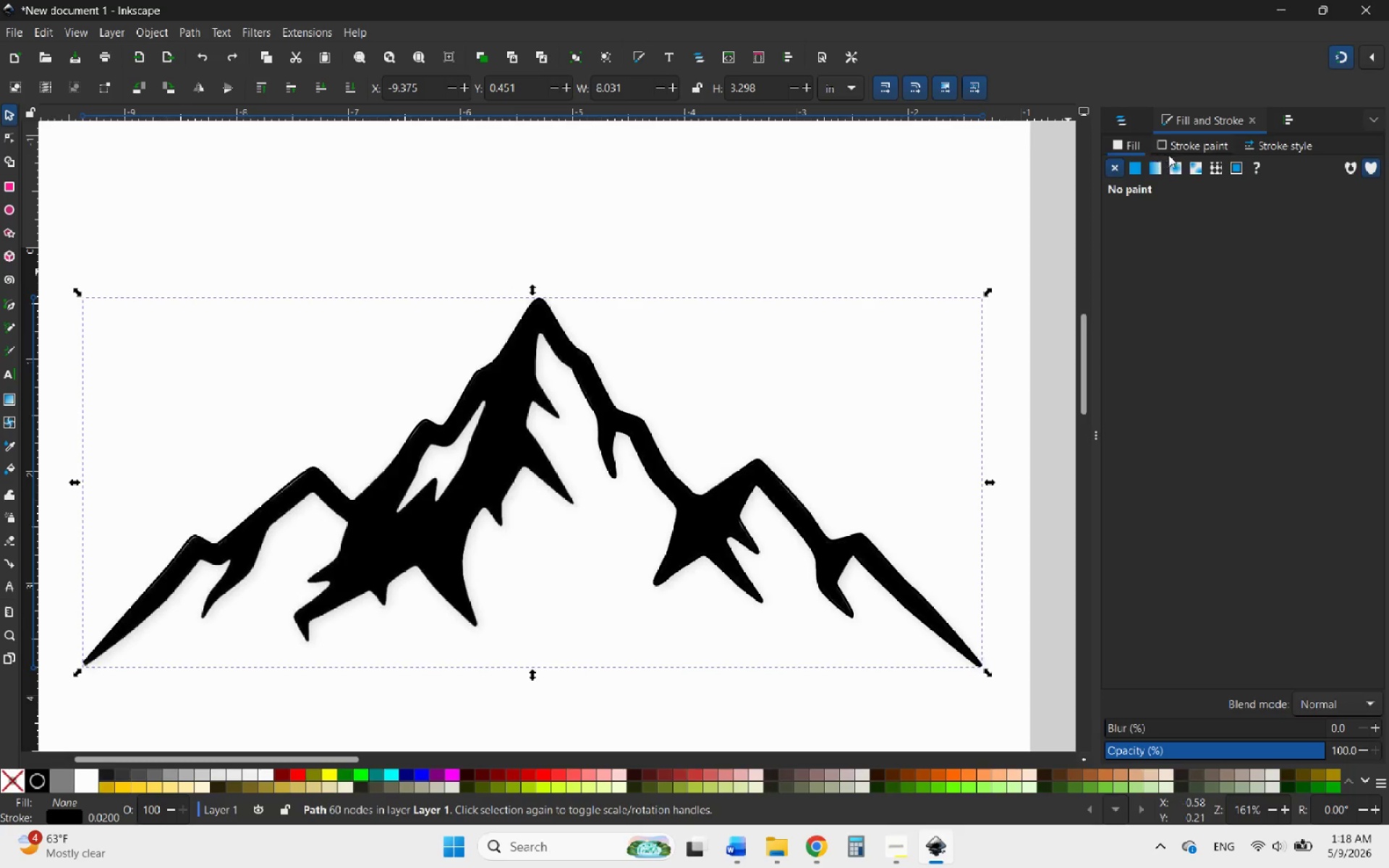 
left_click([1191, 145])
 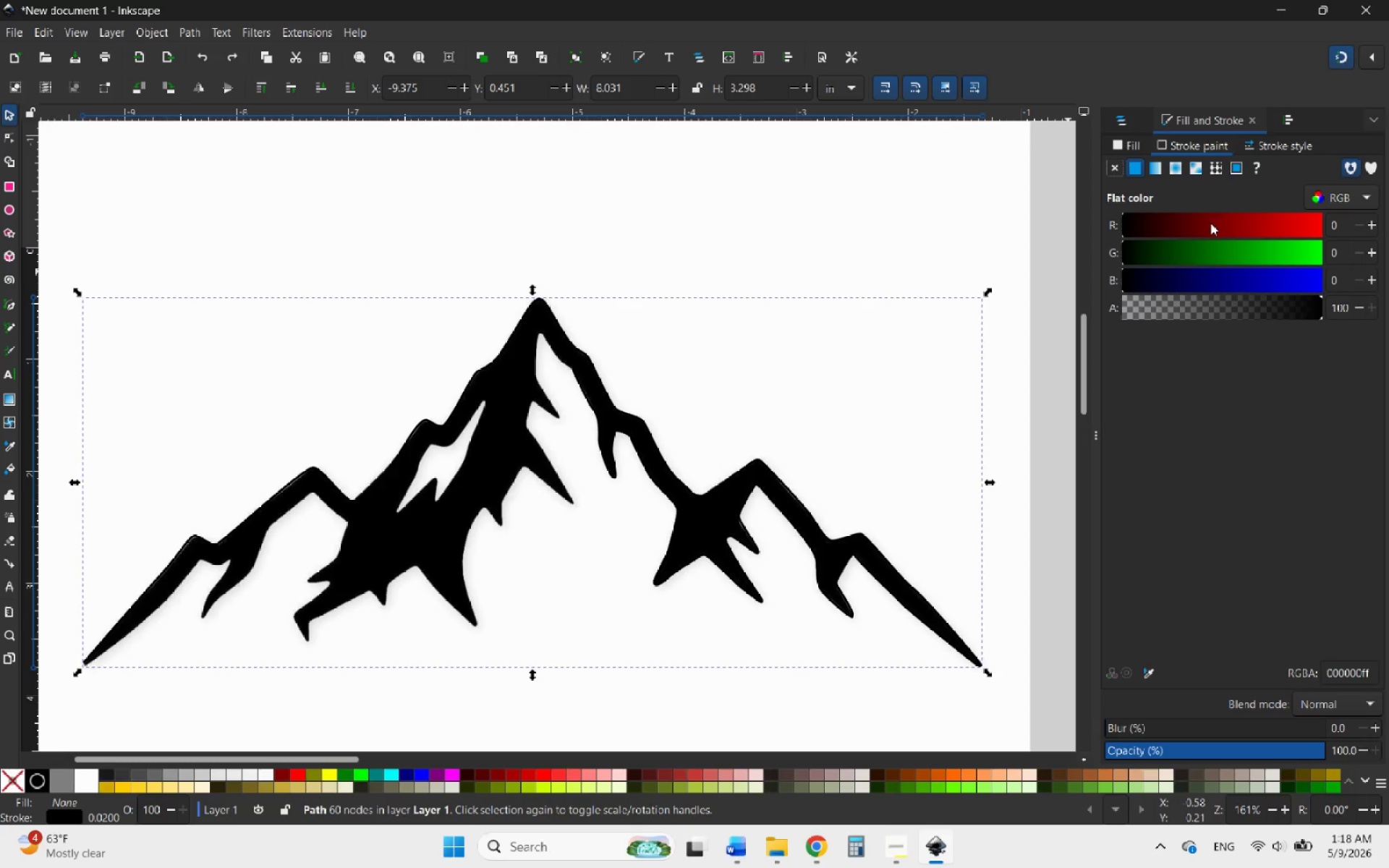 
left_click_drag(start_coordinate=[1212, 224], to_coordinate=[1354, 224])
 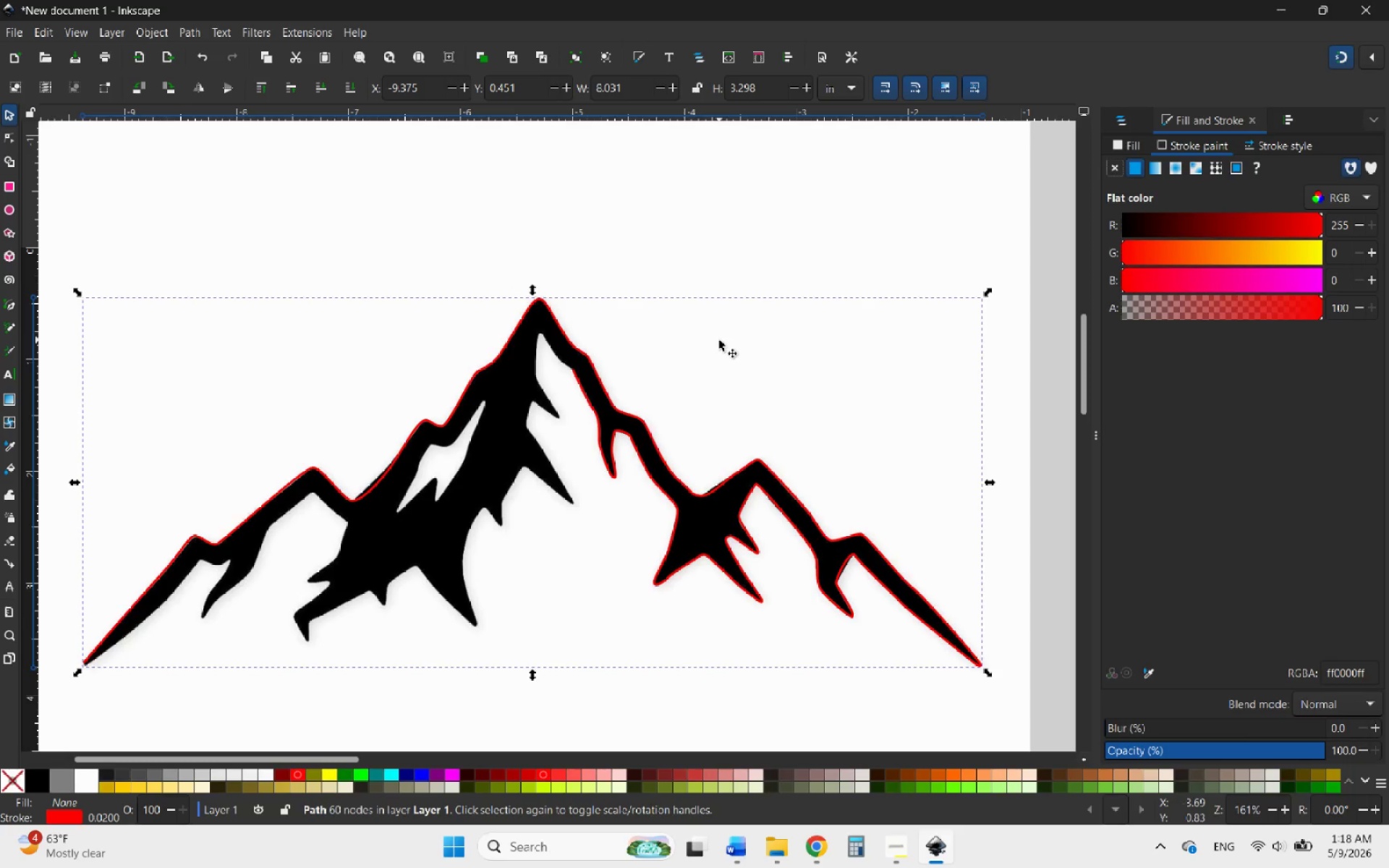 
left_click([719, 340])
 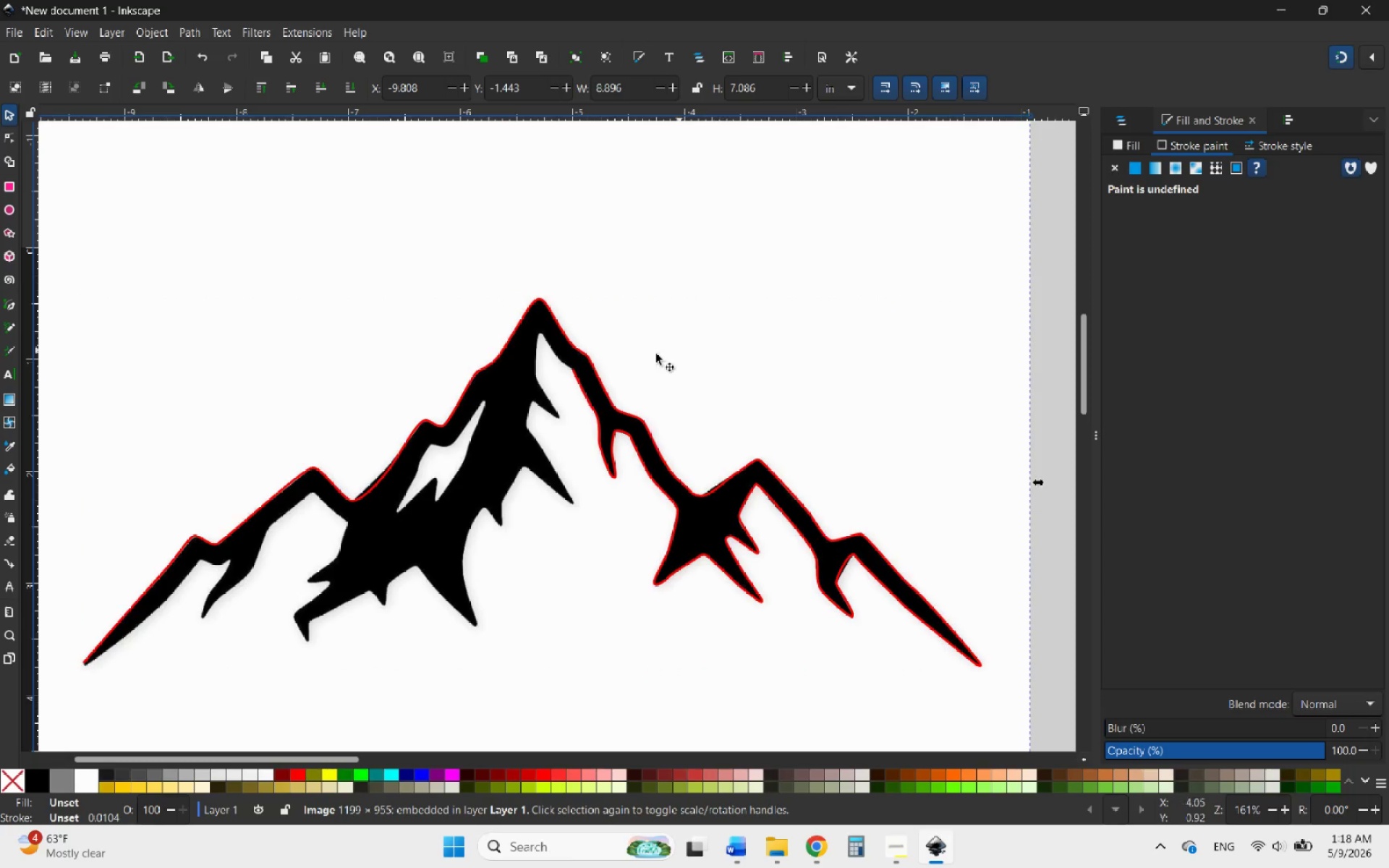 
hold_key(key=ControlLeft, duration=0.52)
 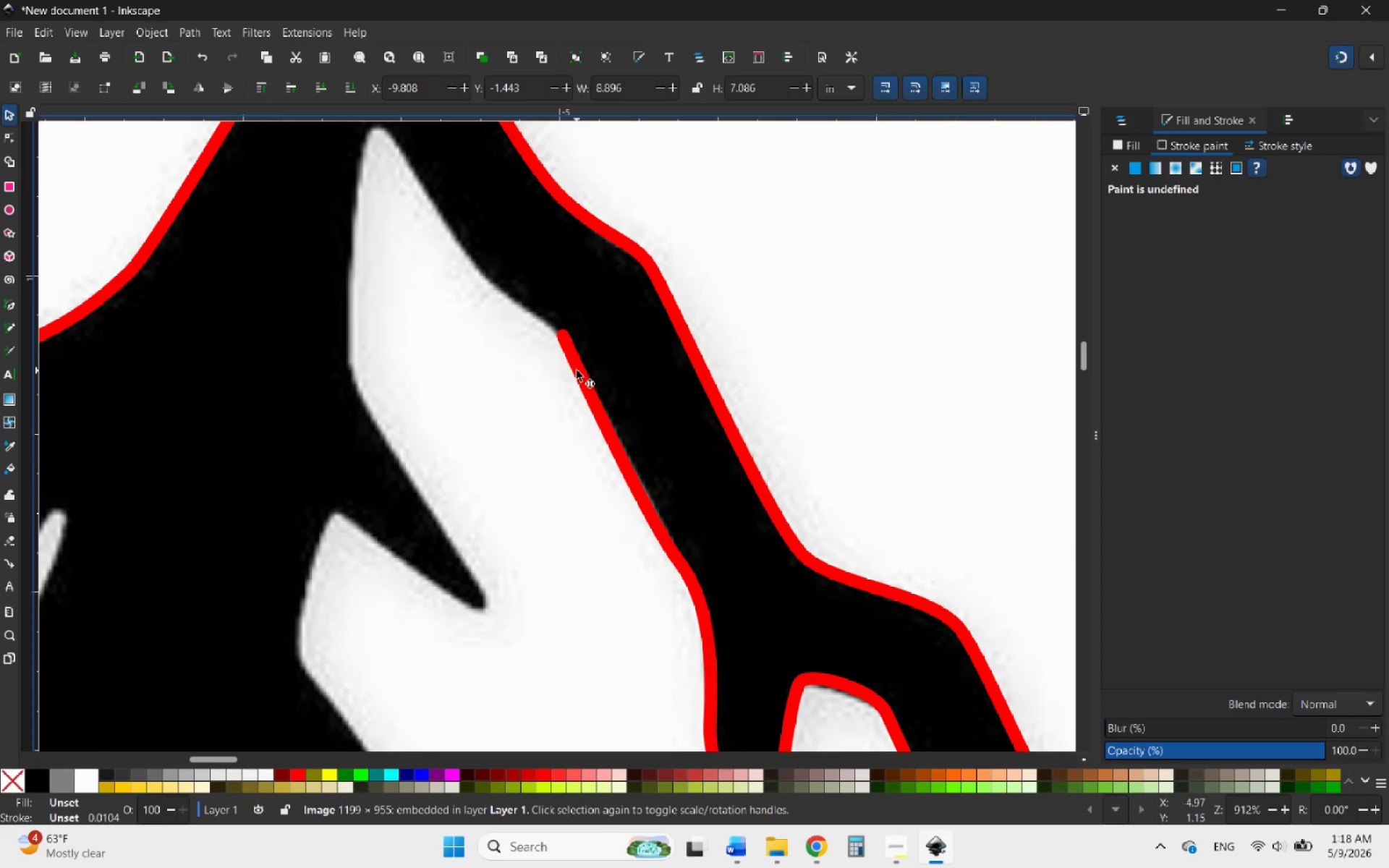 
left_click([577, 370])
 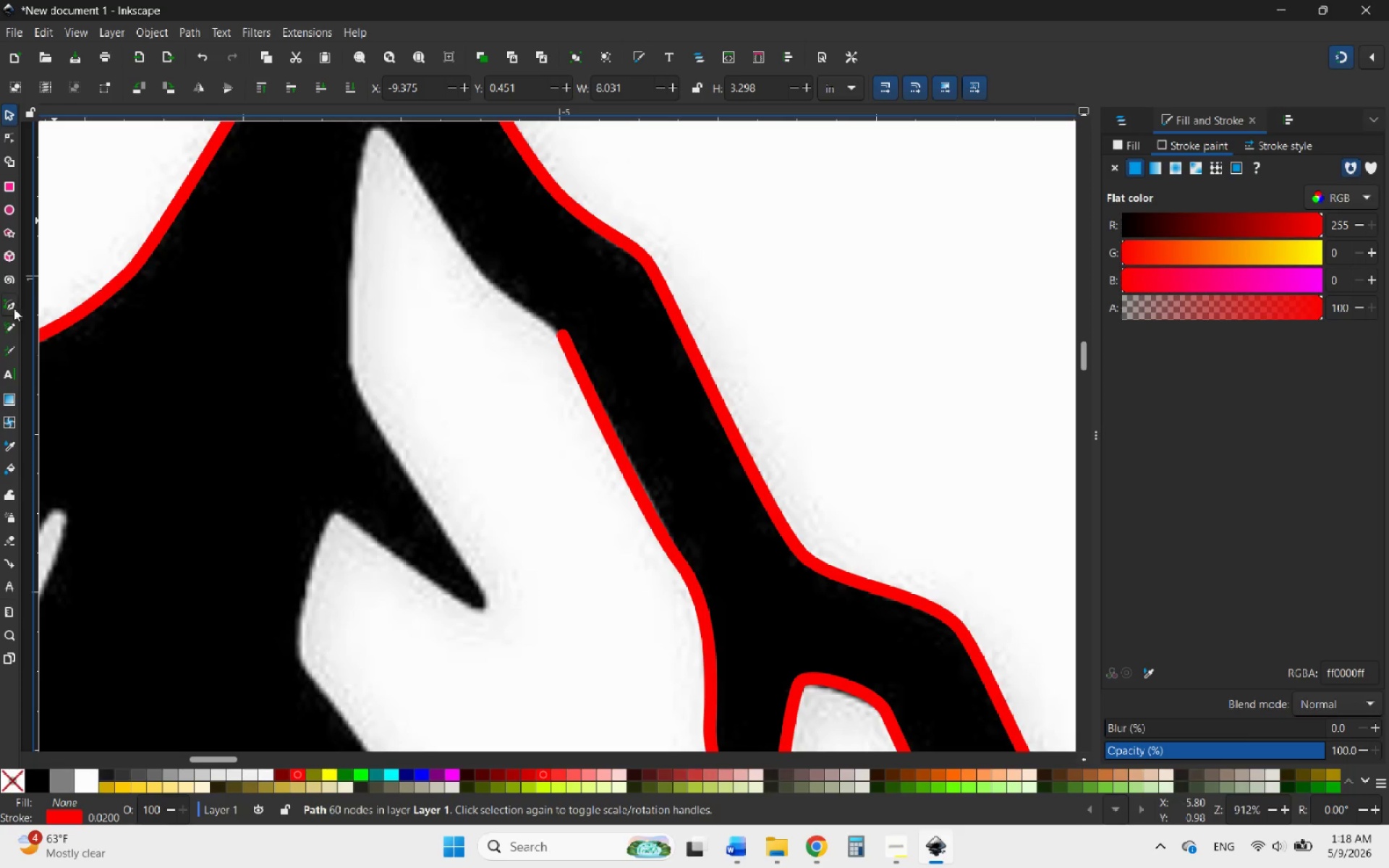 
scroll: coordinate [575, 378], scroll_direction: up, amount: 5.0
 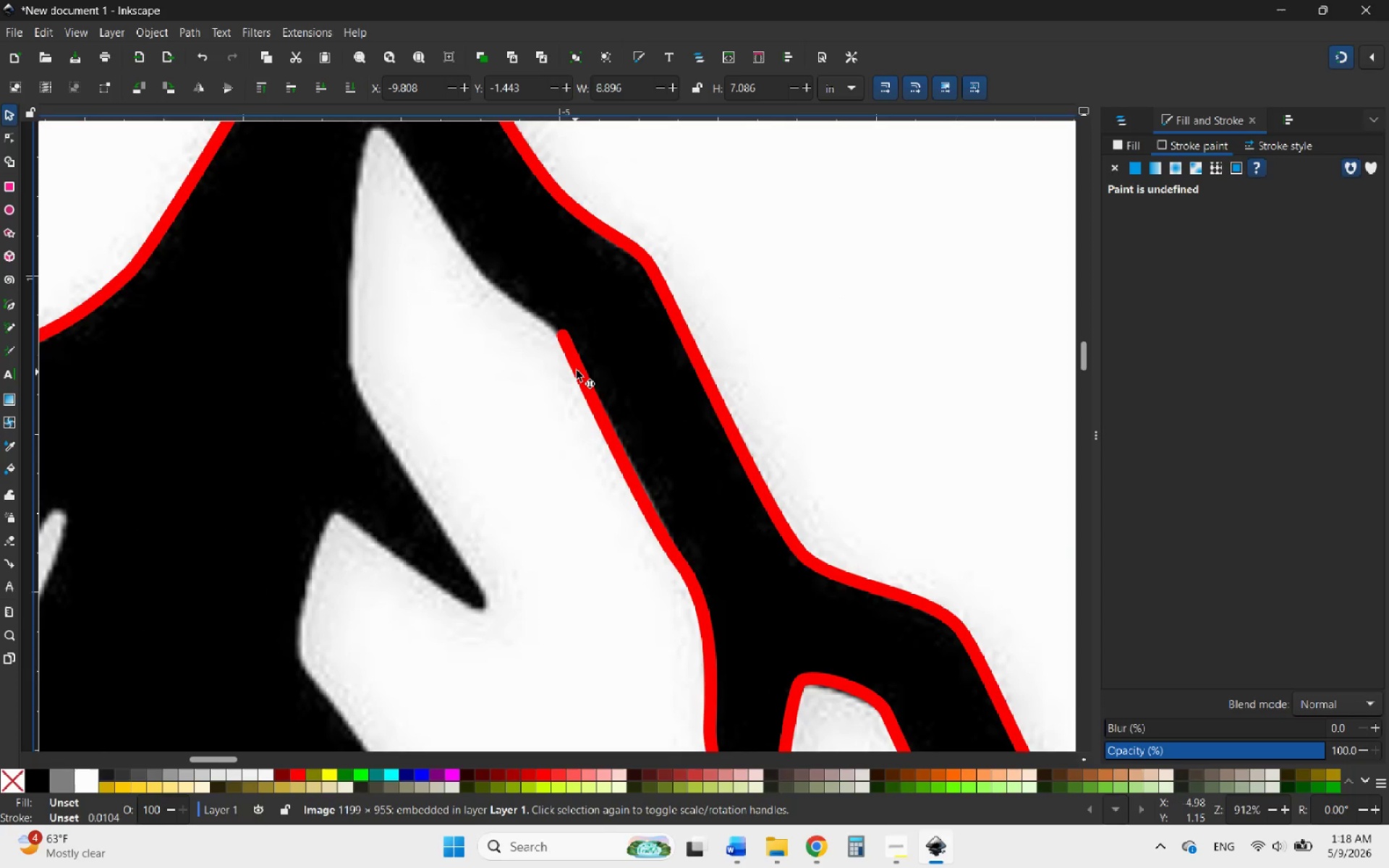 
wait(5.46)
 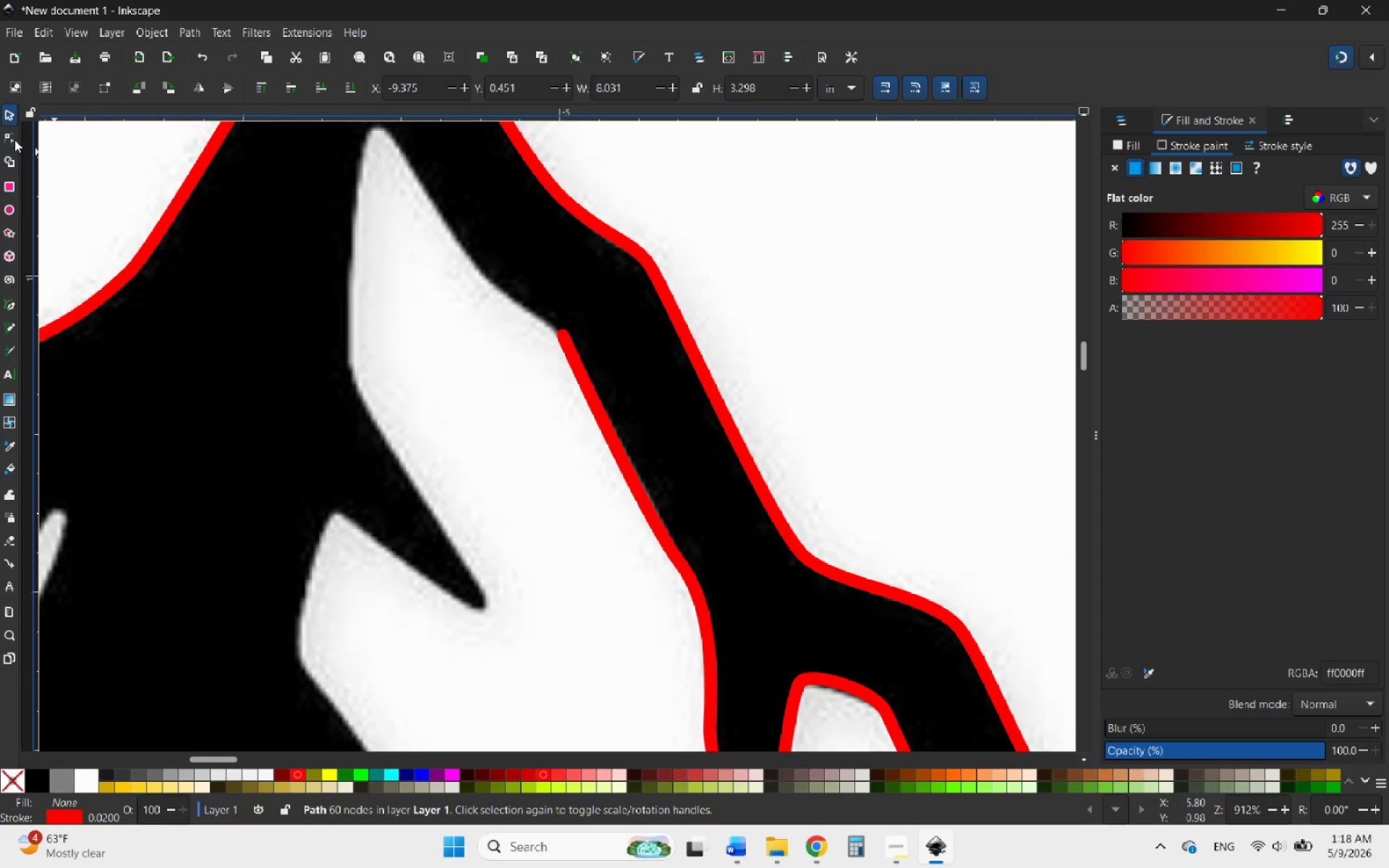 
left_click([573, 367])
 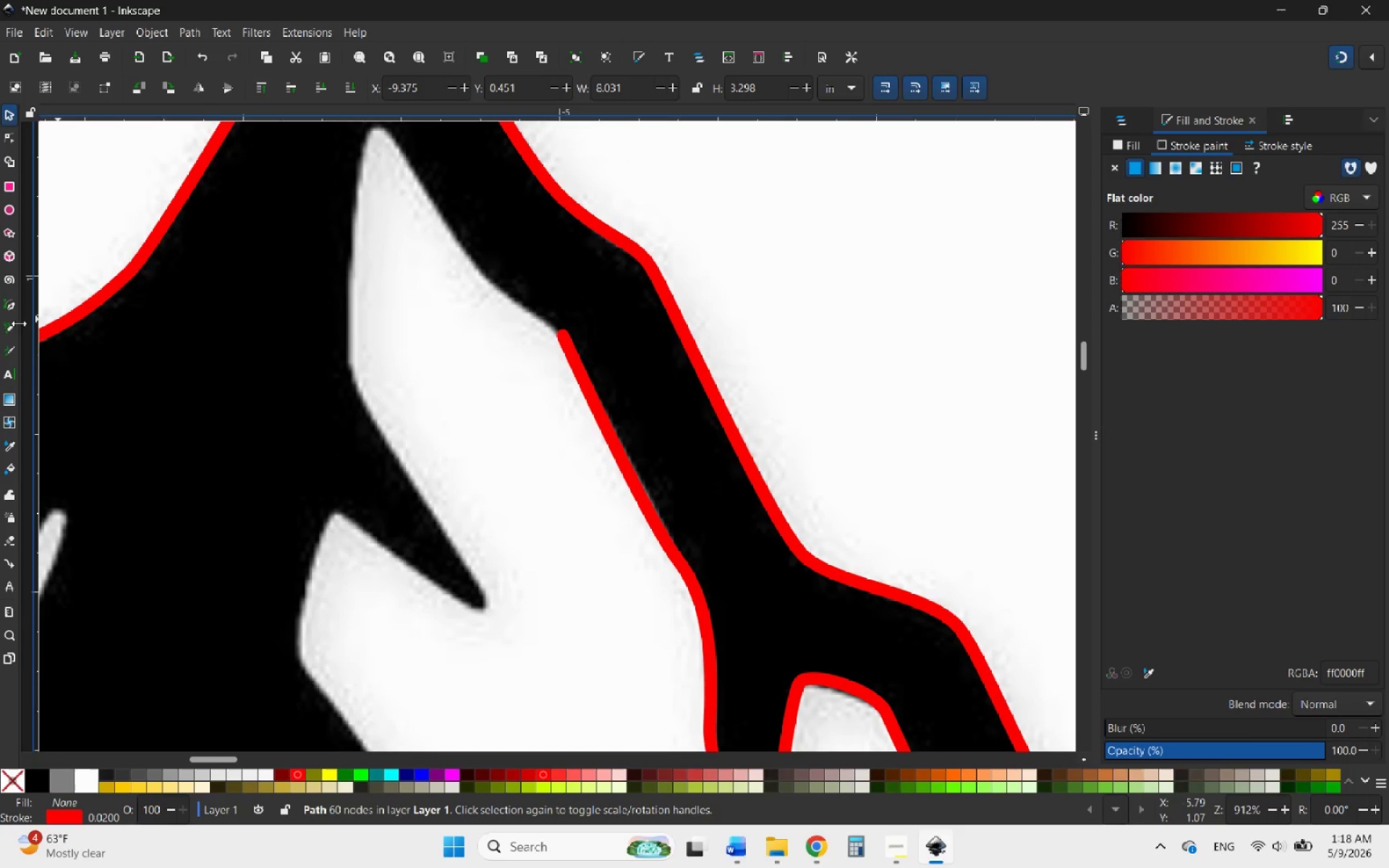 
left_click([9, 302])
 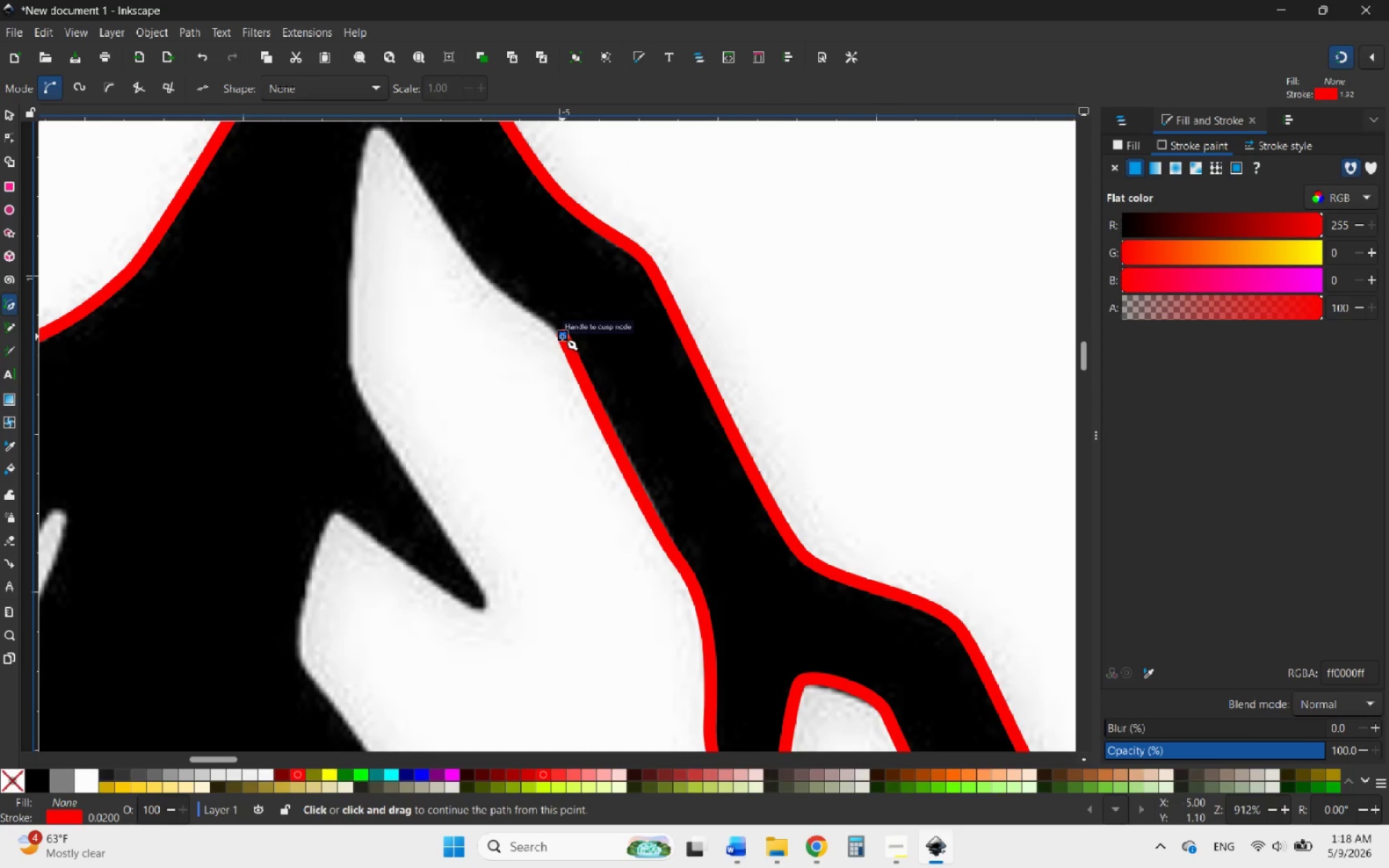 
left_click([562, 336])
 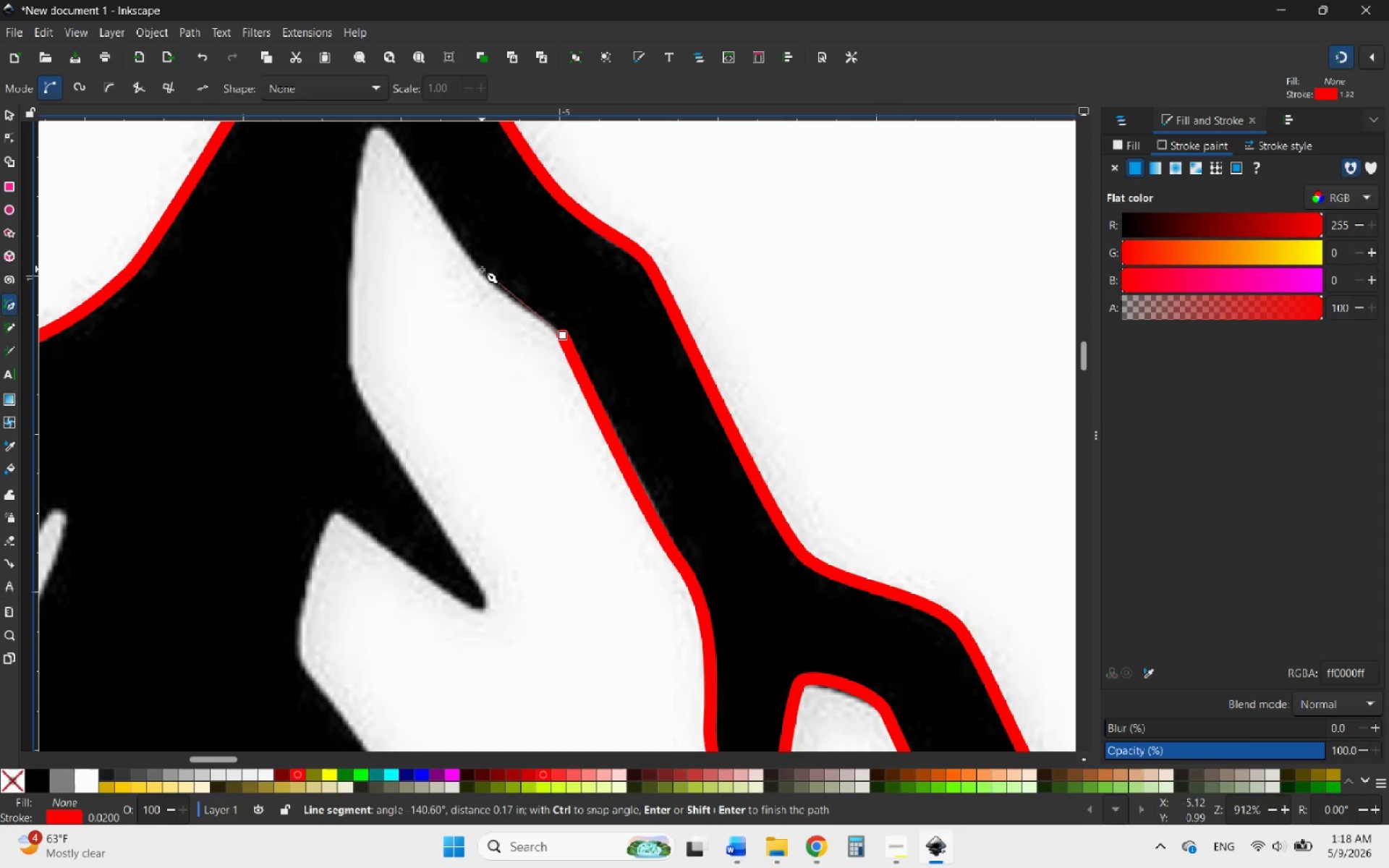 
left_click_drag(start_coordinate=[472, 266], to_coordinate=[438, 220])
 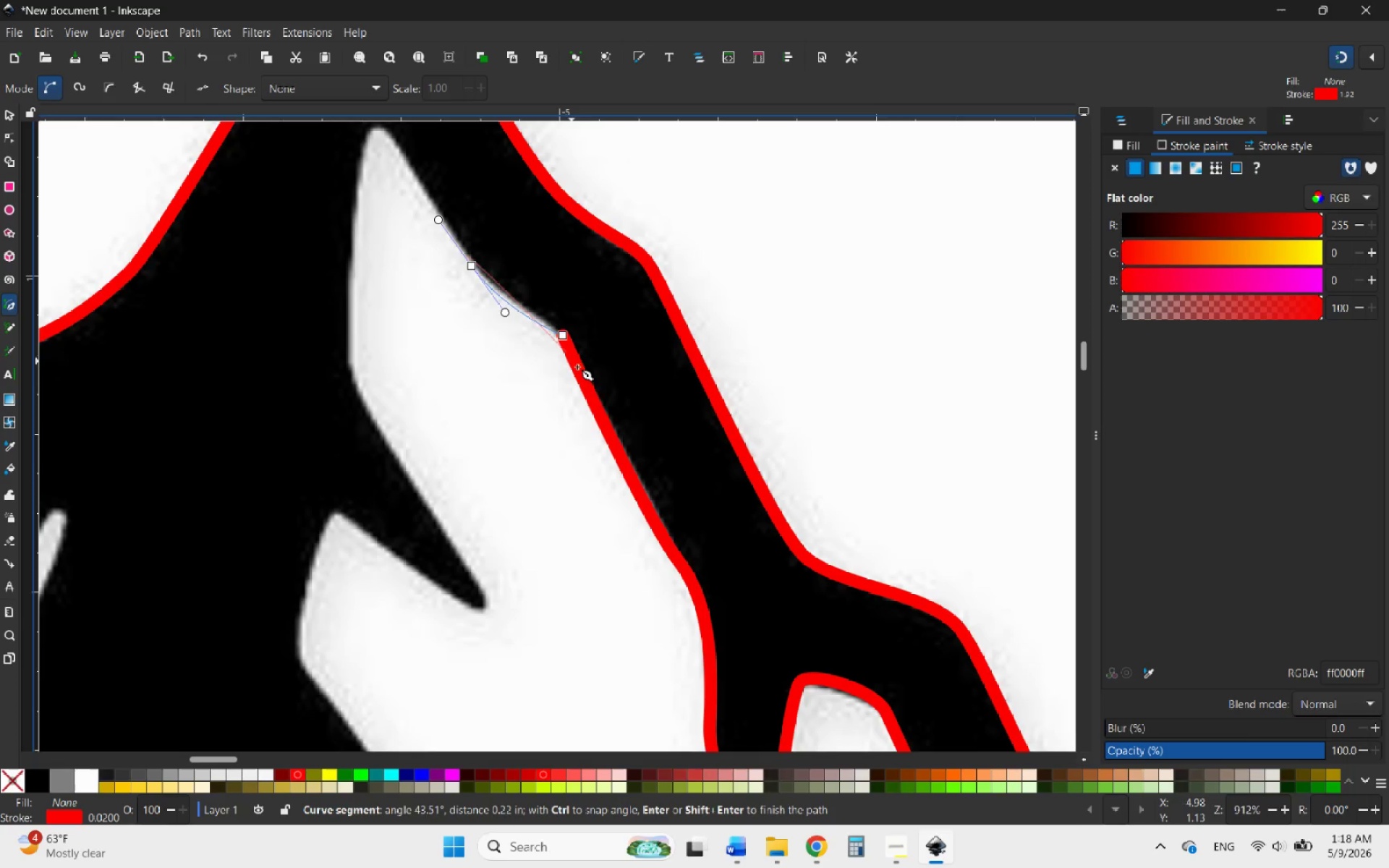 
hold_key(key=ControlLeft, duration=1.38)
scroll: coordinate [629, 459], scroll_direction: down, amount: 4.0
 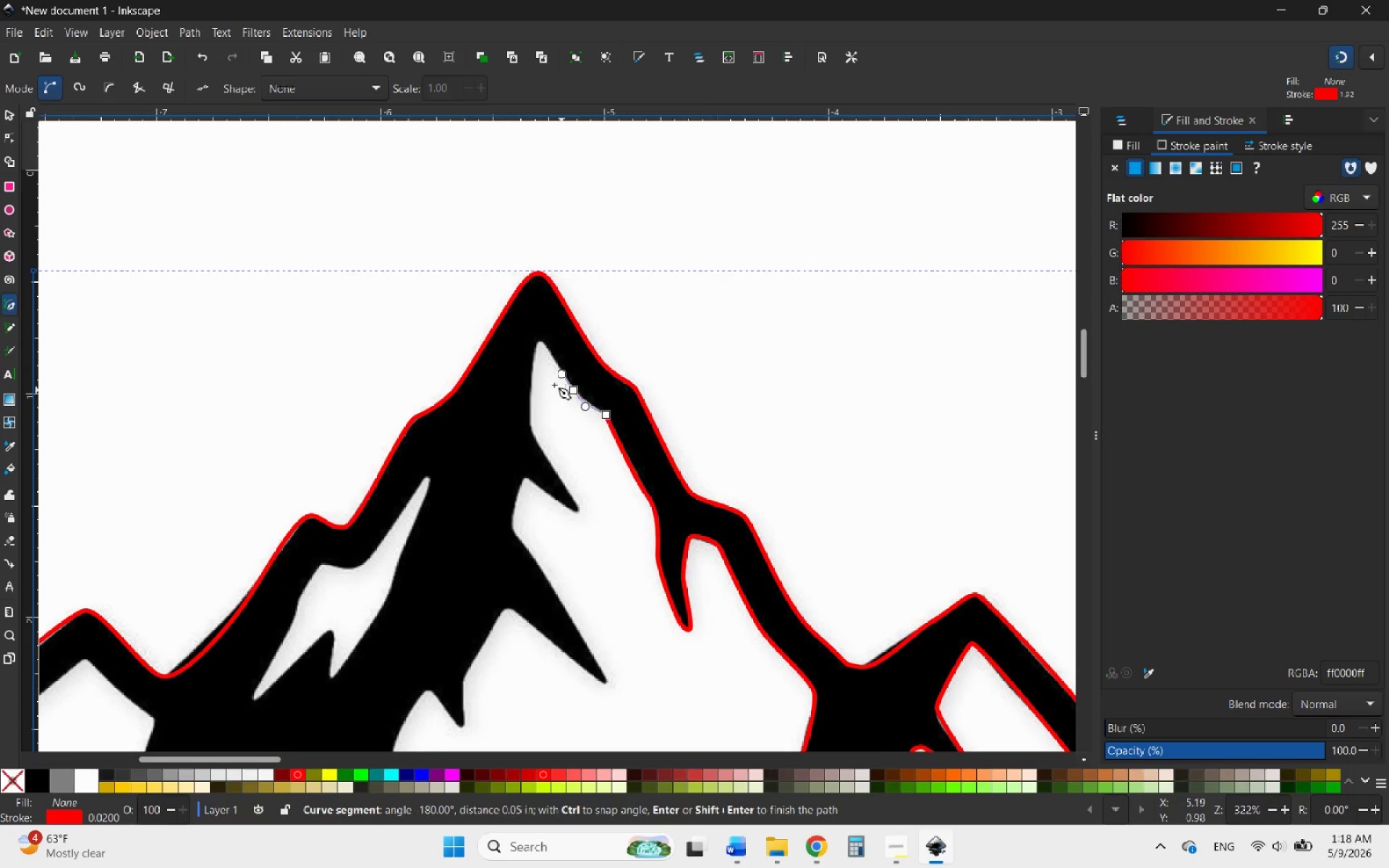 
scroll: coordinate [530, 367], scroll_direction: up, amount: 4.0
 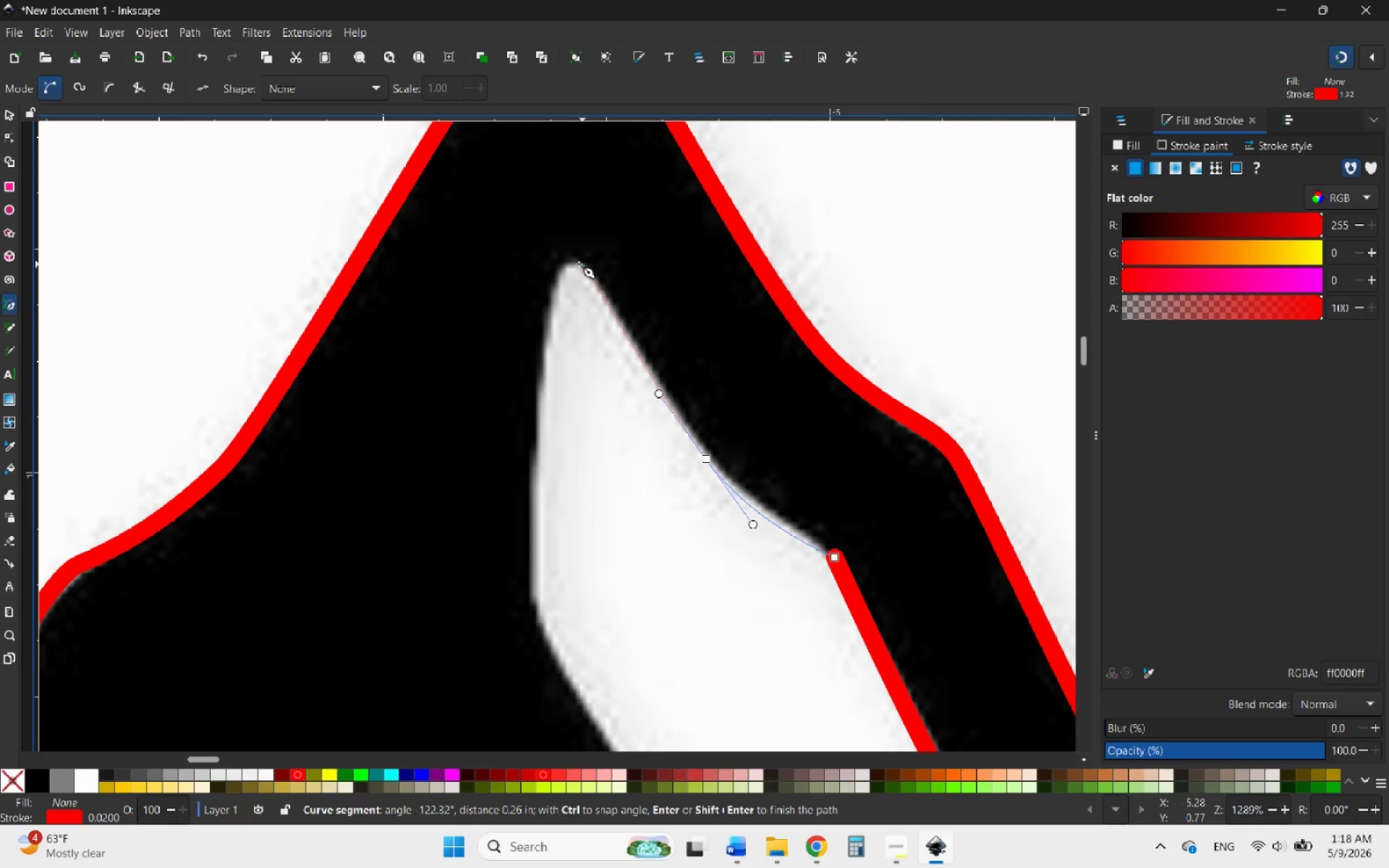 
left_click_drag(start_coordinate=[577, 264], to_coordinate=[558, 277])
 